 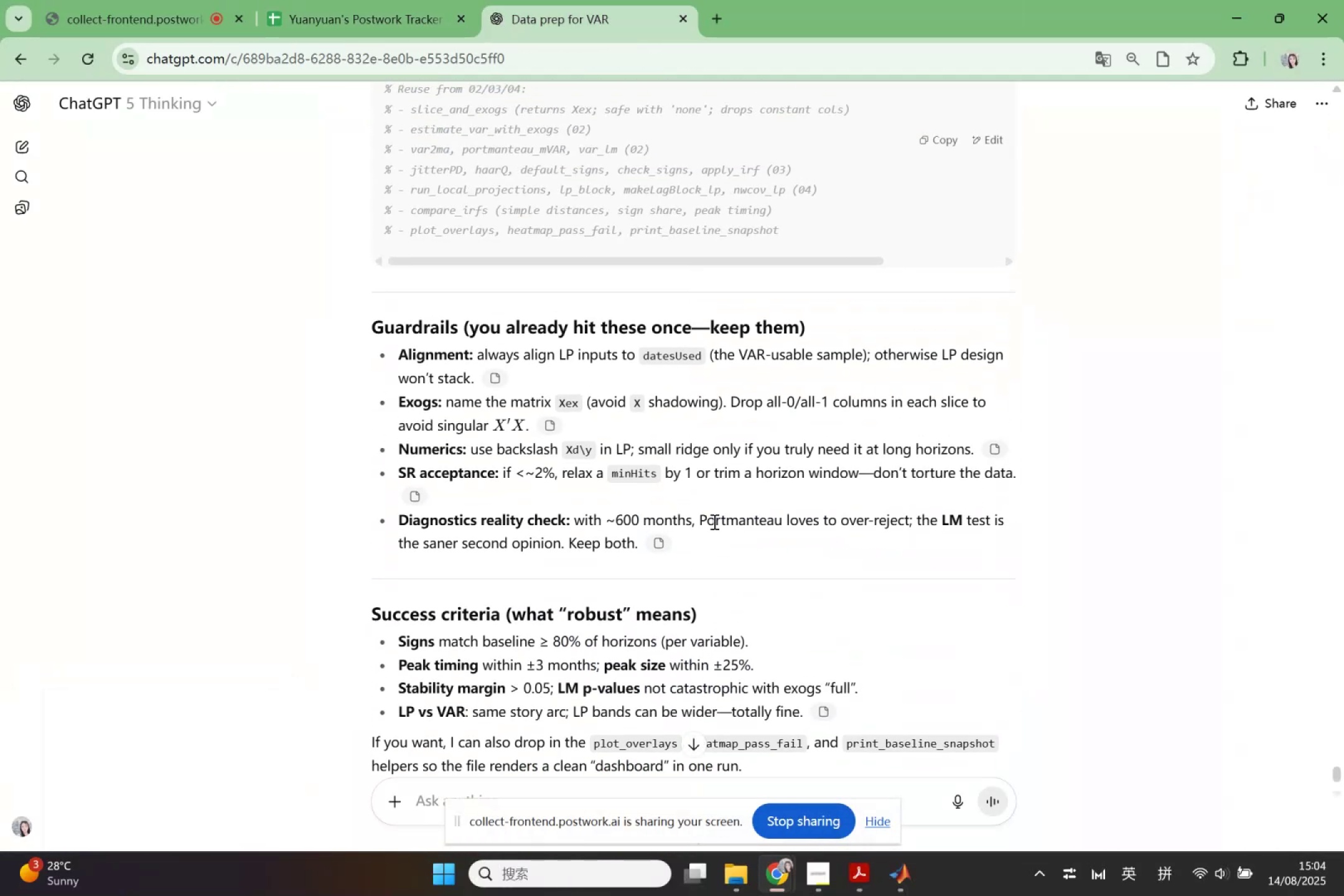 
left_click_drag(start_coordinate=[876, 9], to_coordinate=[468, 222])
 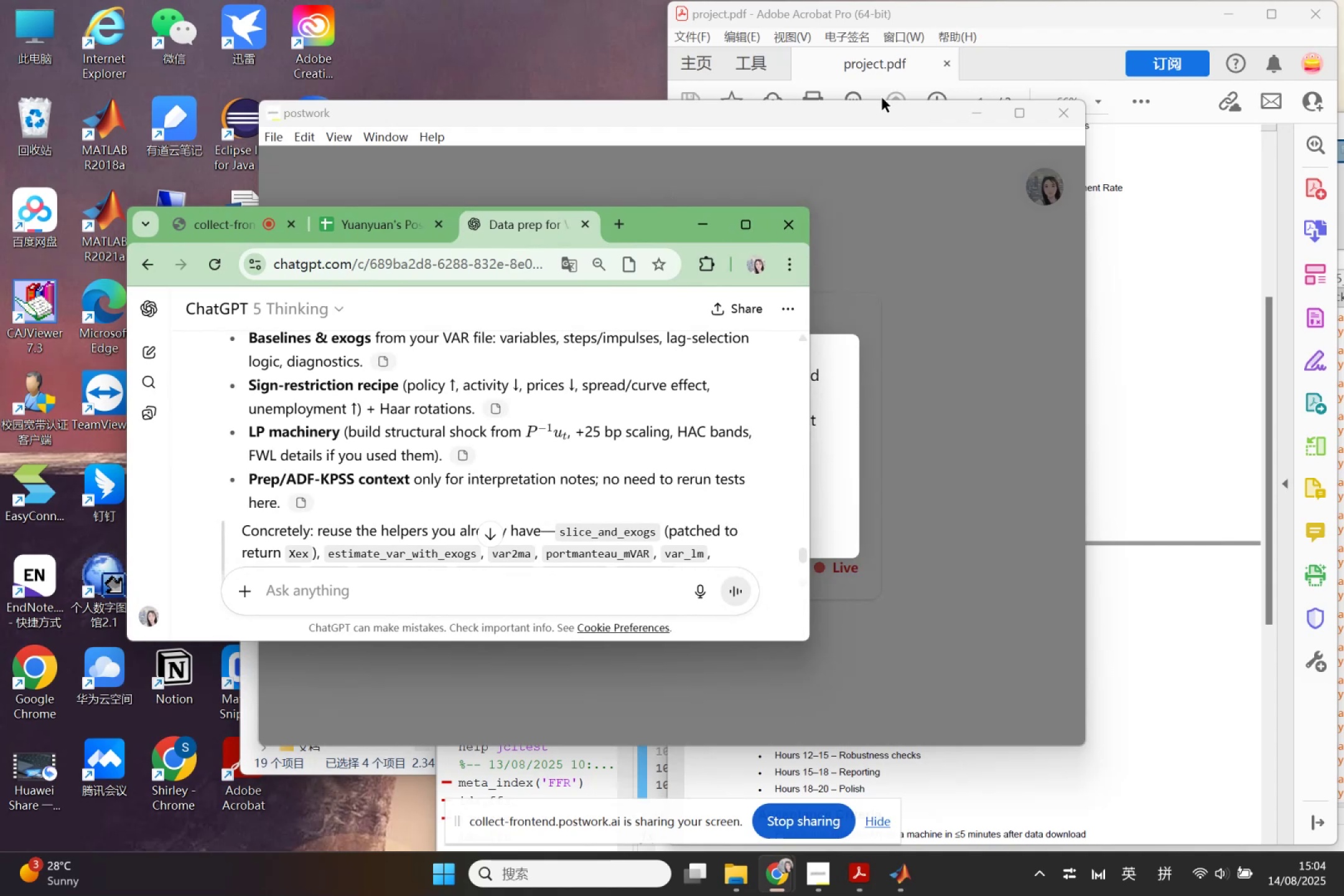 
left_click([880, 112])
 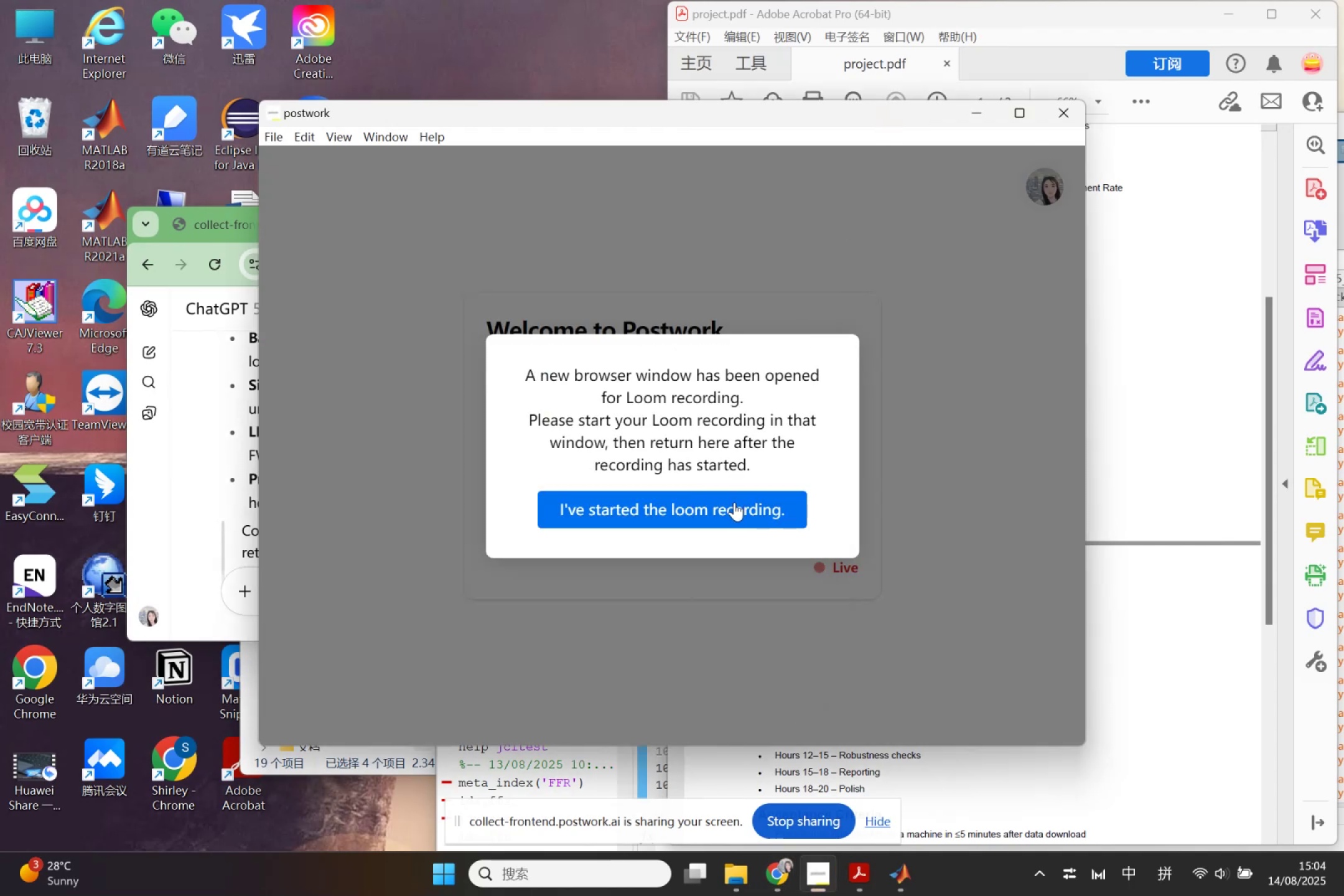 
left_click([734, 503])
 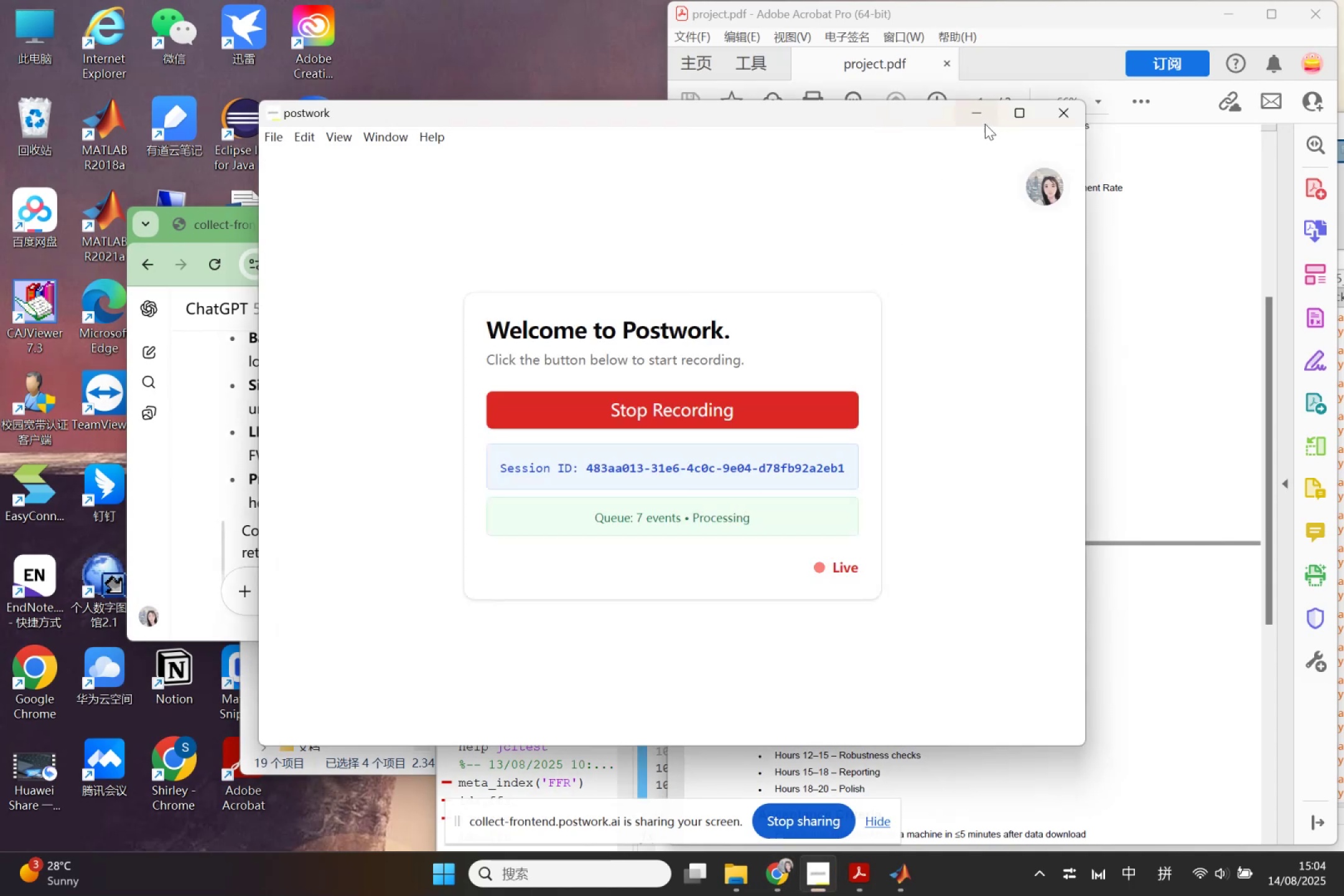 
left_click([979, 121])
 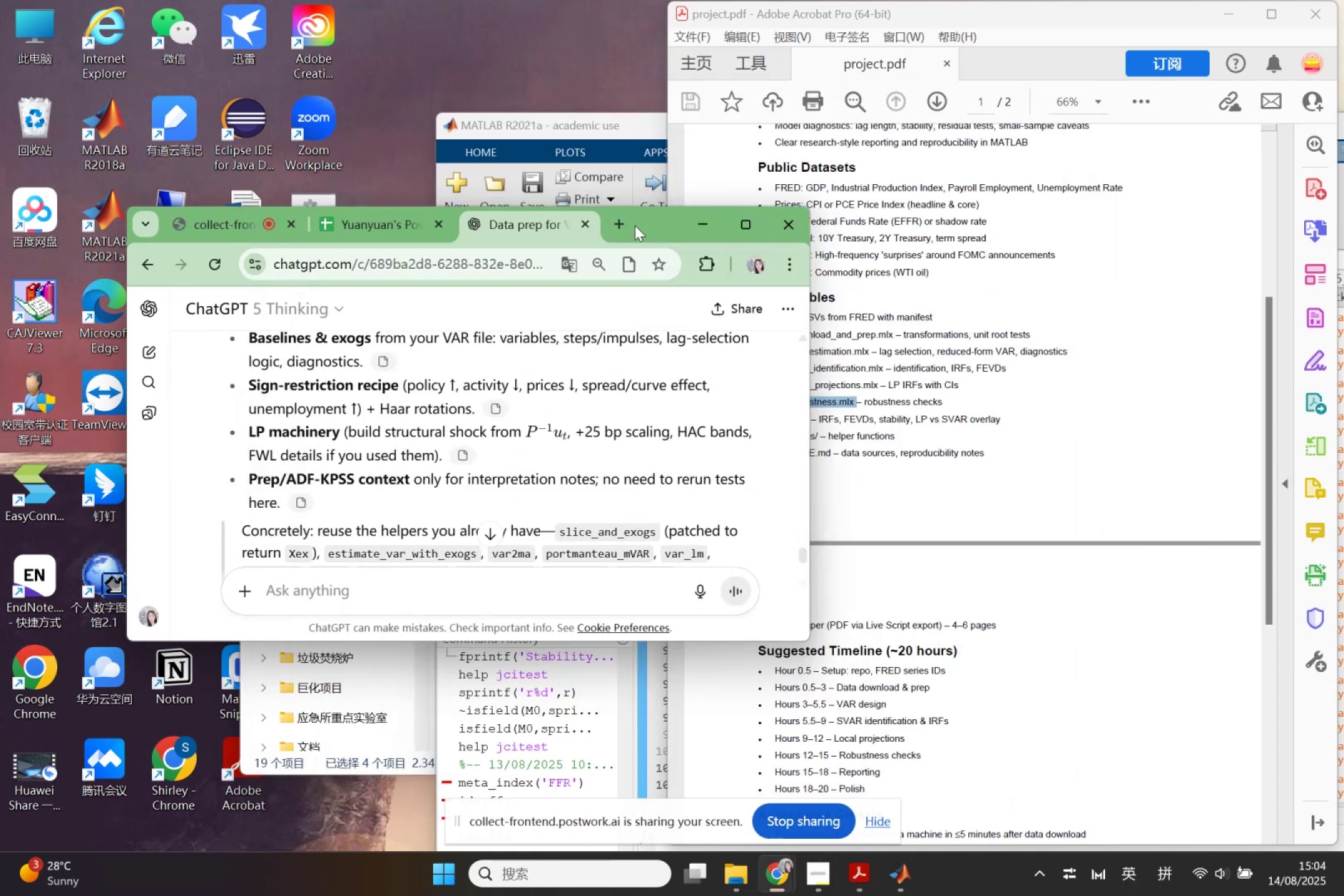 
left_click_drag(start_coordinate=[635, 225], to_coordinate=[646, 73])
 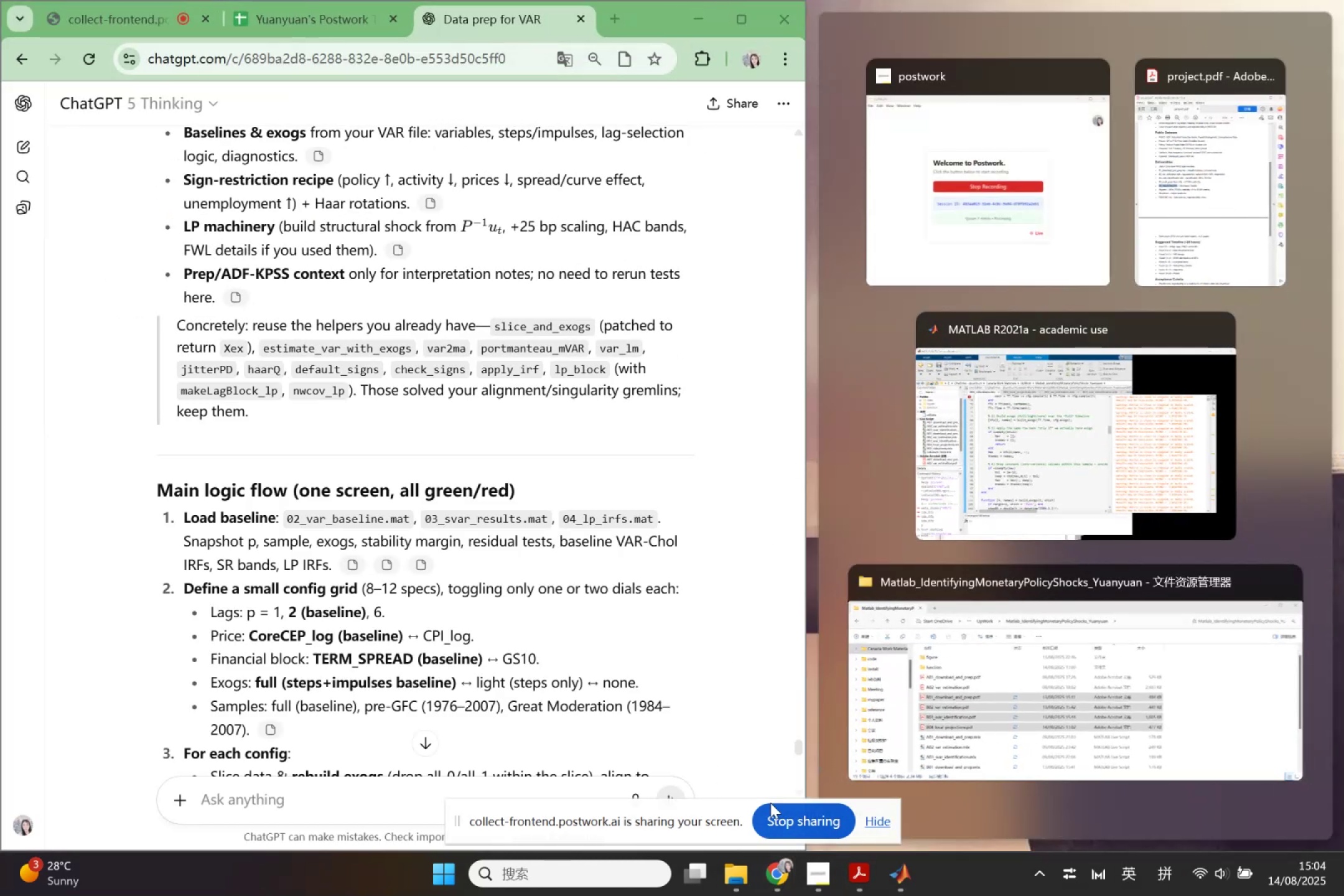 
left_click([877, 820])
 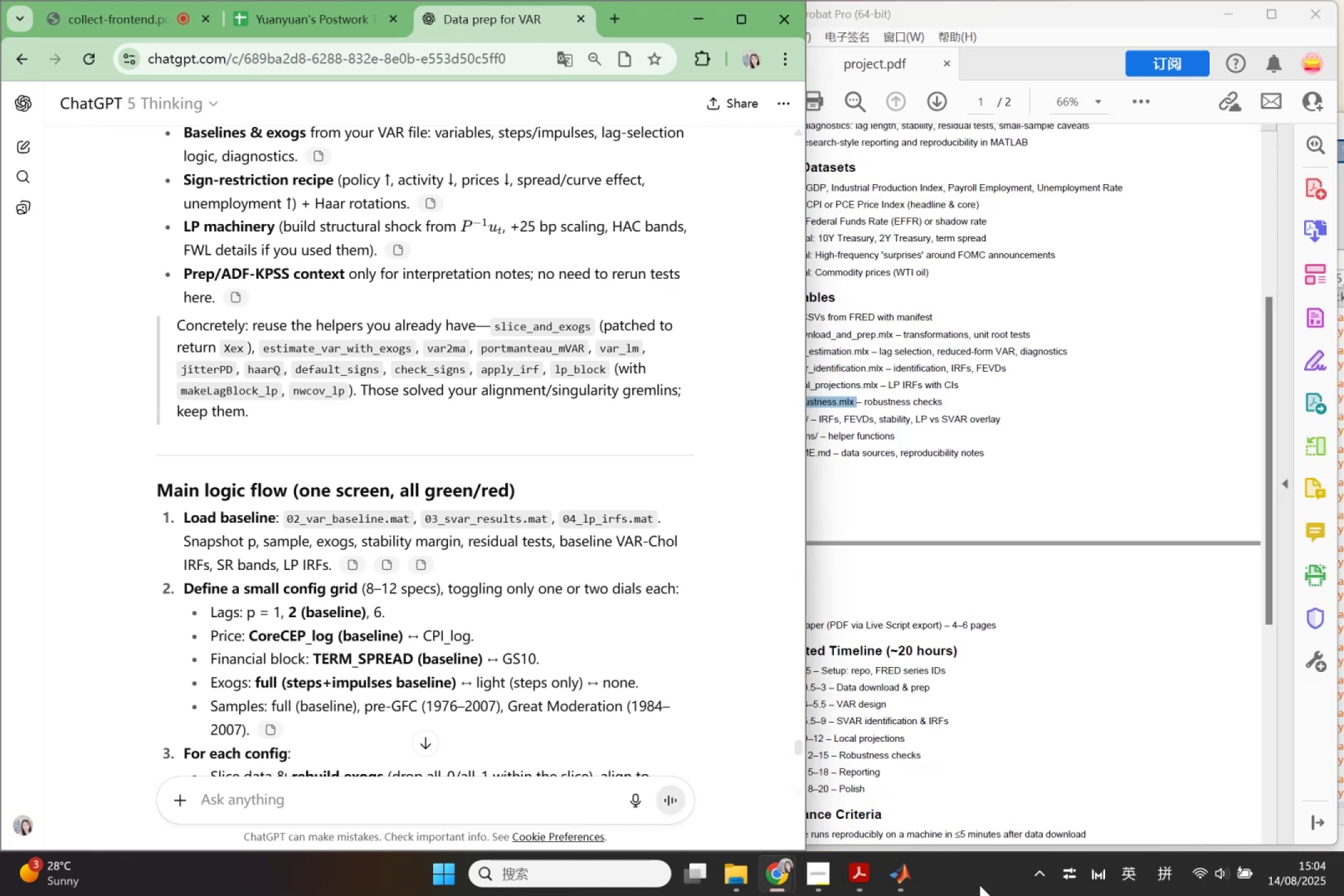 
left_click([979, 885])
 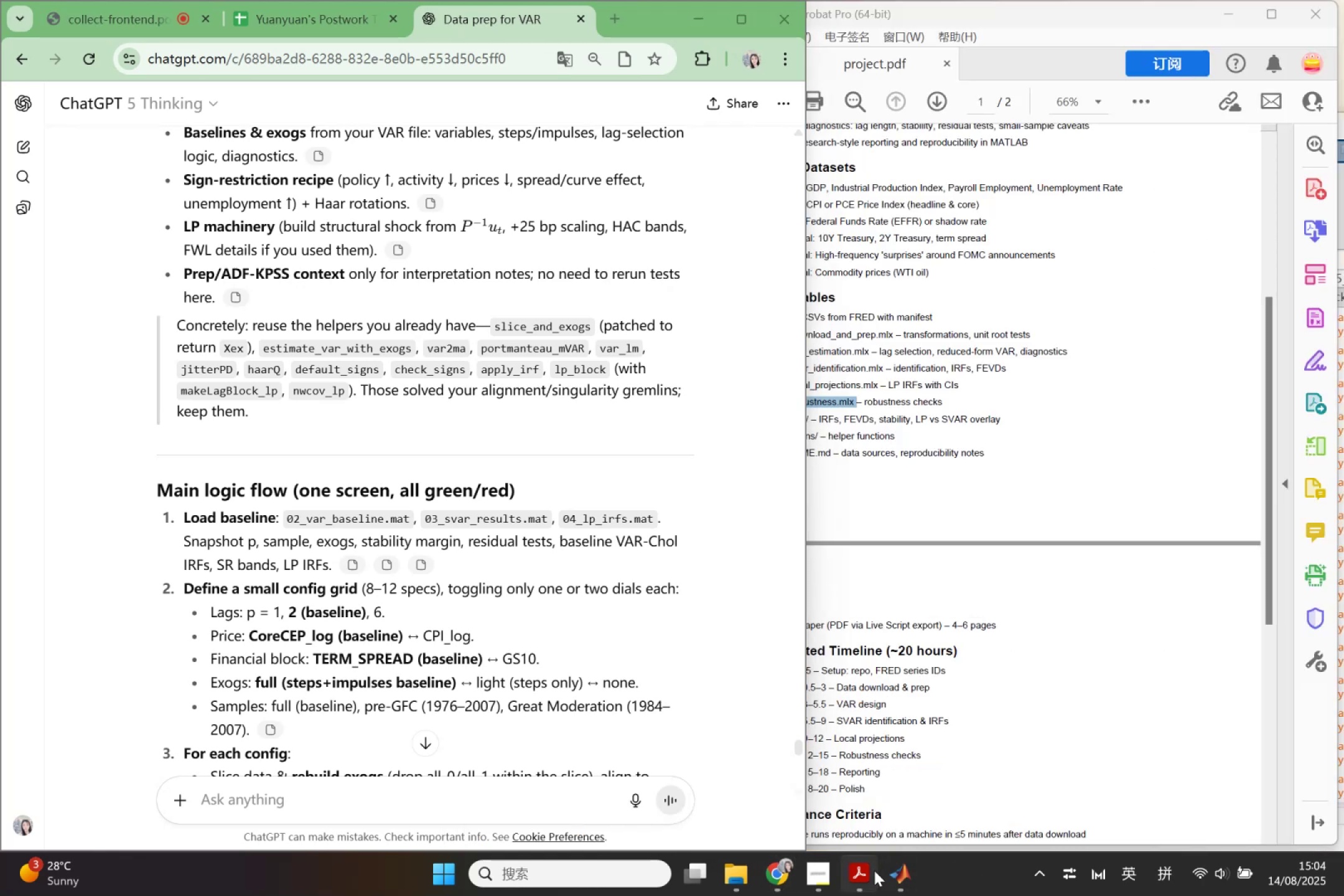 
left_click([907, 874])
 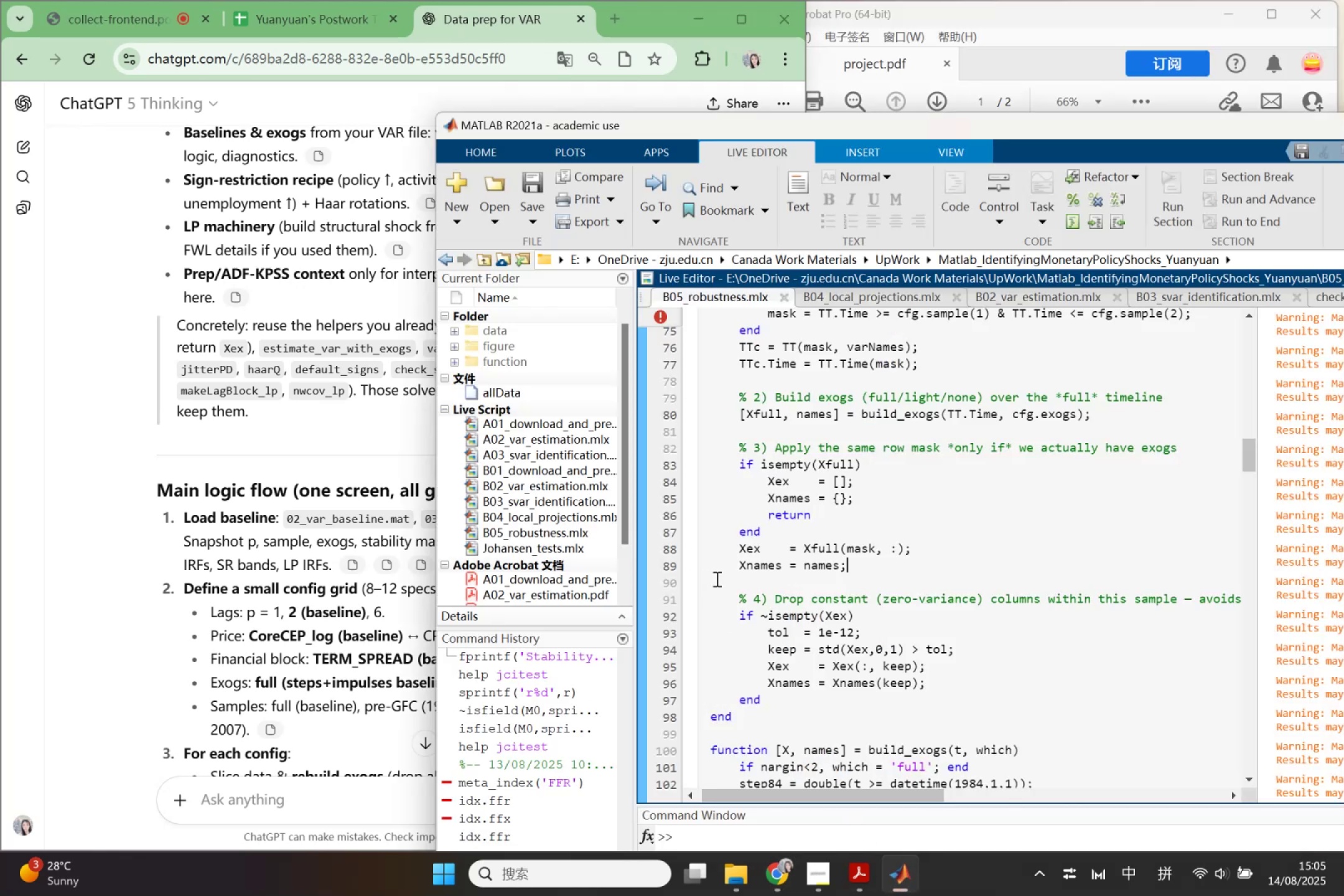 
scroll: coordinate [834, 595], scroll_direction: up, amount: 4.0
 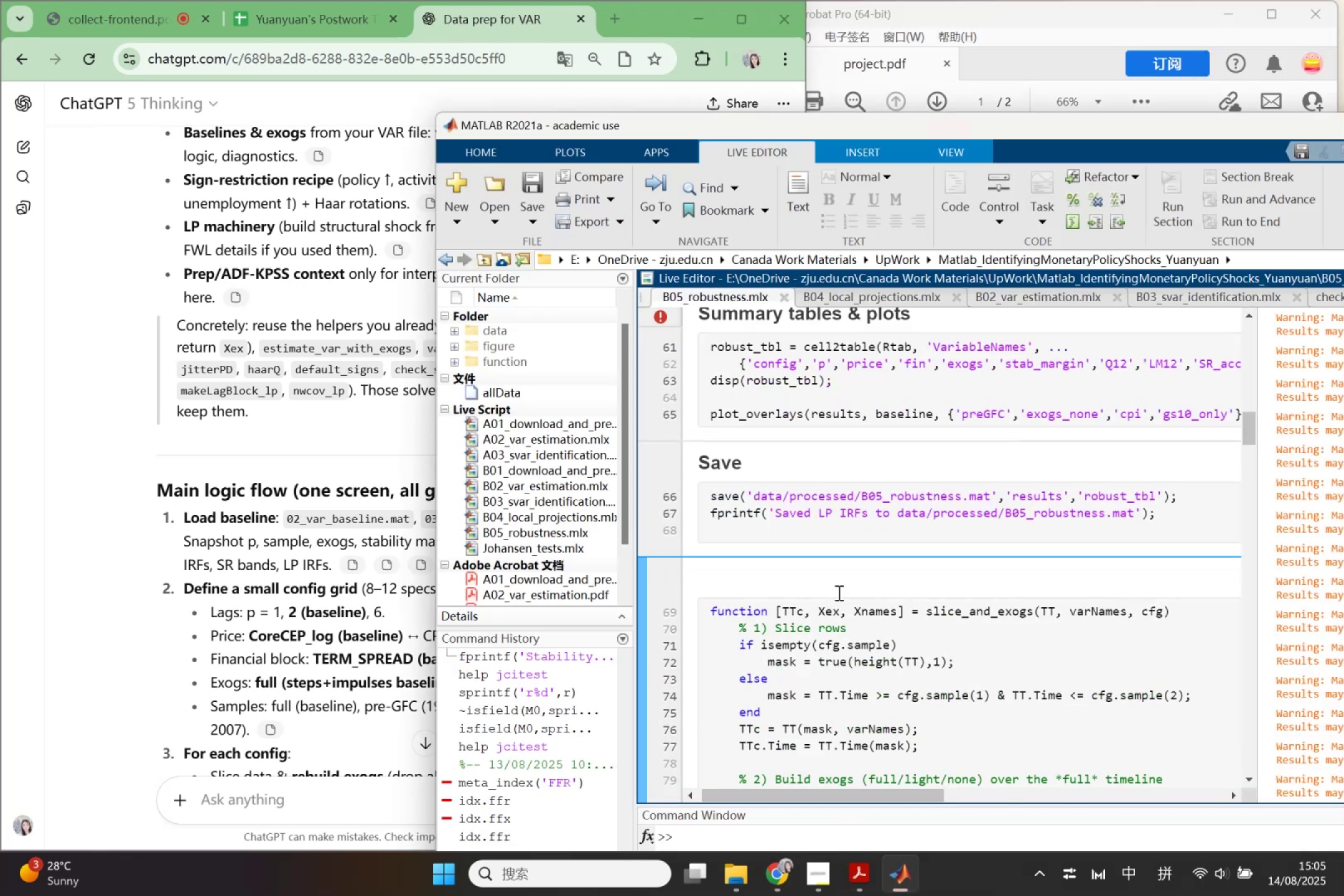 
scroll: coordinate [838, 592], scroll_direction: down, amount: 1.0
 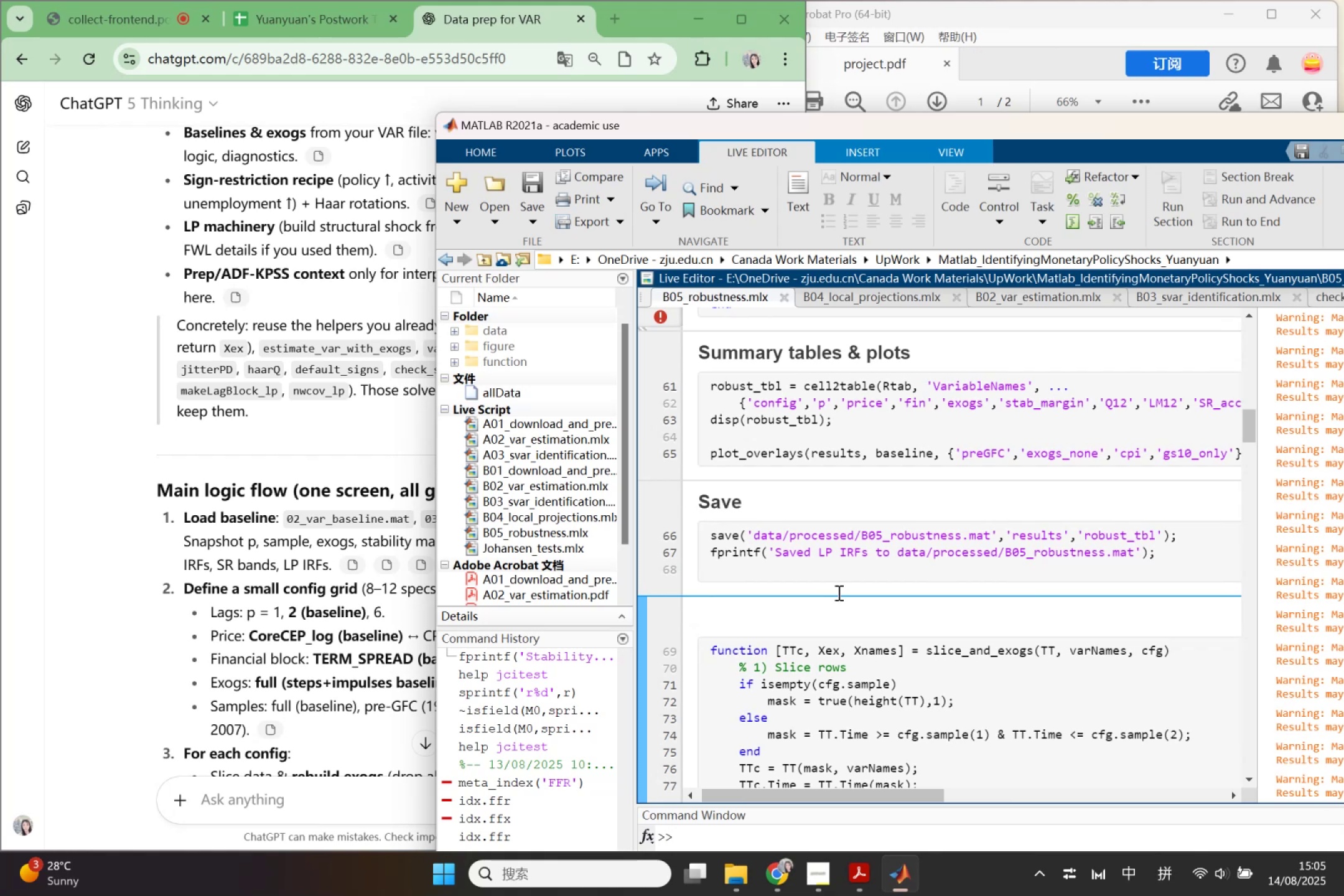 
left_click([856, 614])
 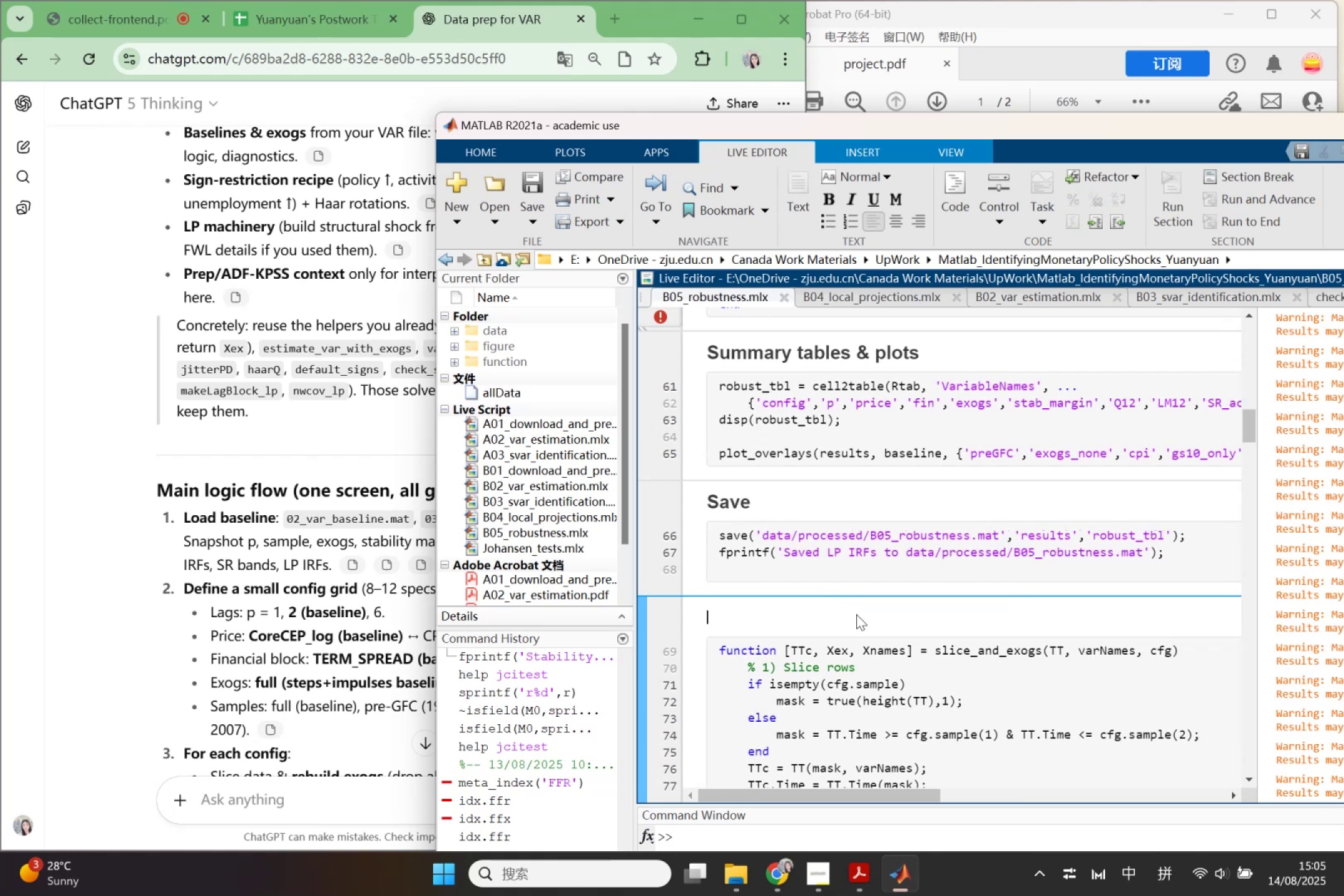 
scroll: coordinate [856, 614], scroll_direction: down, amount: 1.0
 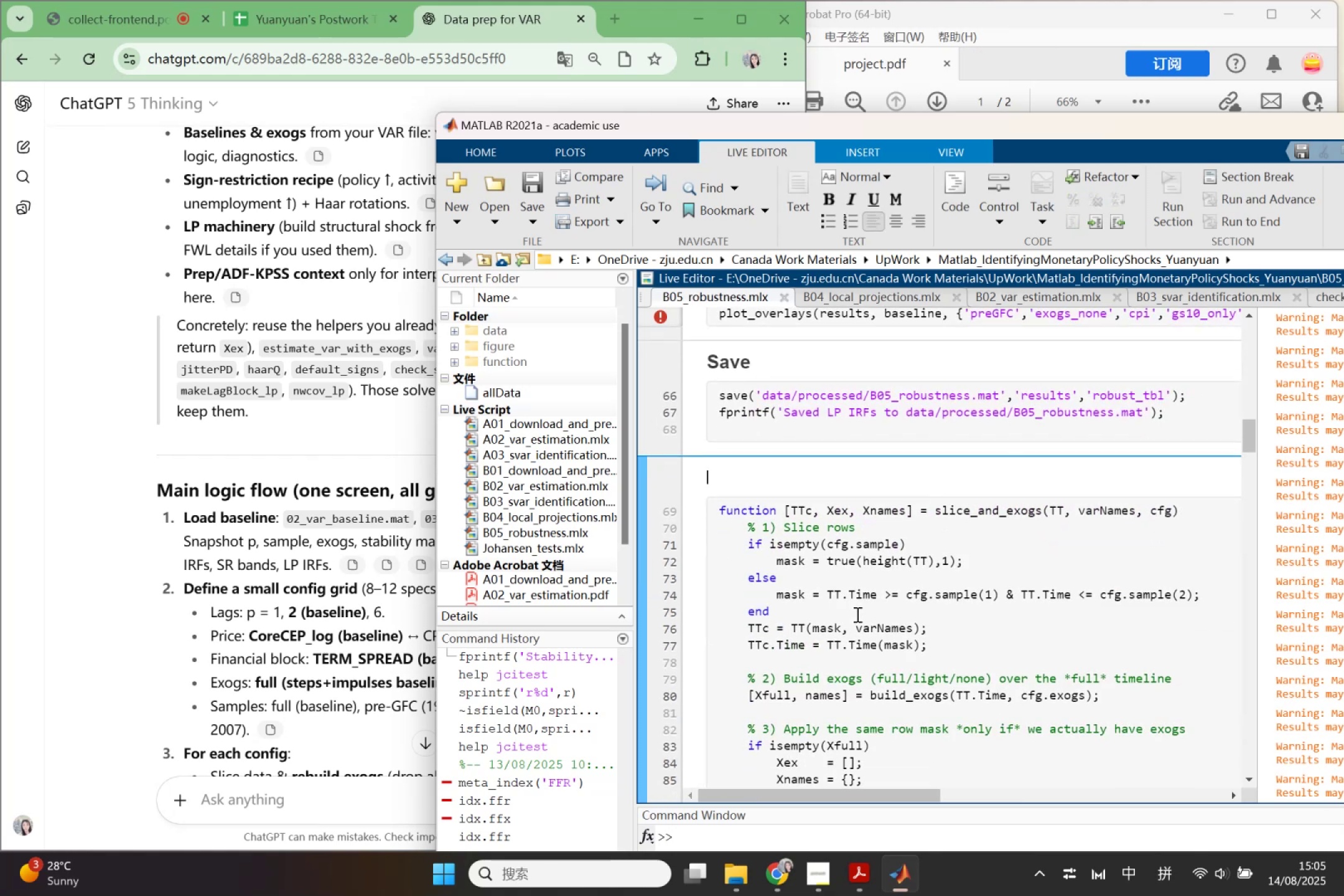 
scroll: coordinate [856, 614], scroll_direction: up, amount: 3.0
 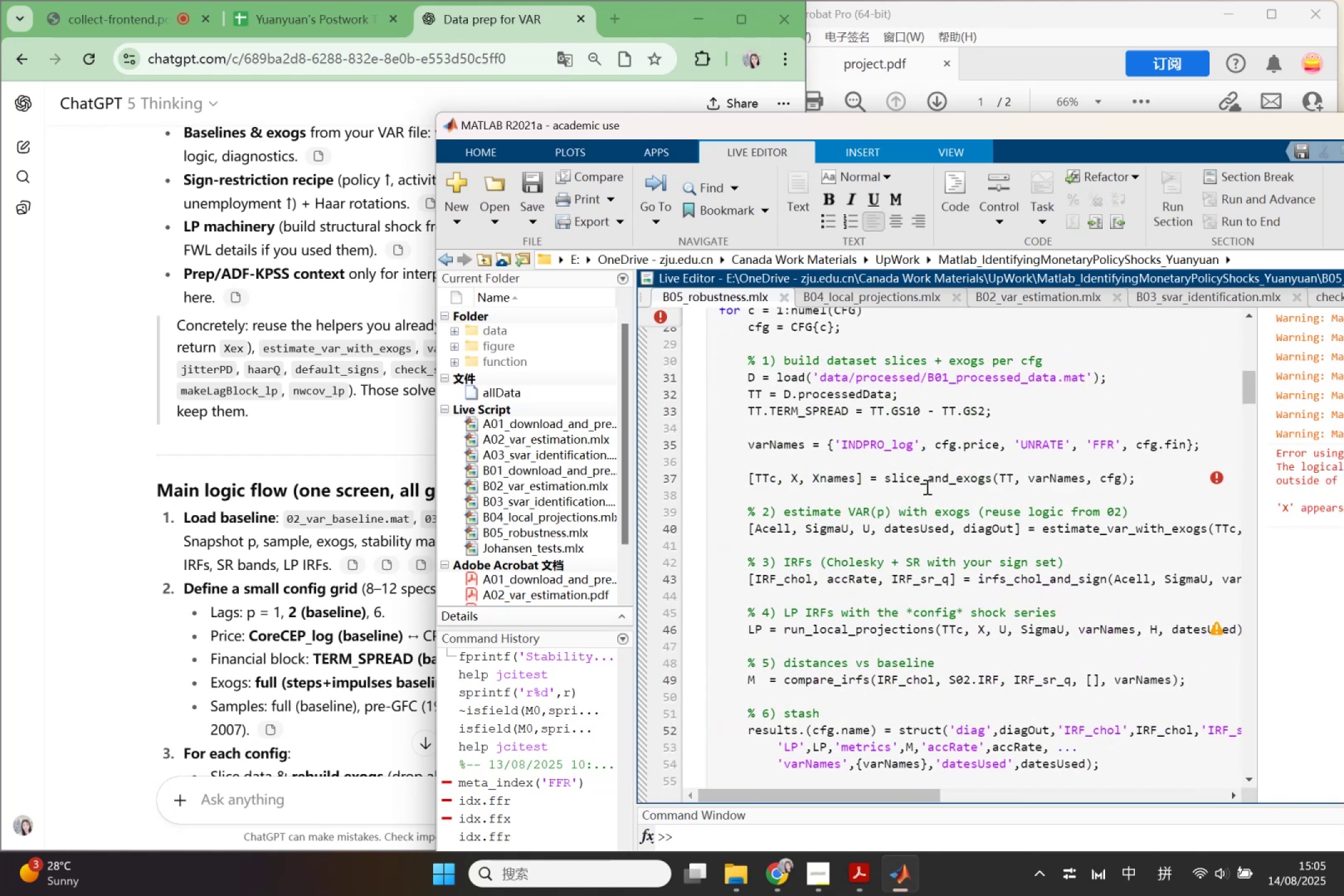 
left_click([926, 486])
 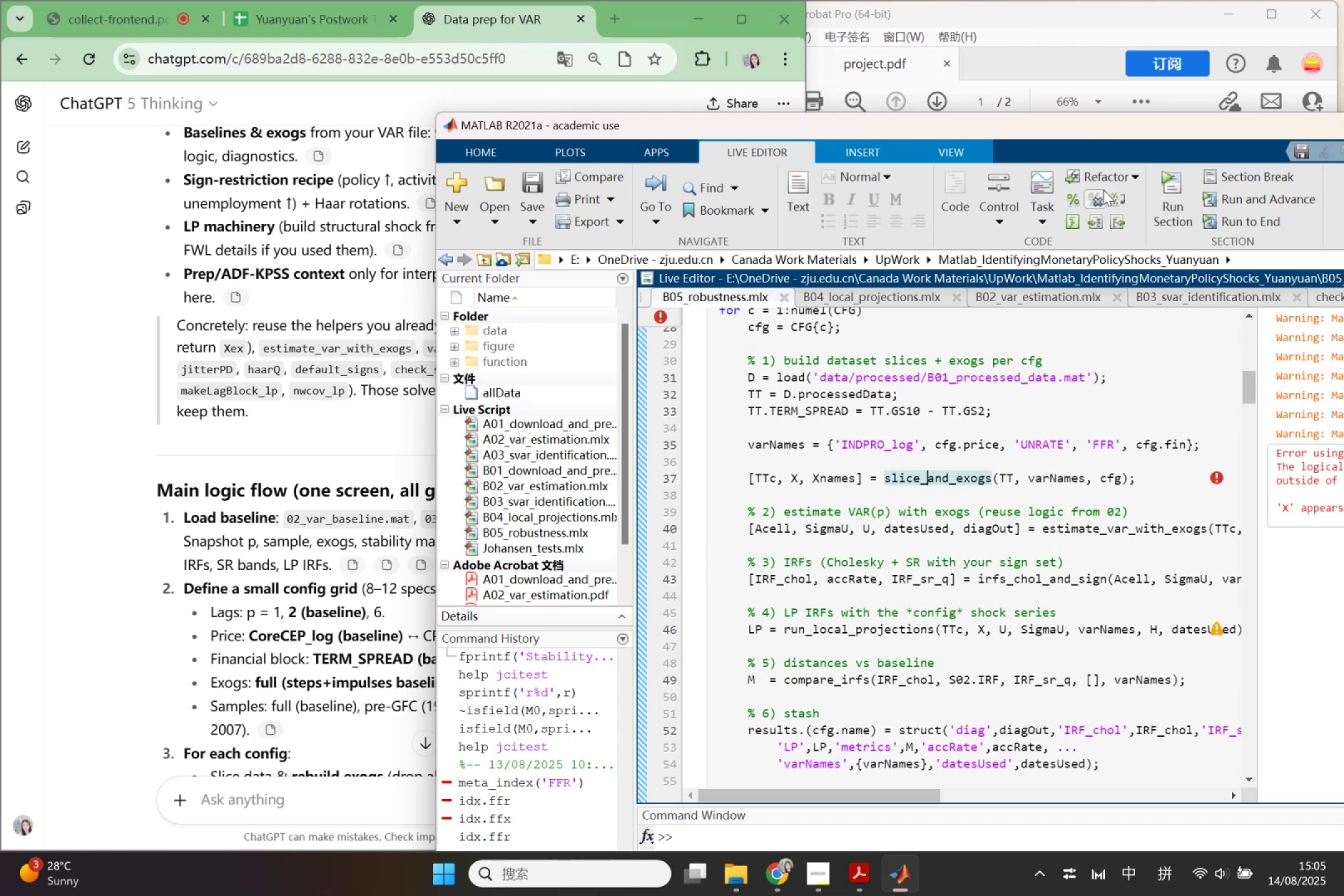 
left_click_drag(start_coordinate=[1081, 129], to_coordinate=[1002, 125])
 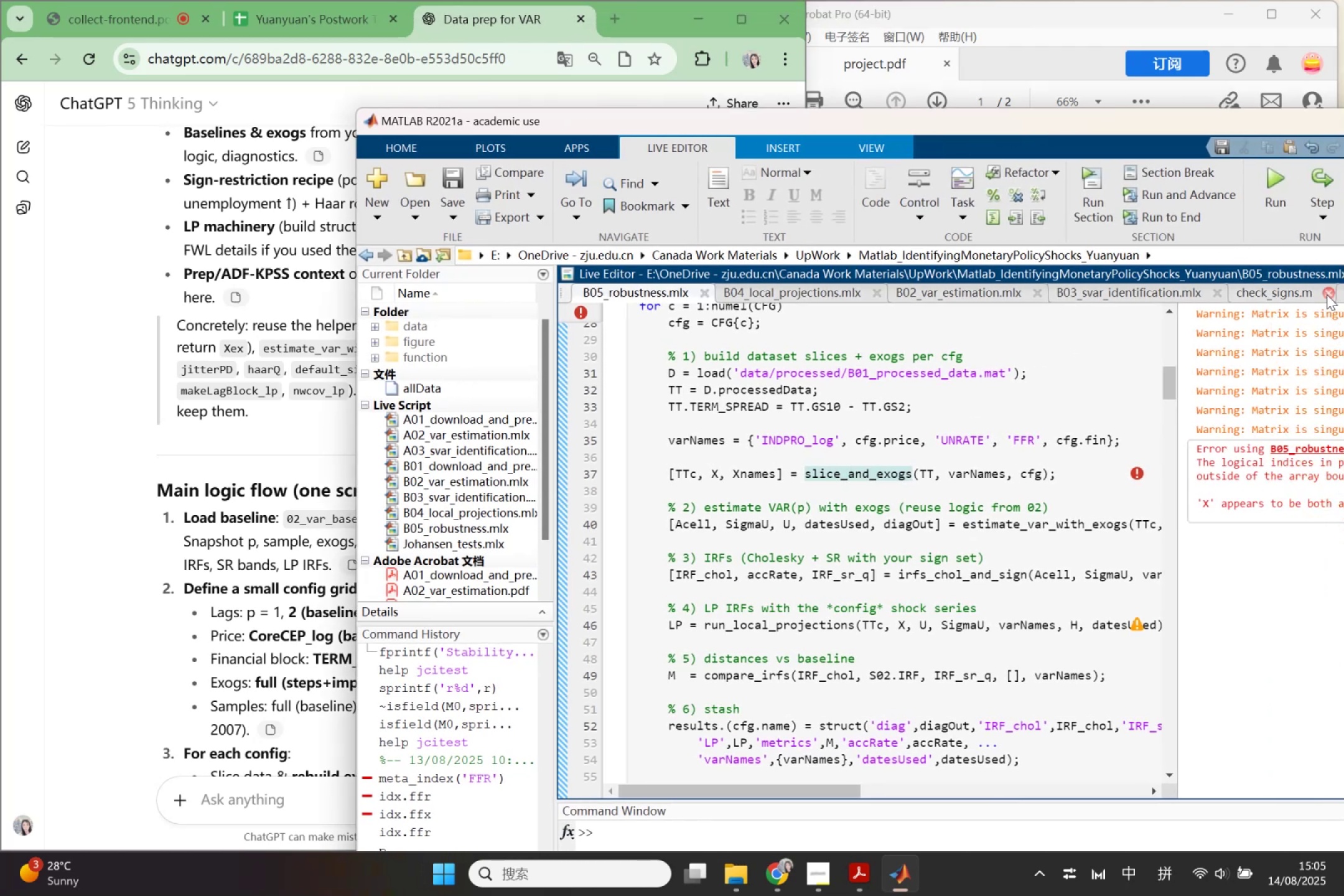 
left_click([1330, 293])
 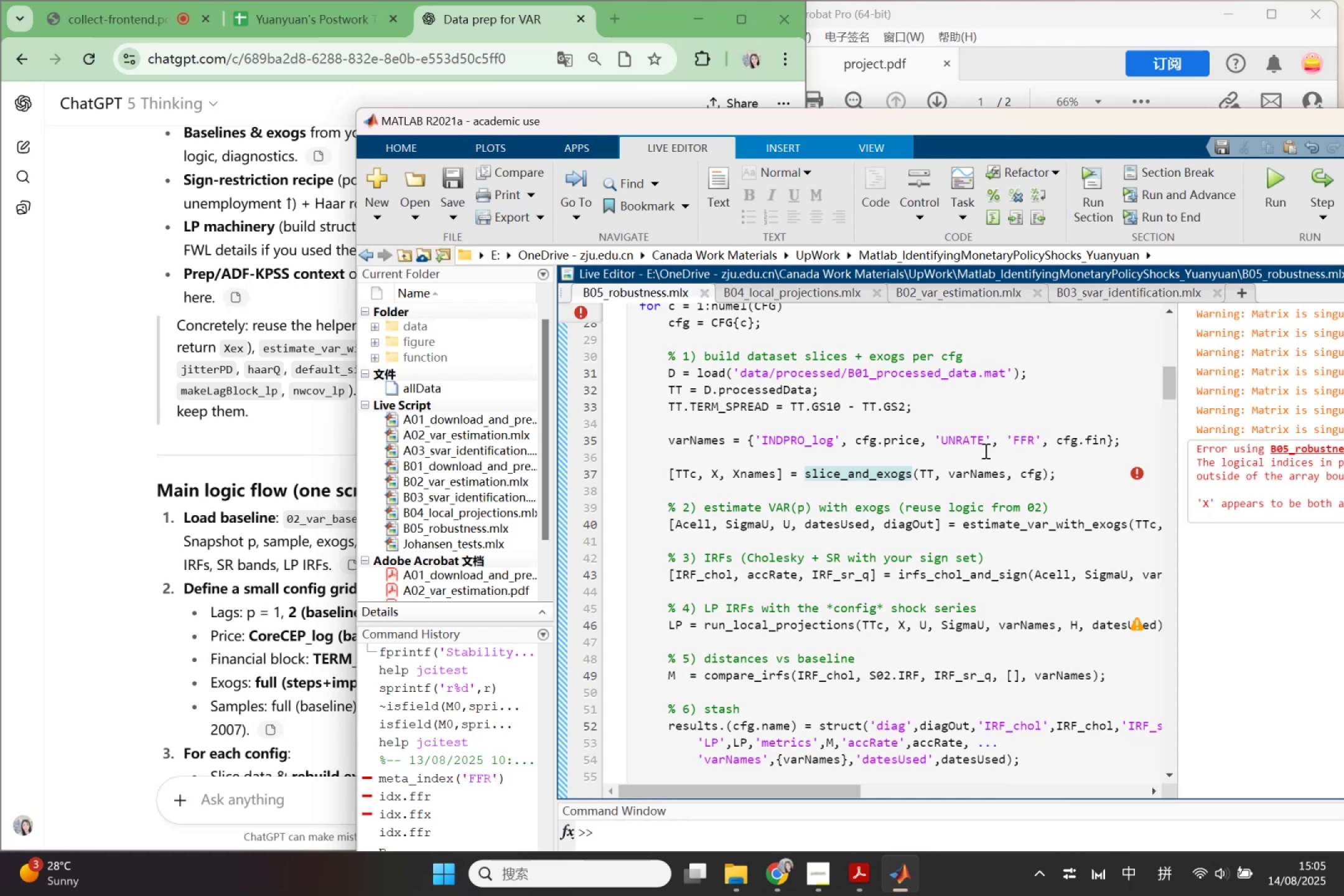 
wait(12.54)
 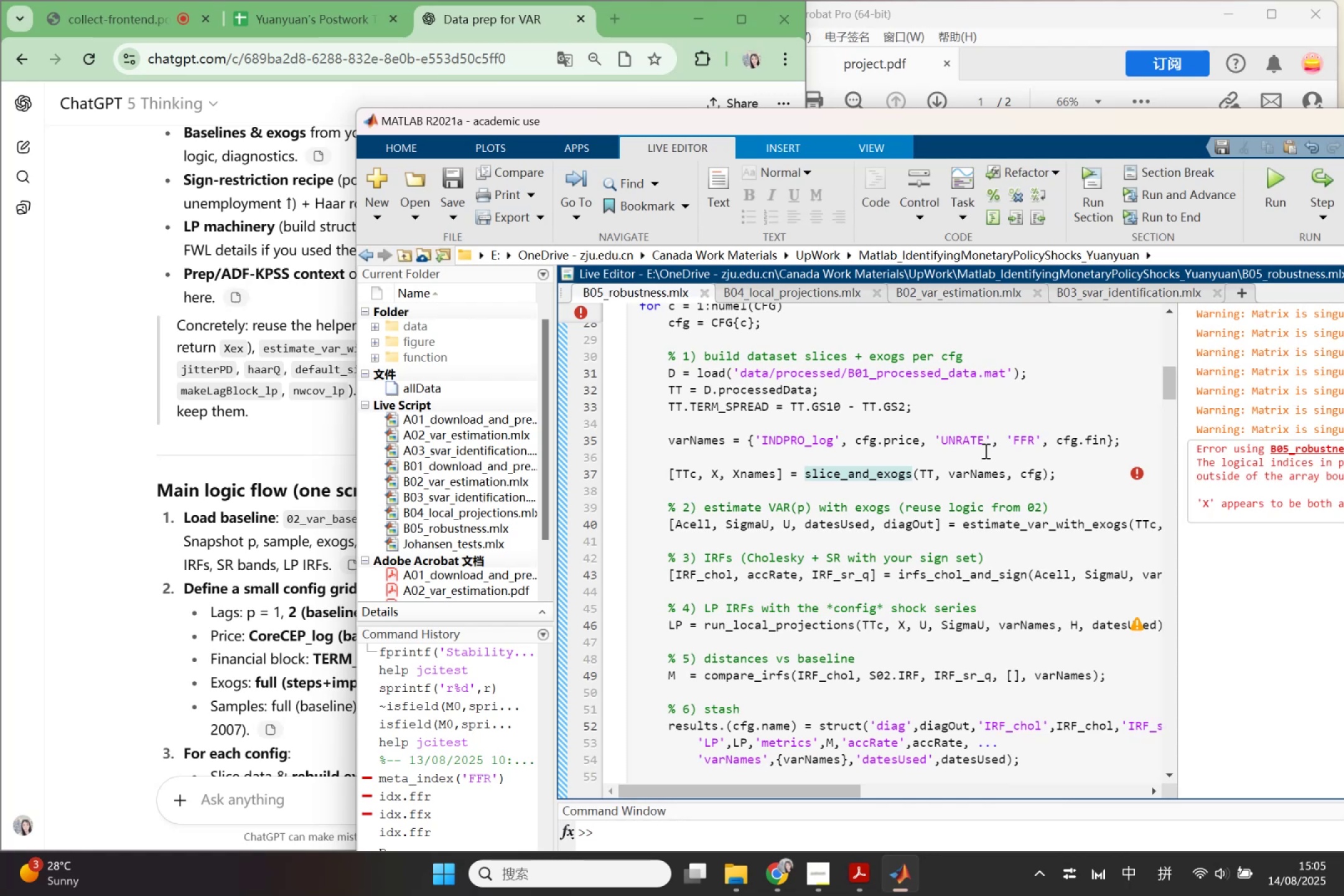 
scroll: coordinate [891, 562], scroll_direction: down, amount: 4.0
 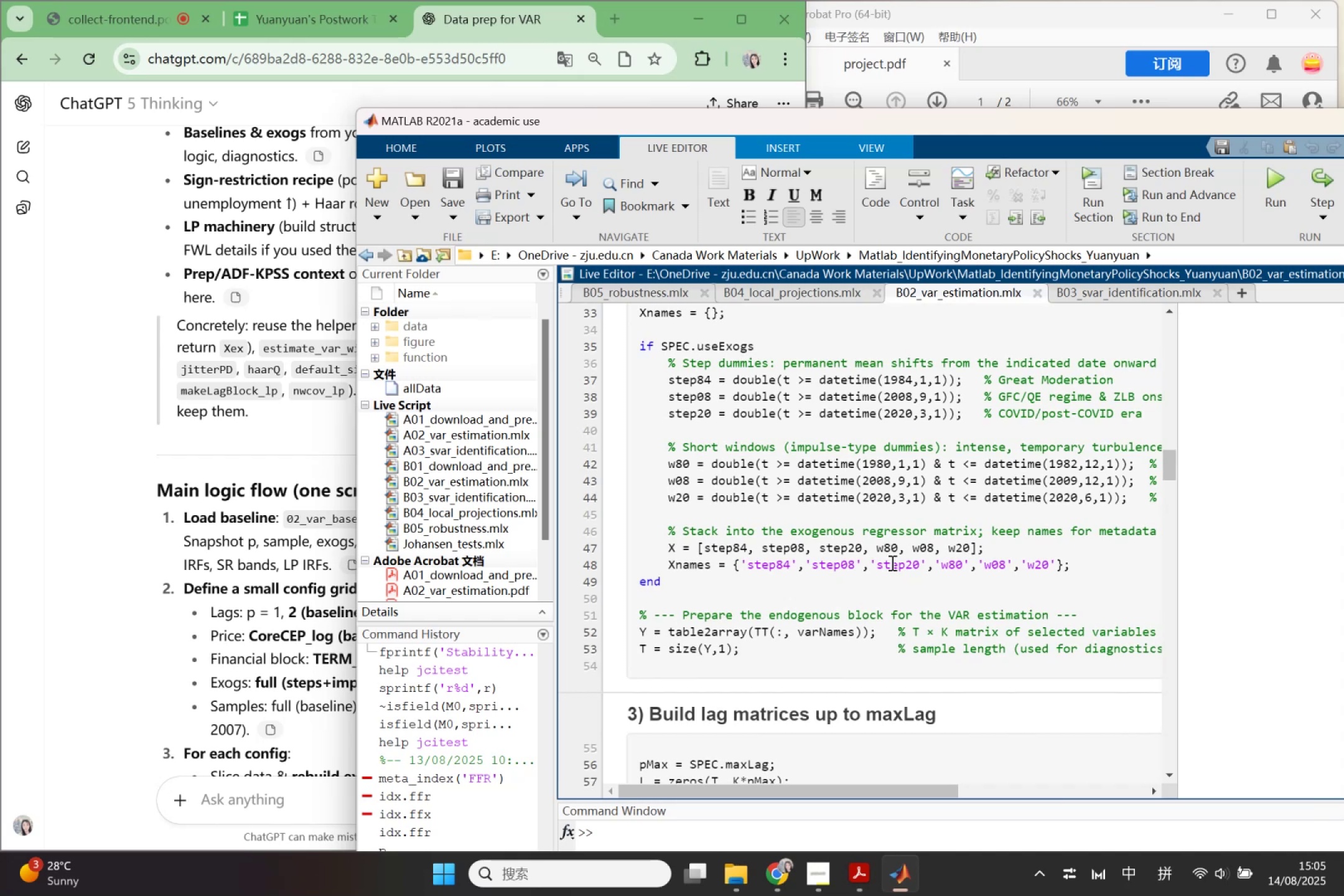 
wait(12.71)
 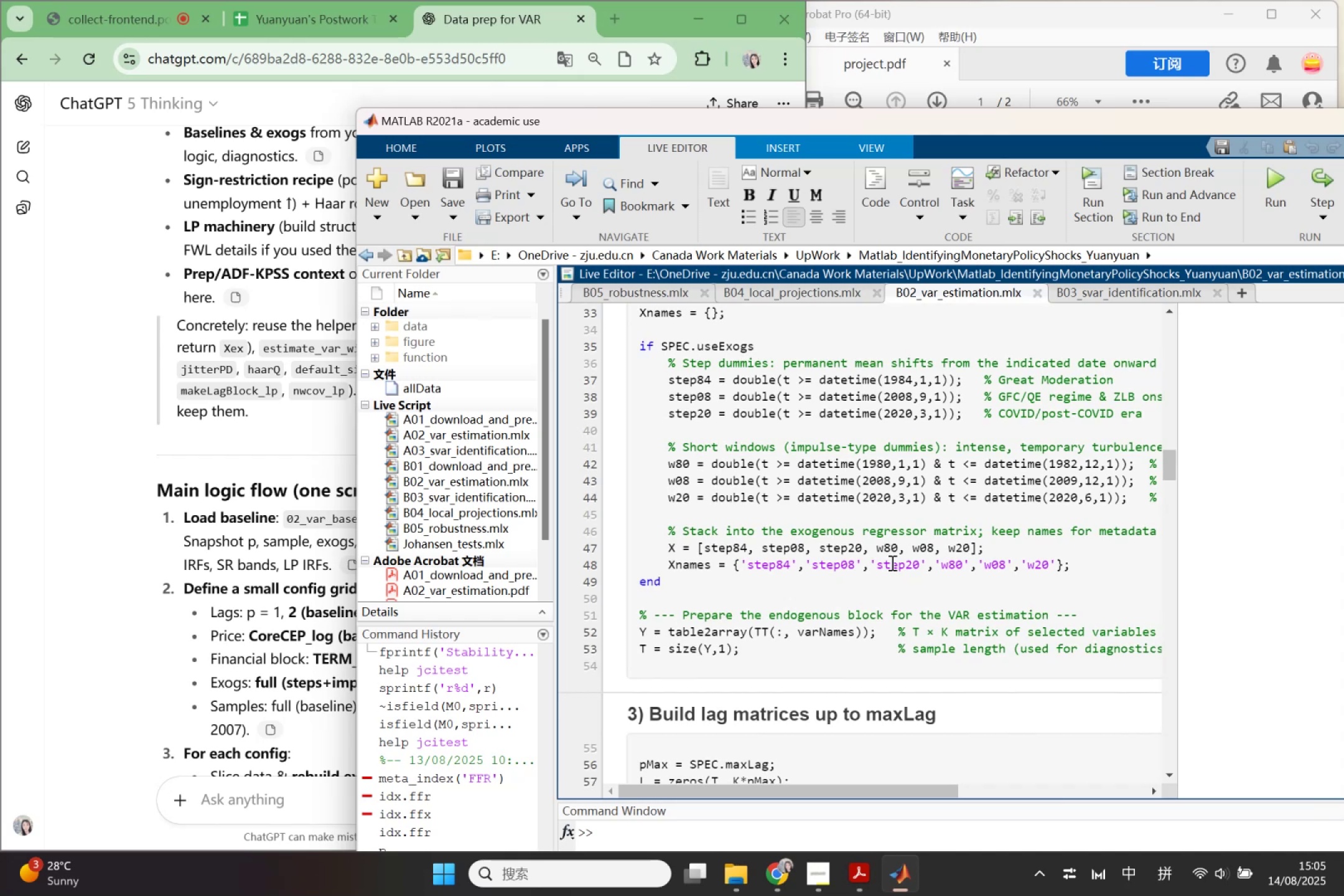 
left_click([624, 299])
 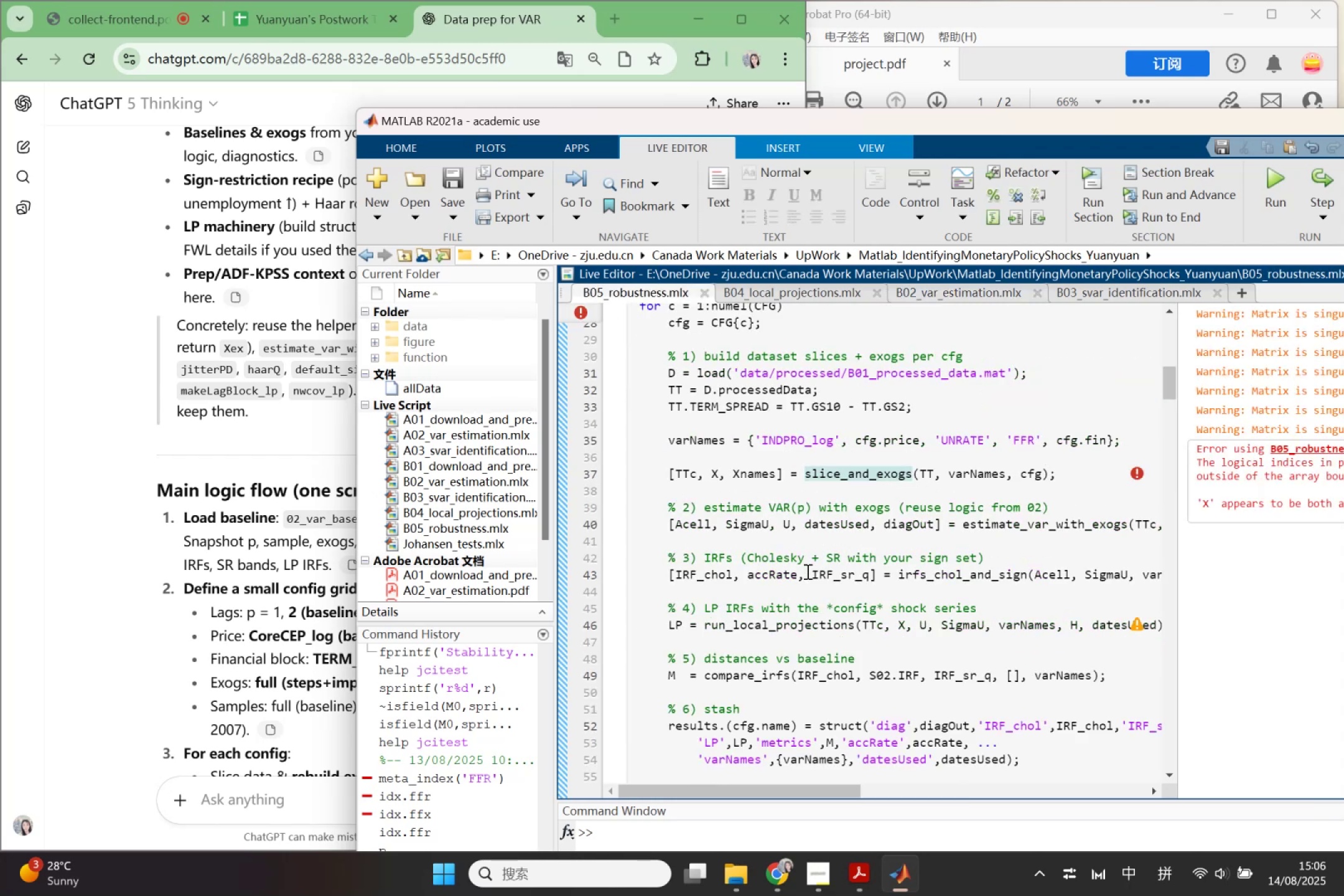 
wait(6.58)
 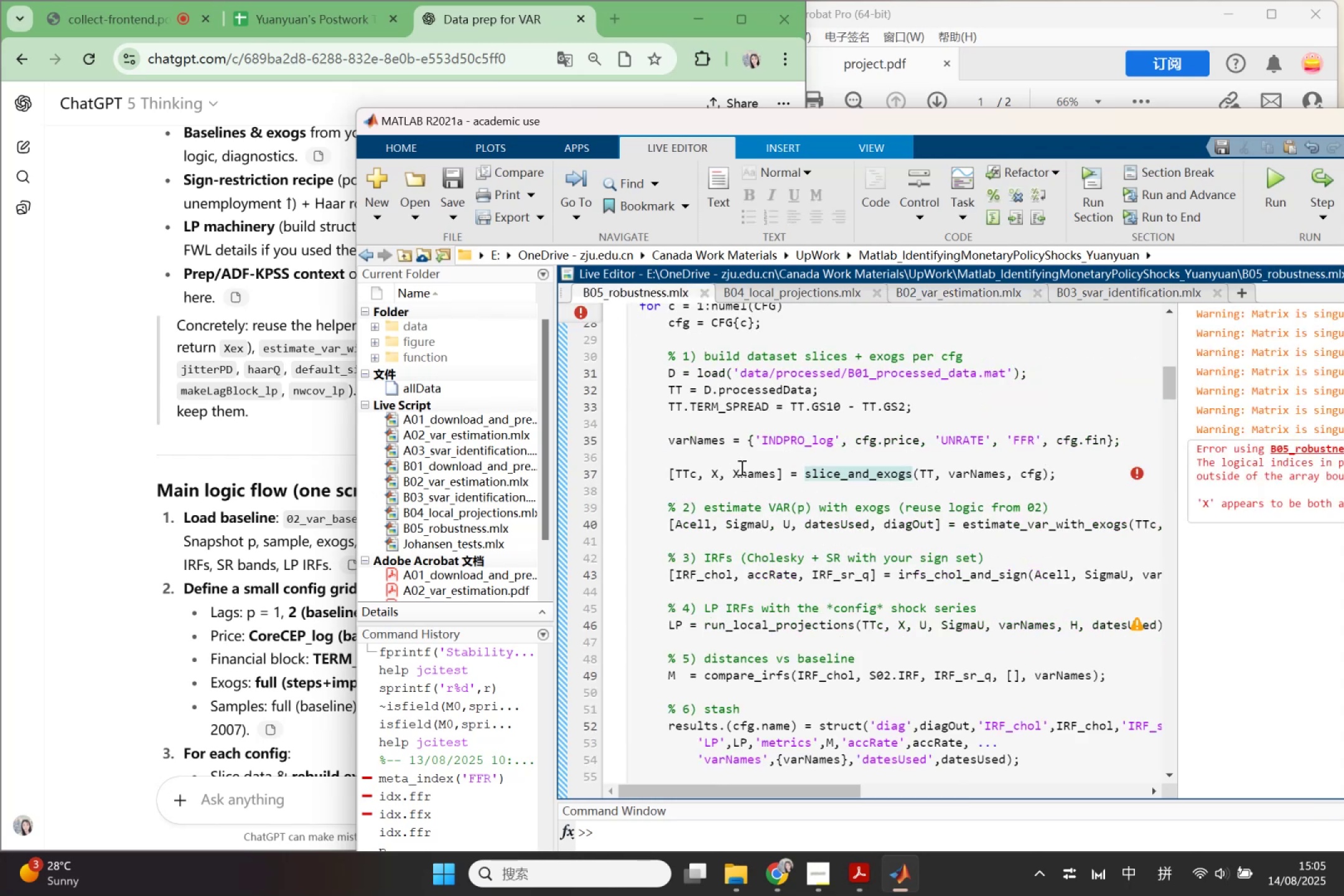 
scroll: coordinate [806, 571], scroll_direction: down, amount: 5.0
 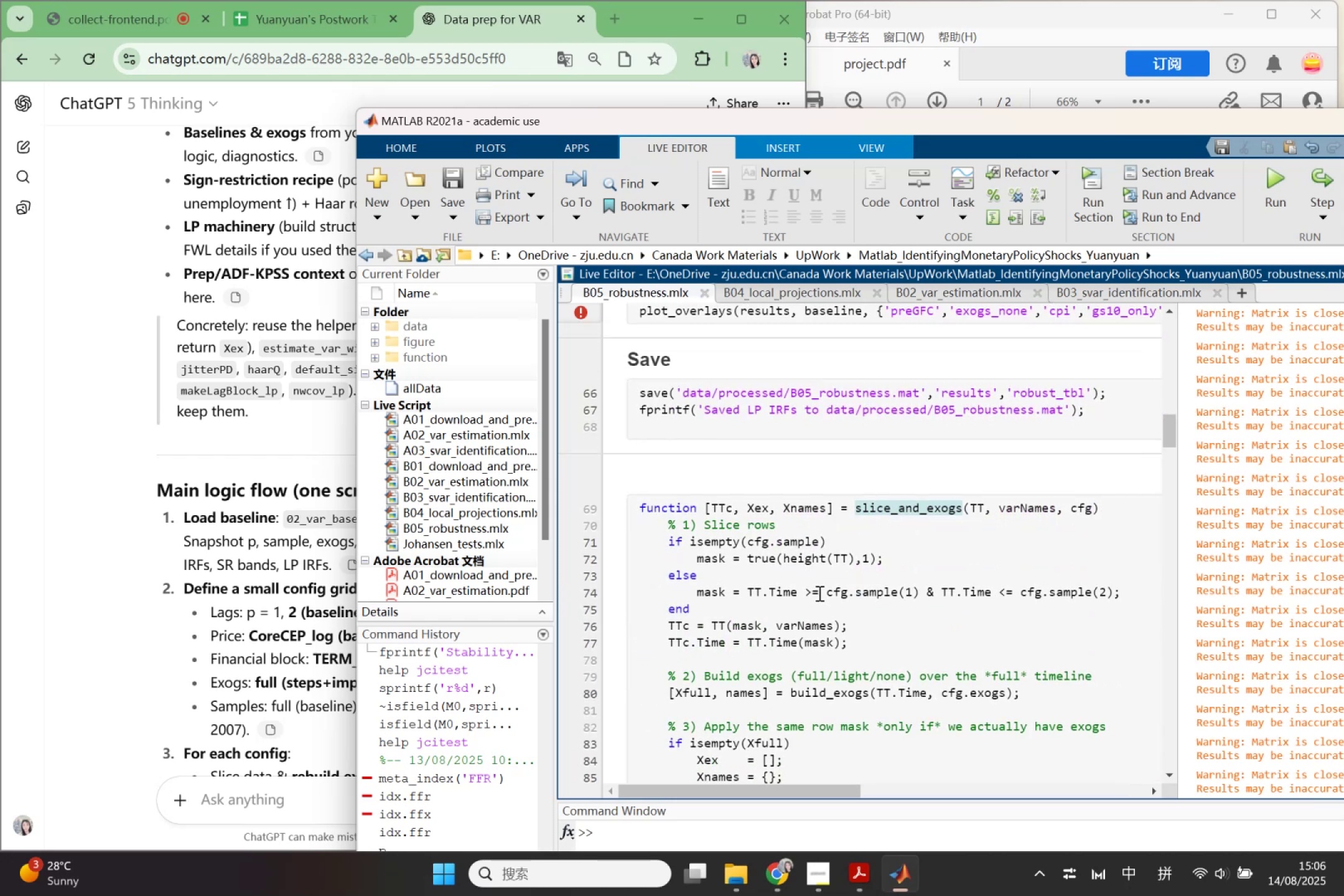 
wait(12.88)
 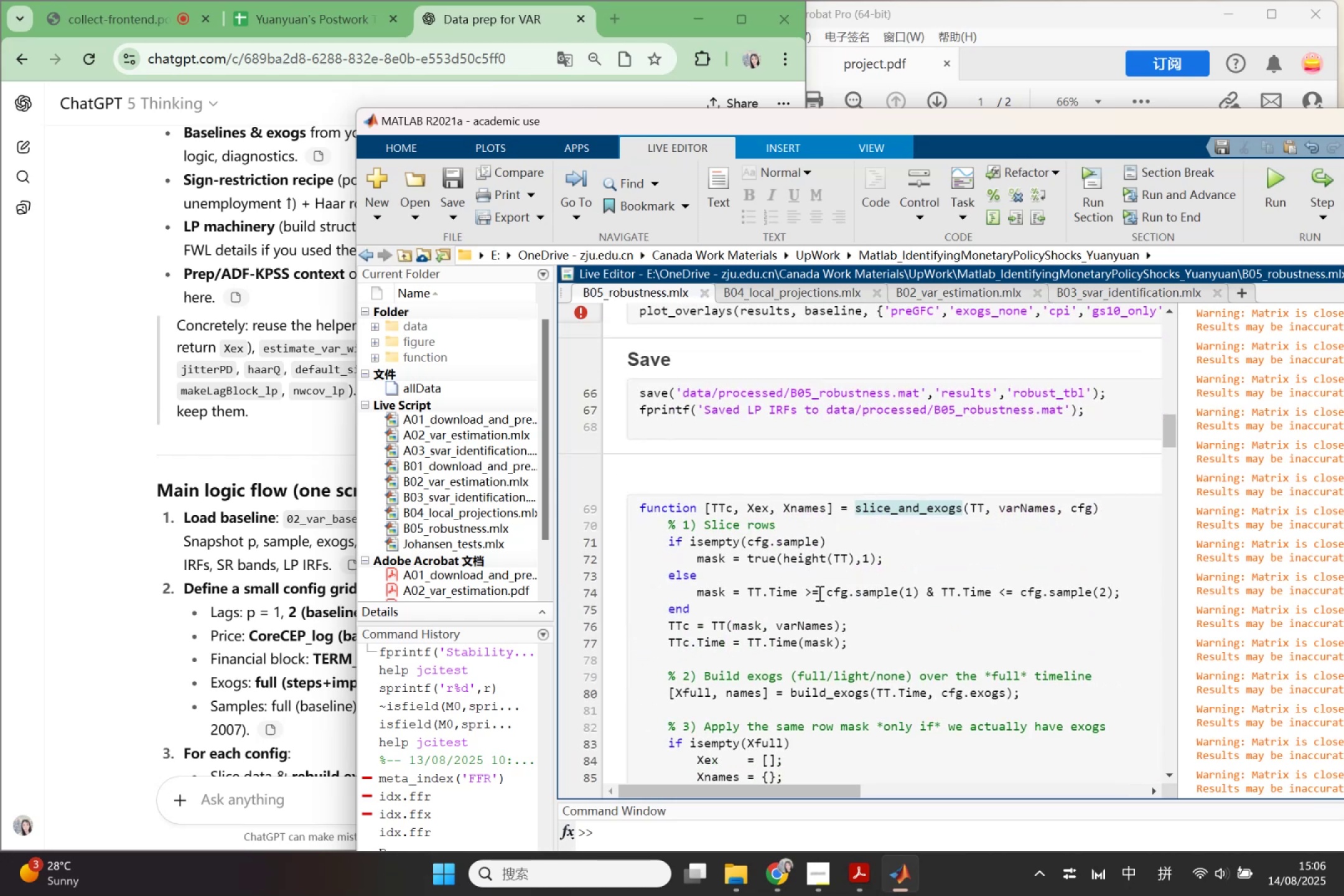 
scroll: coordinate [818, 592], scroll_direction: up, amount: 5.0
 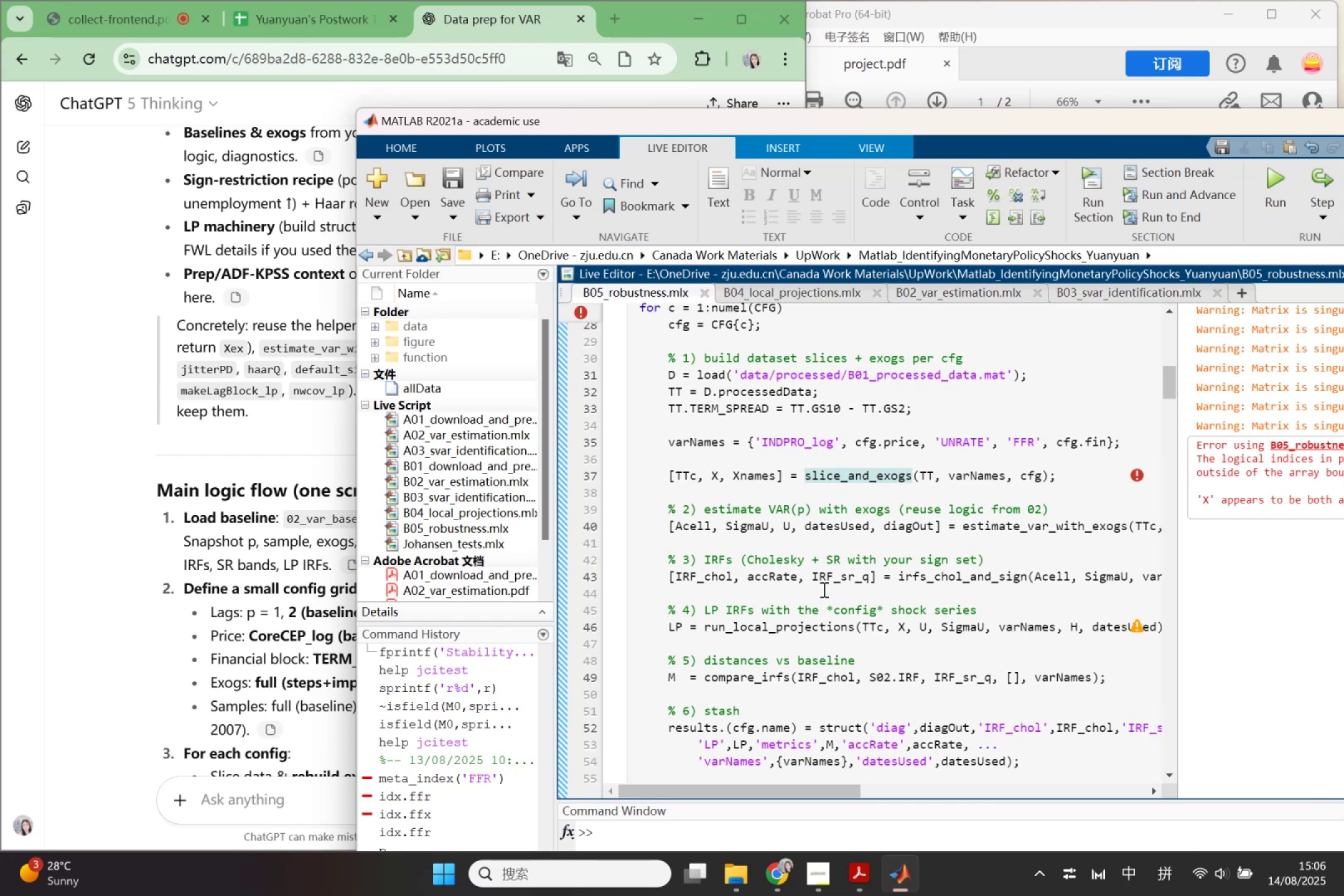 
wait(14.21)
 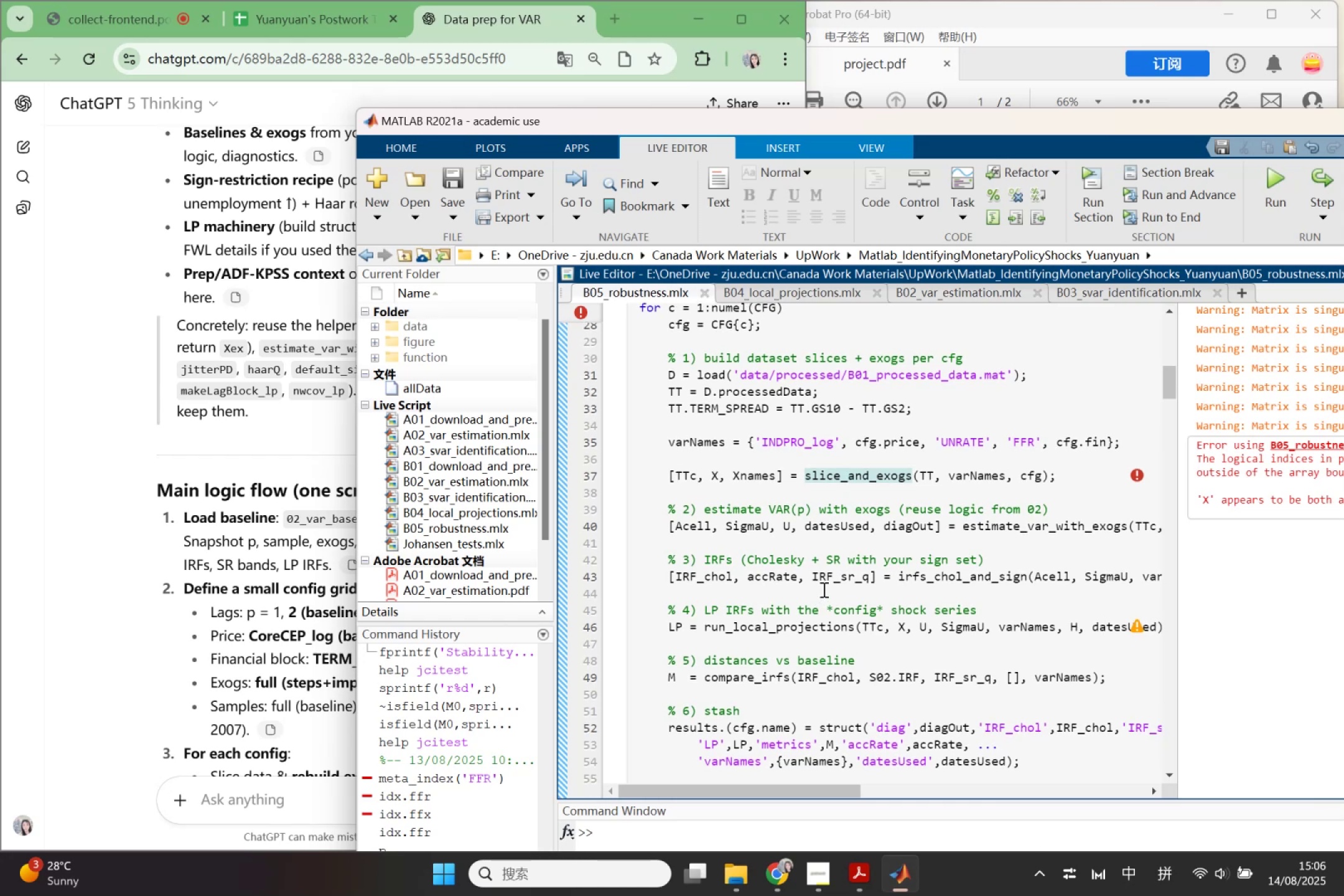 
scroll: coordinate [874, 530], scroll_direction: up, amount: 1.0
 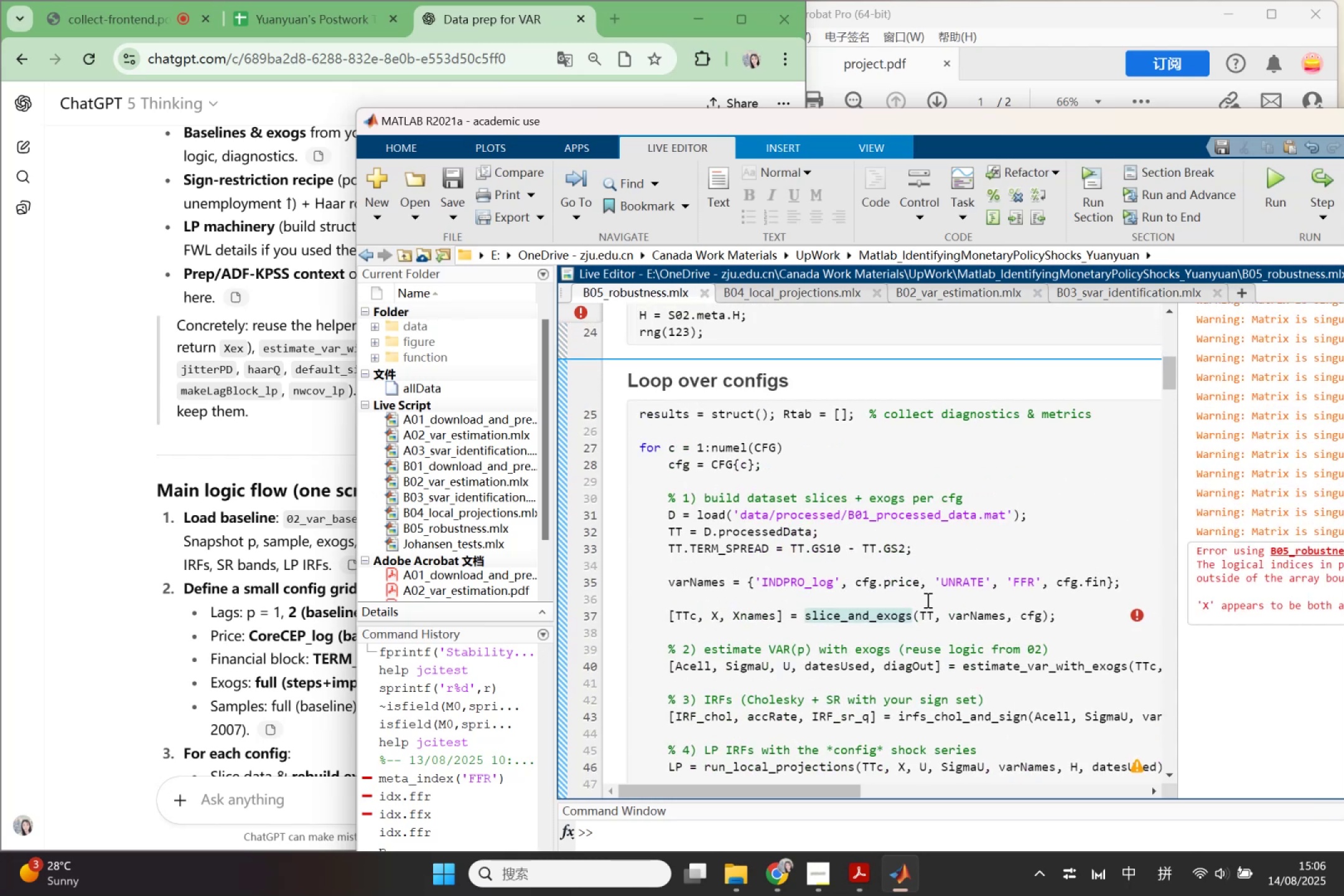 
wait(8.7)
 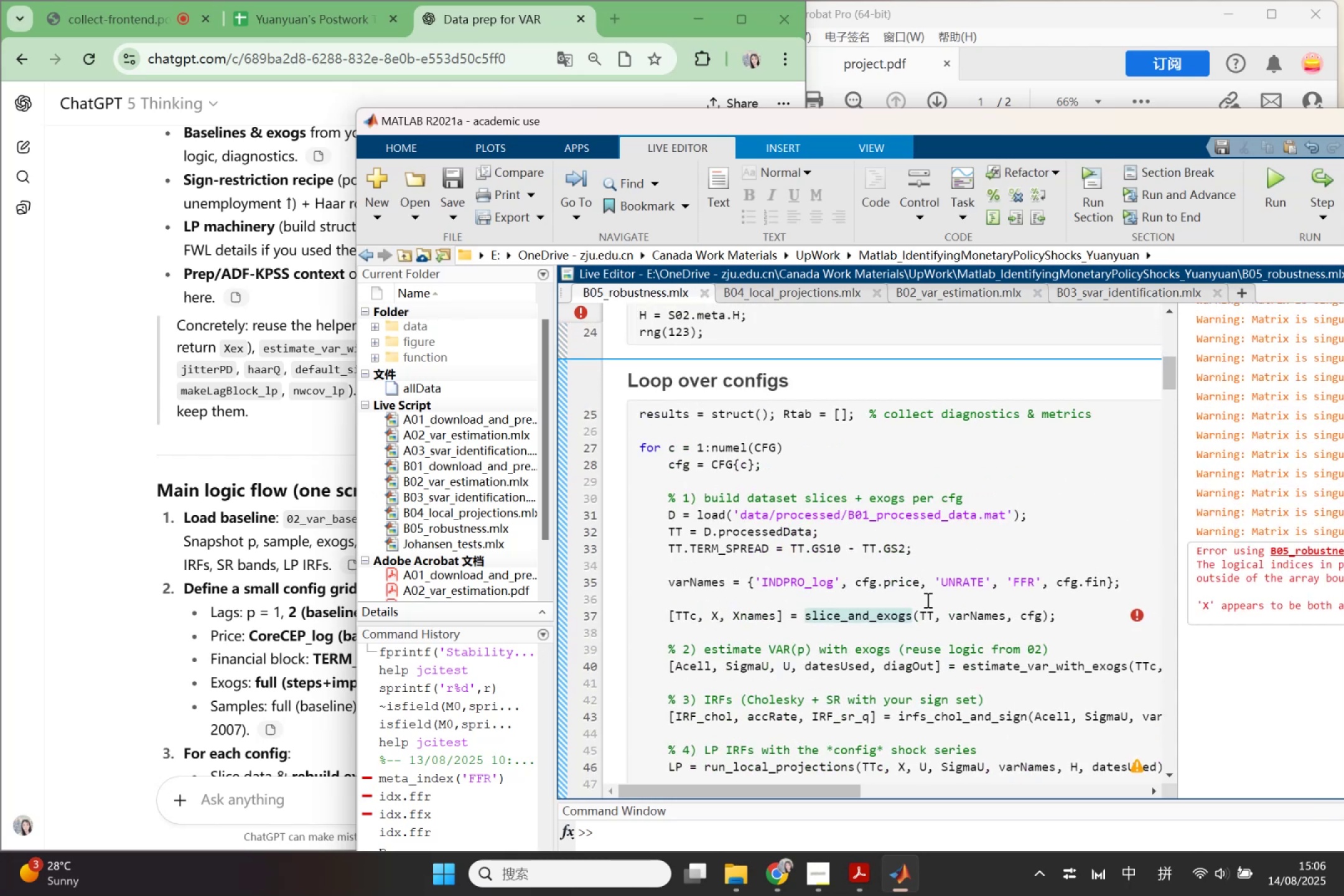 
scroll: coordinate [926, 600], scroll_direction: down, amount: 1.0
 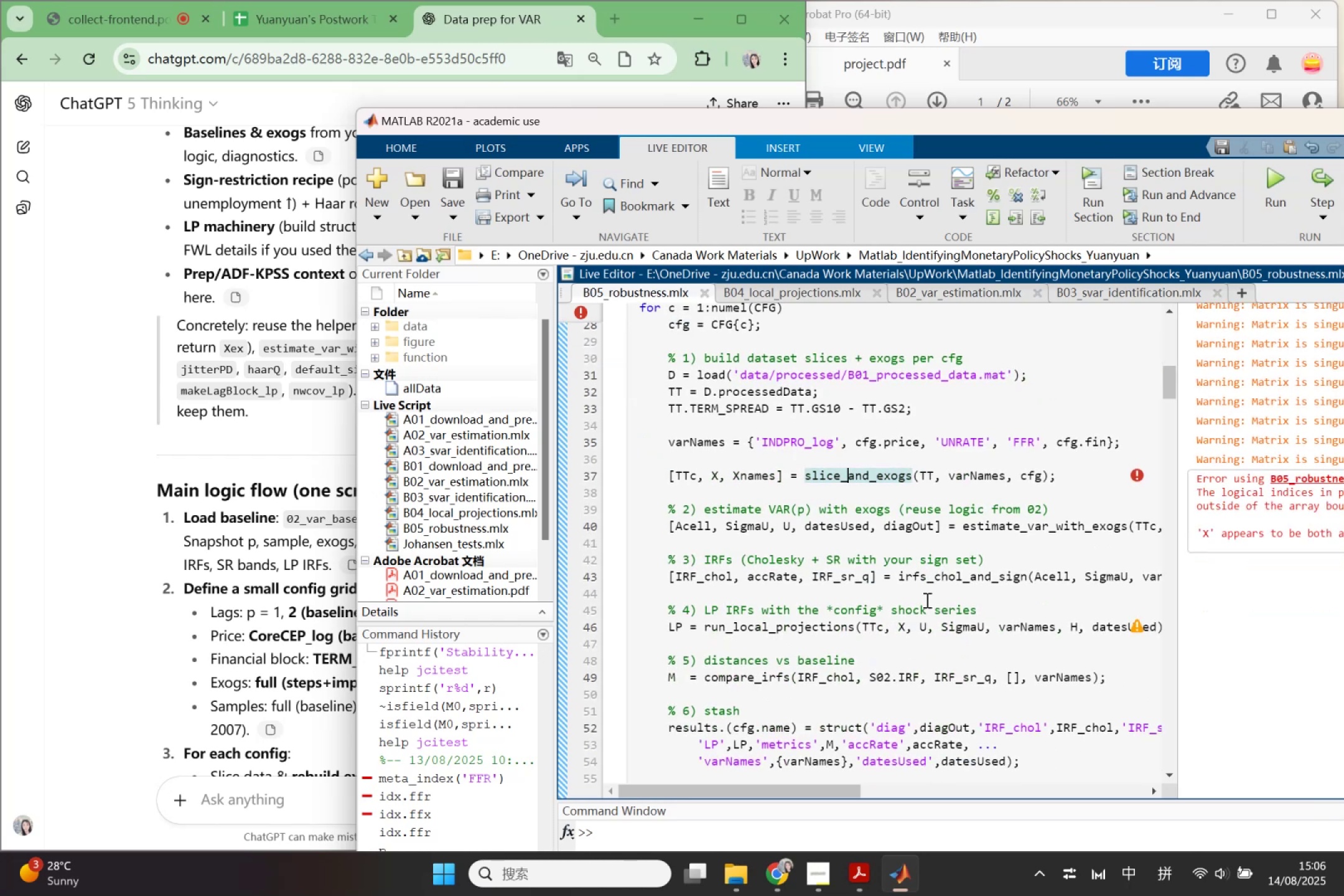 
wait(11.9)
 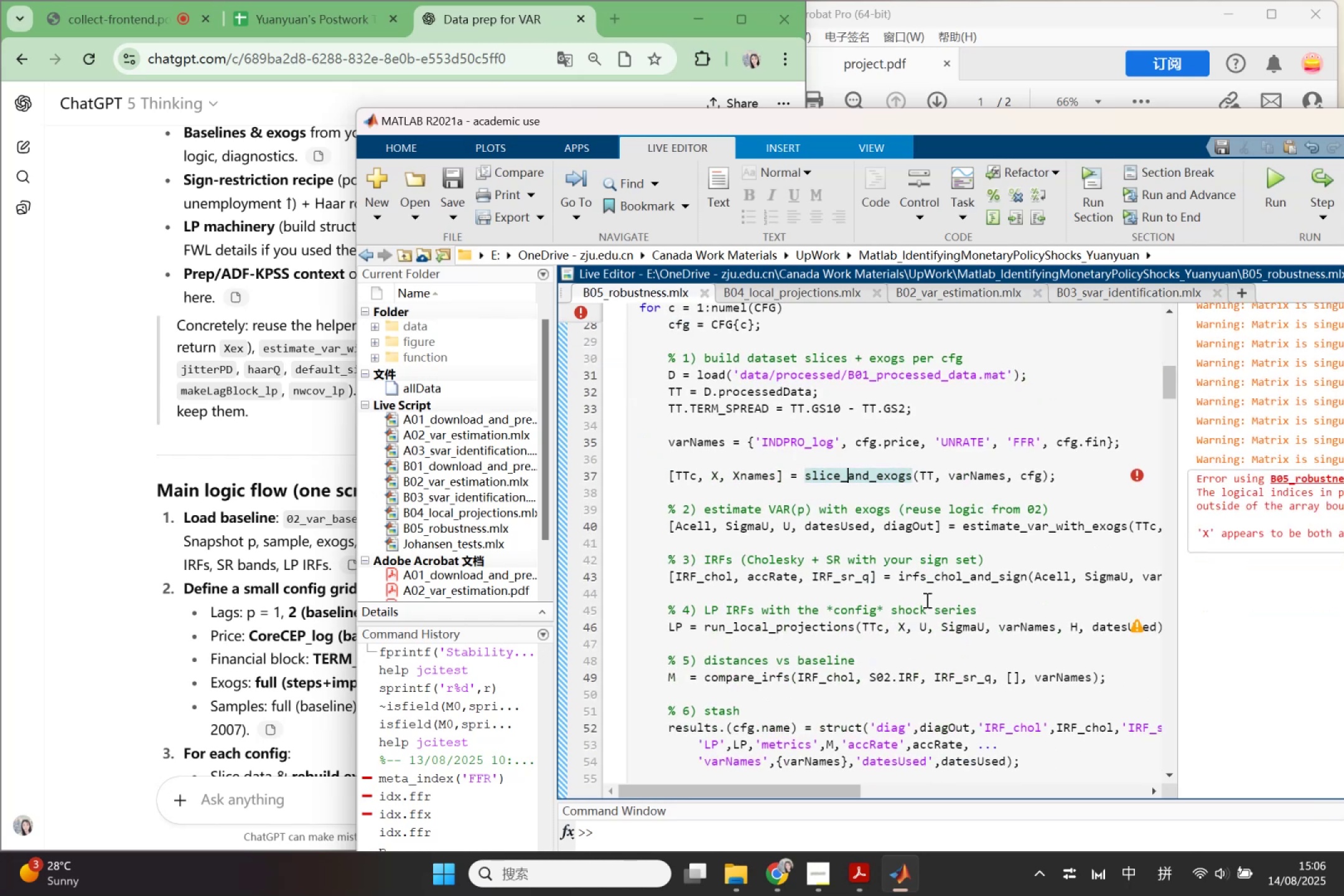 
scroll: coordinate [890, 673], scroll_direction: down, amount: 3.0
 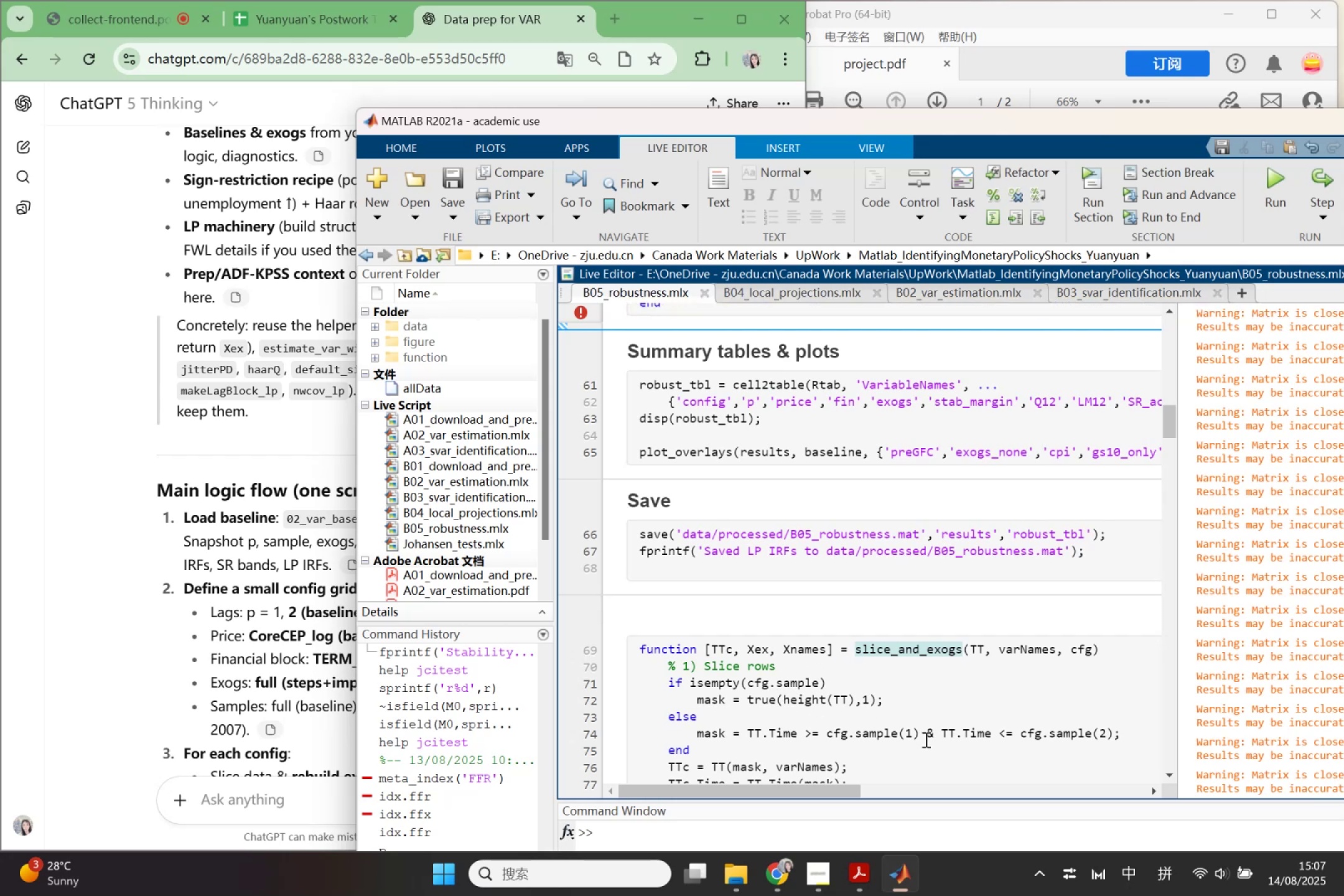 
wait(10.95)
 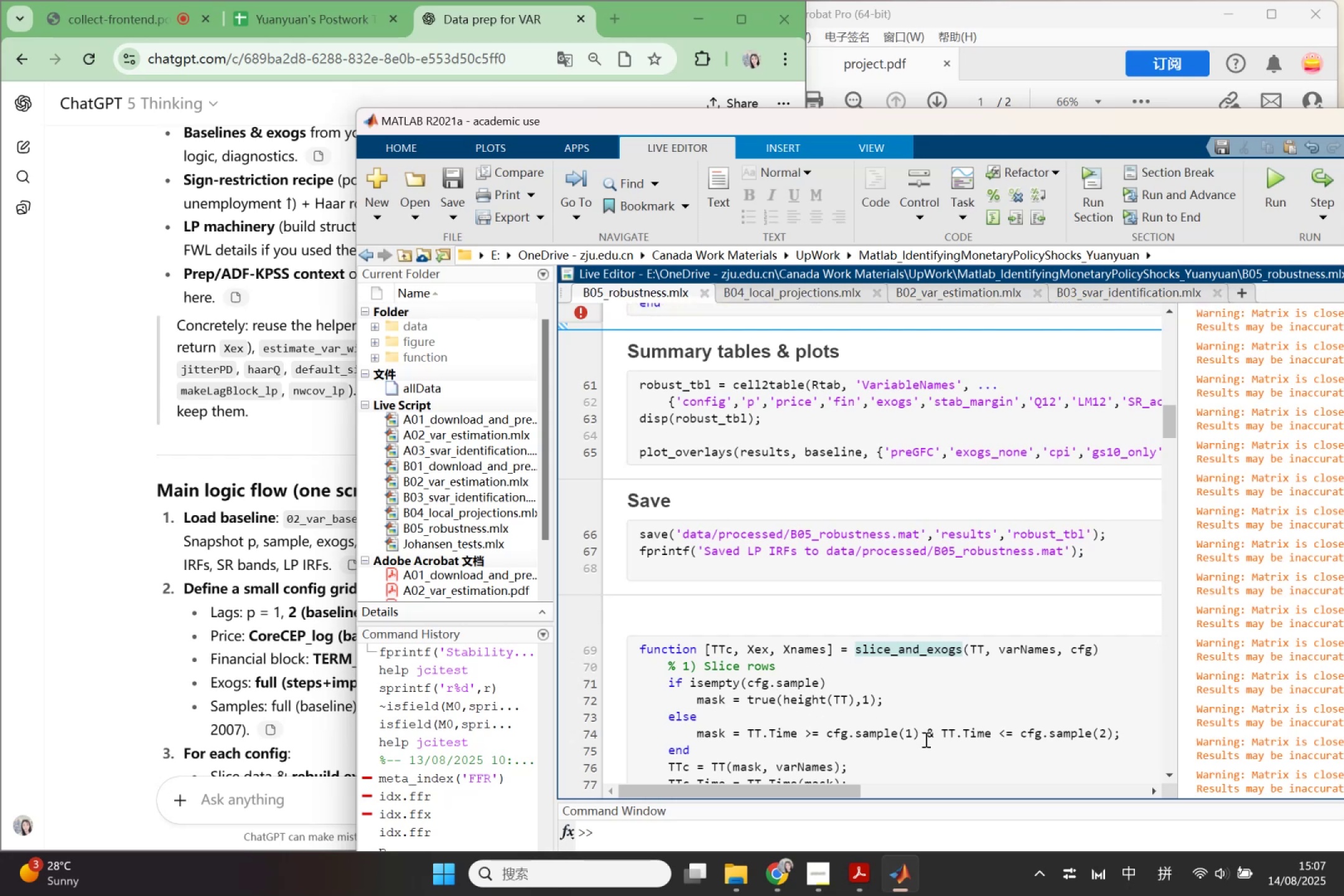 
left_click([727, 751])
 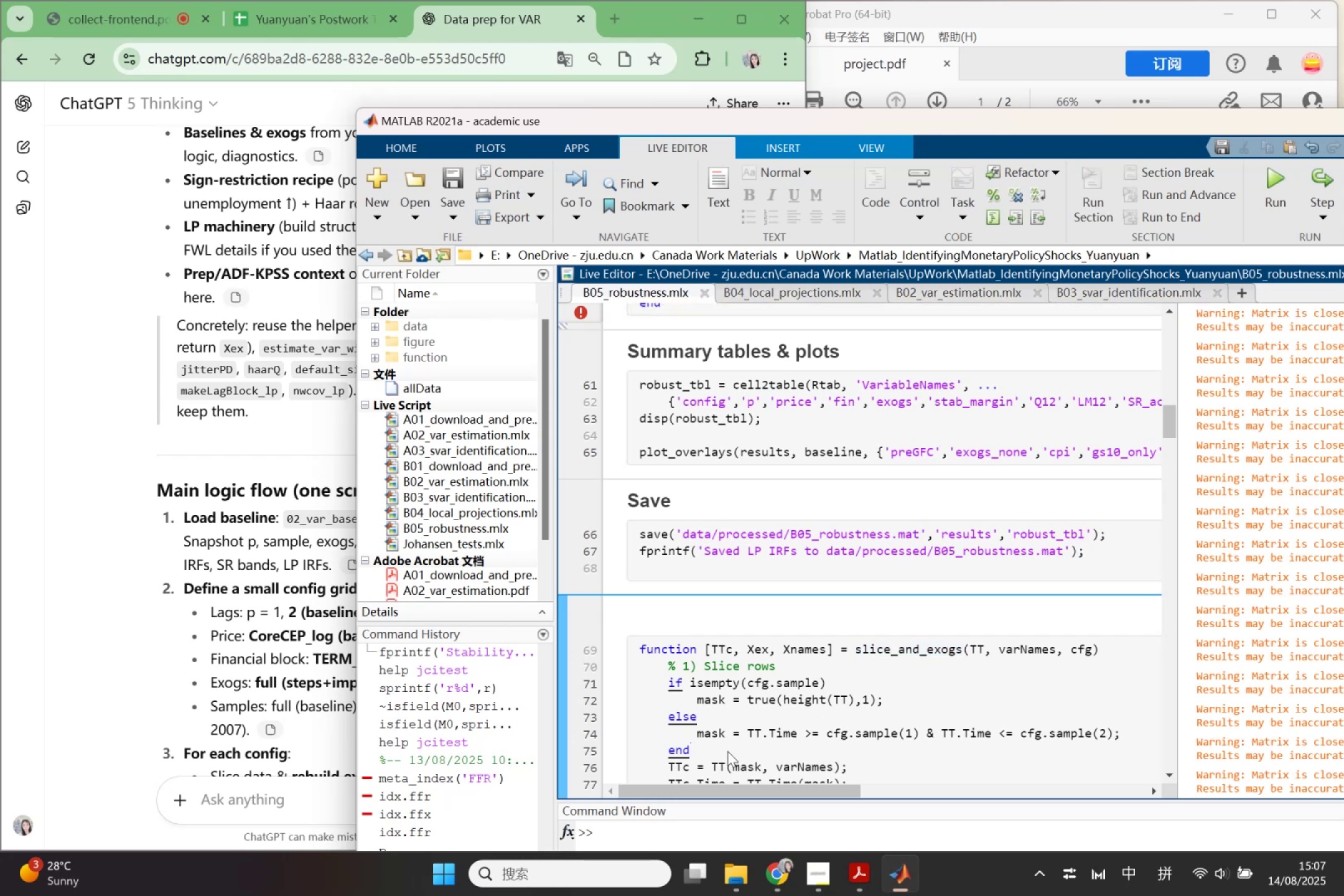 
key(Enter)
 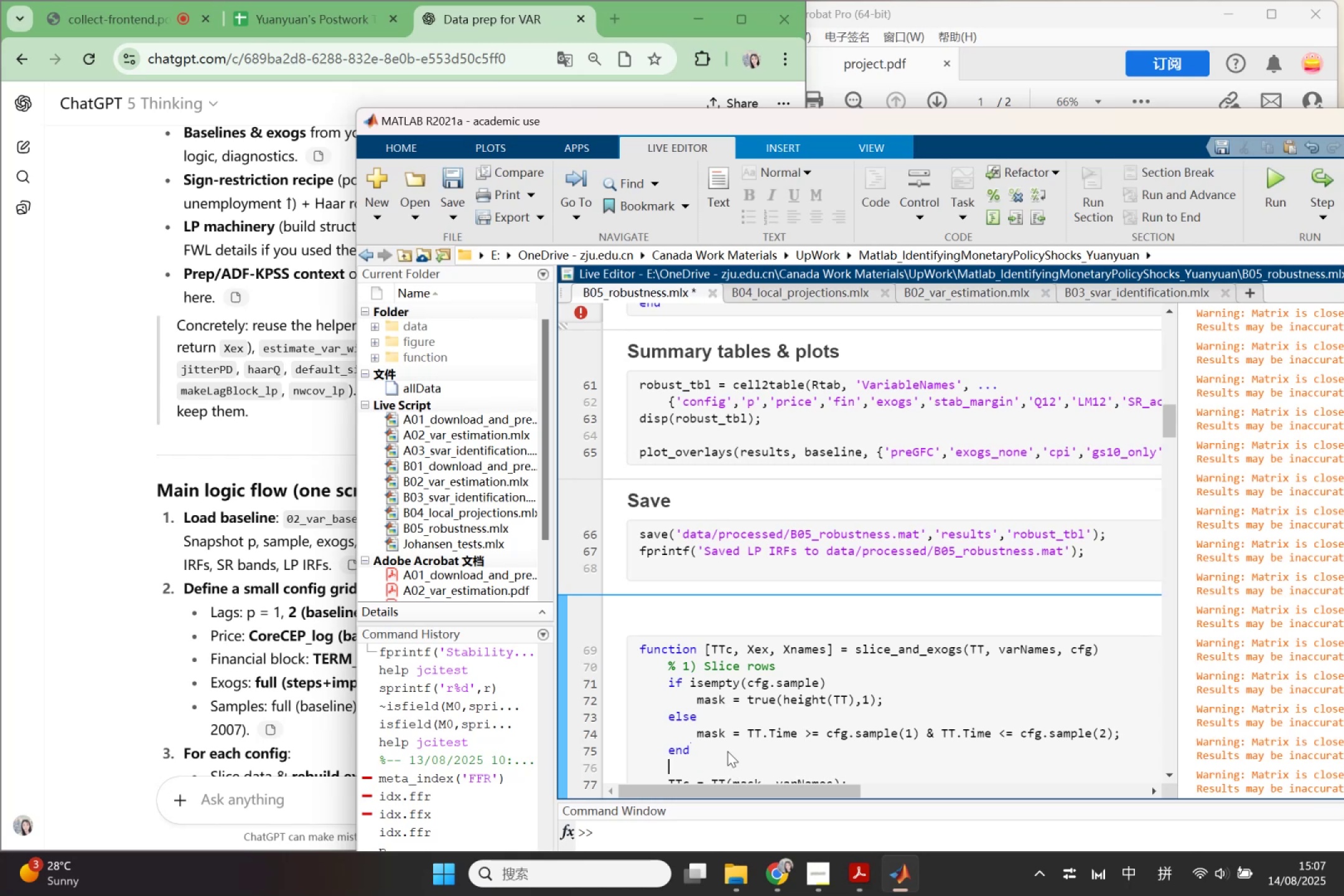 
scroll: coordinate [727, 751], scroll_direction: down, amount: 1.0
 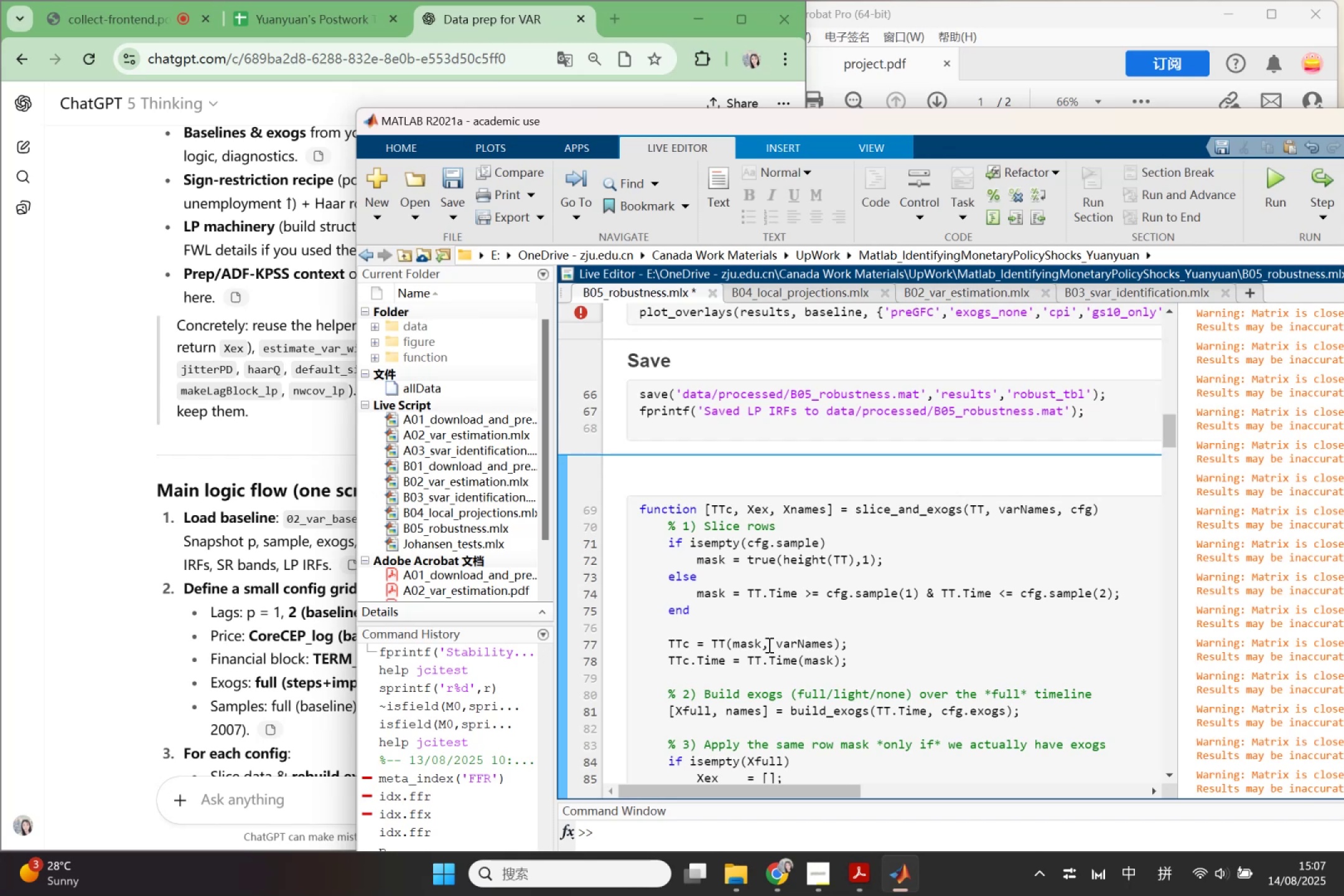 
wait(30.3)
 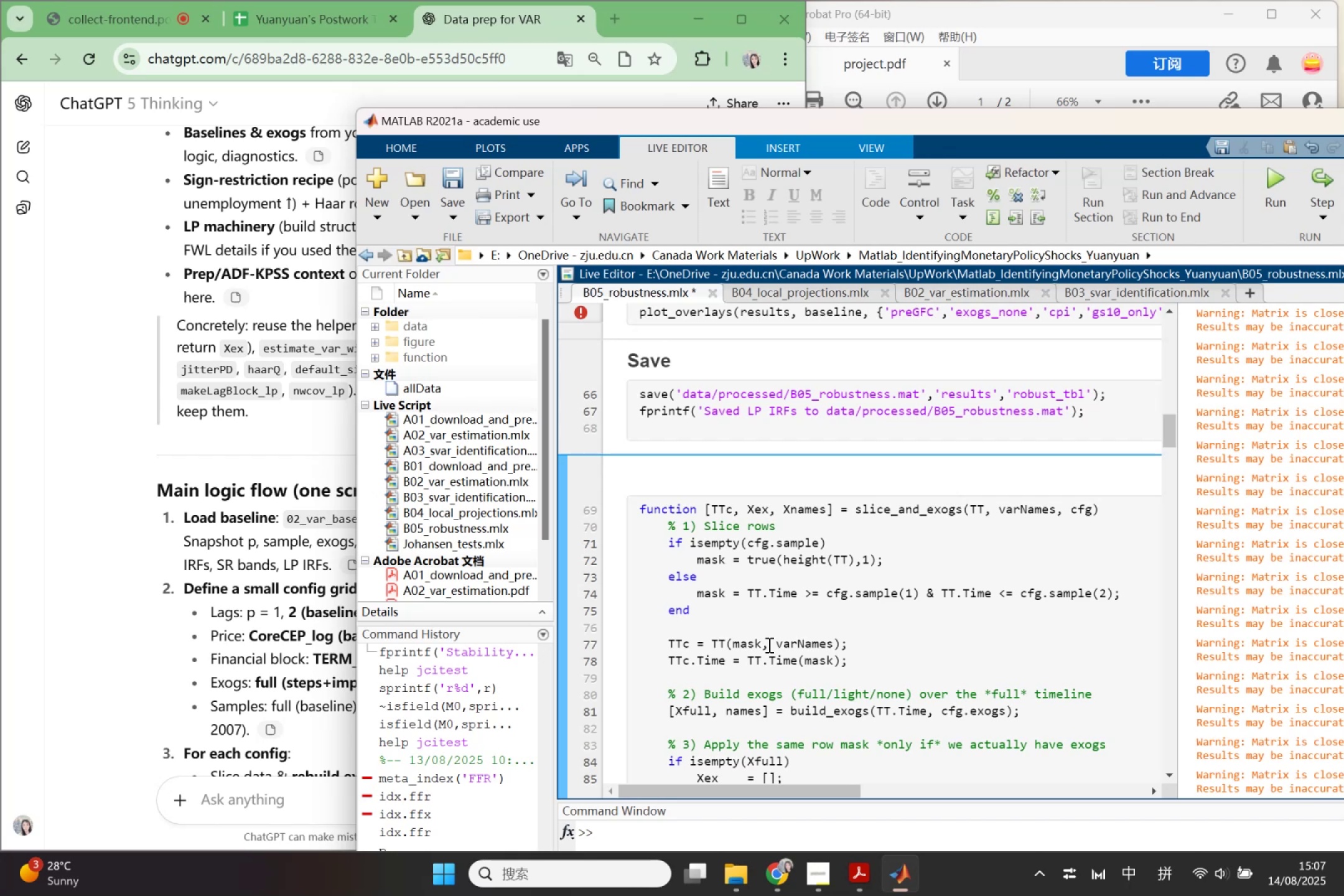 
left_click([811, 716])
 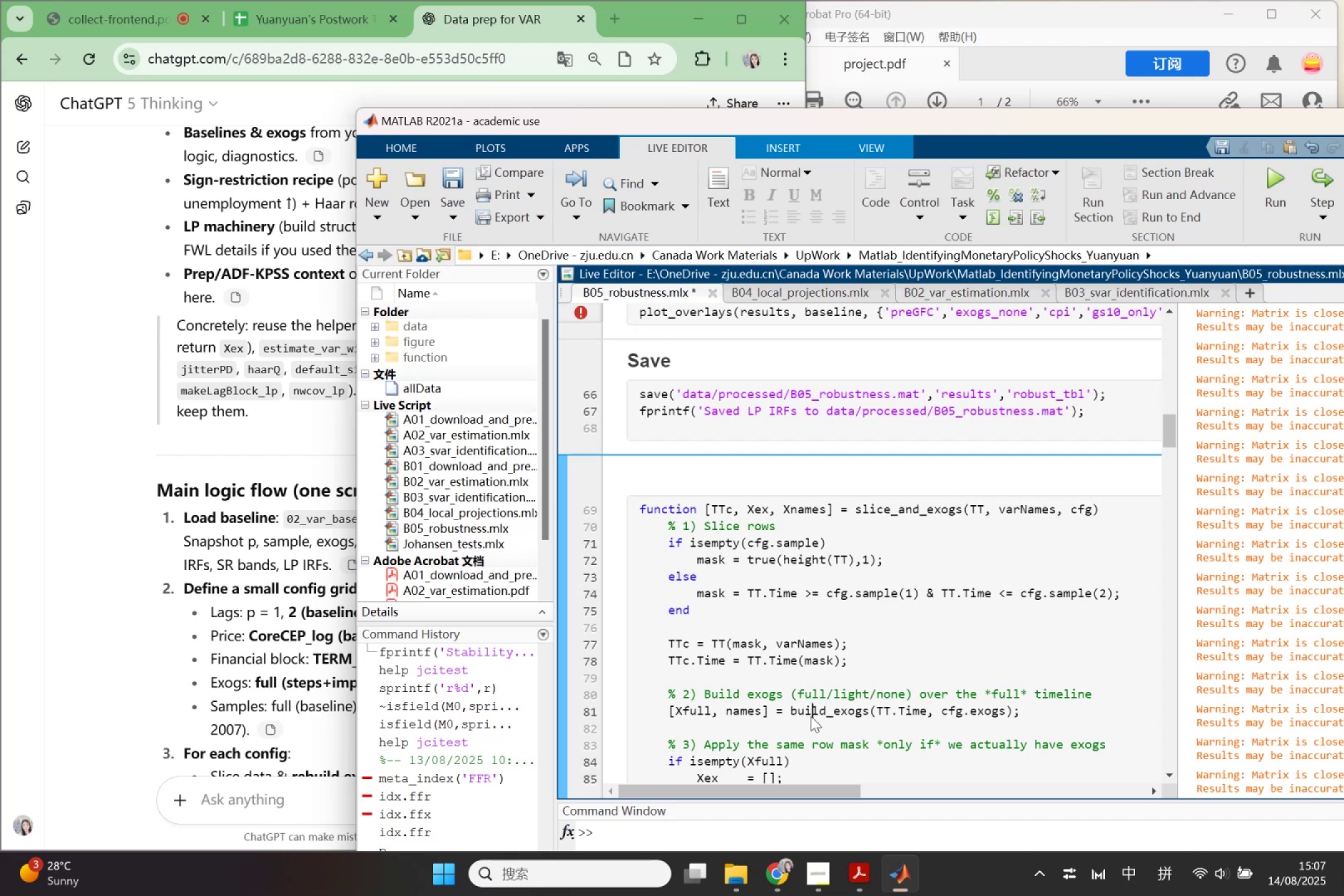 
scroll: coordinate [811, 717], scroll_direction: down, amount: 2.0
 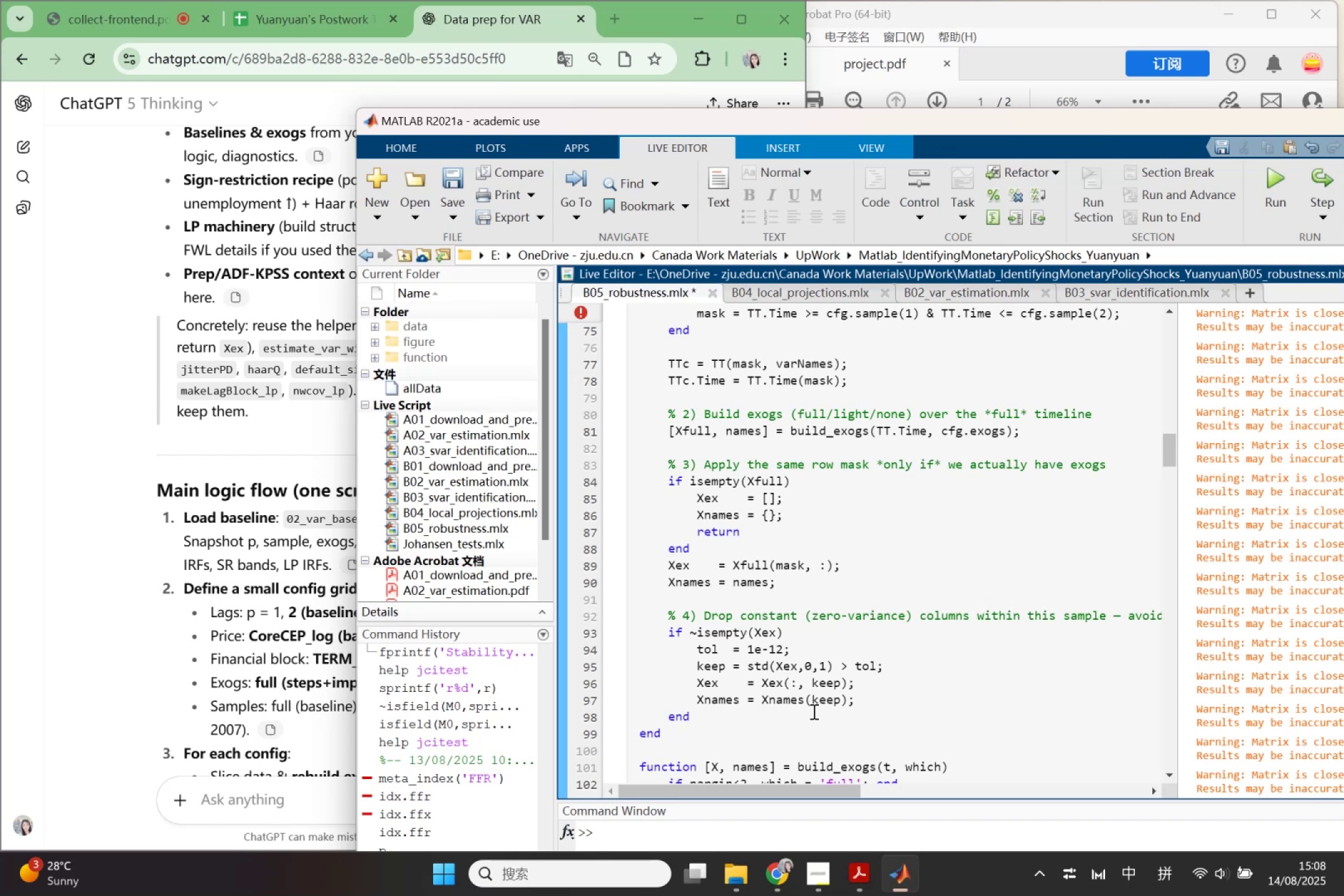 
wait(24.74)
 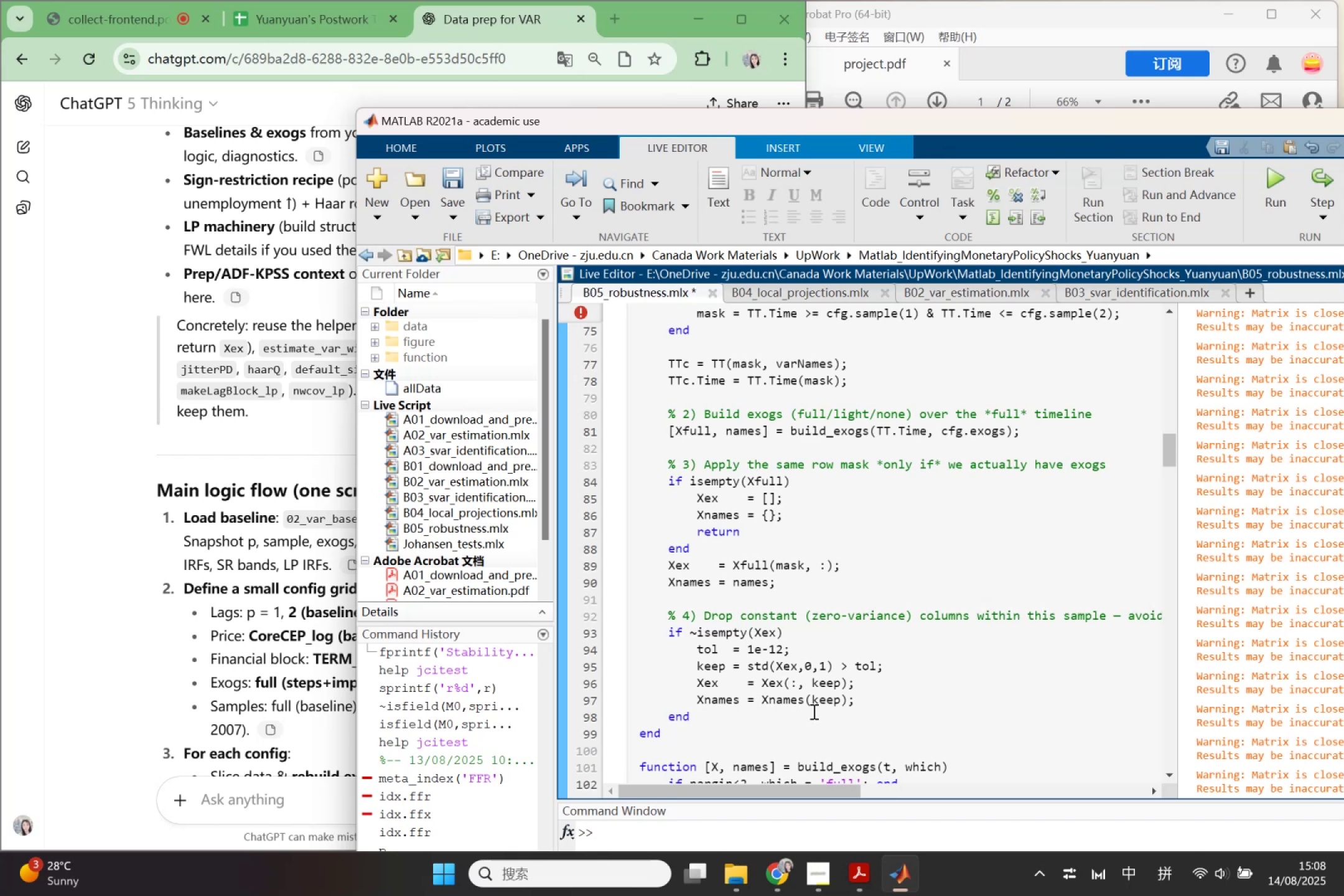 
scroll: coordinate [801, 686], scroll_direction: down, amount: 1.0
 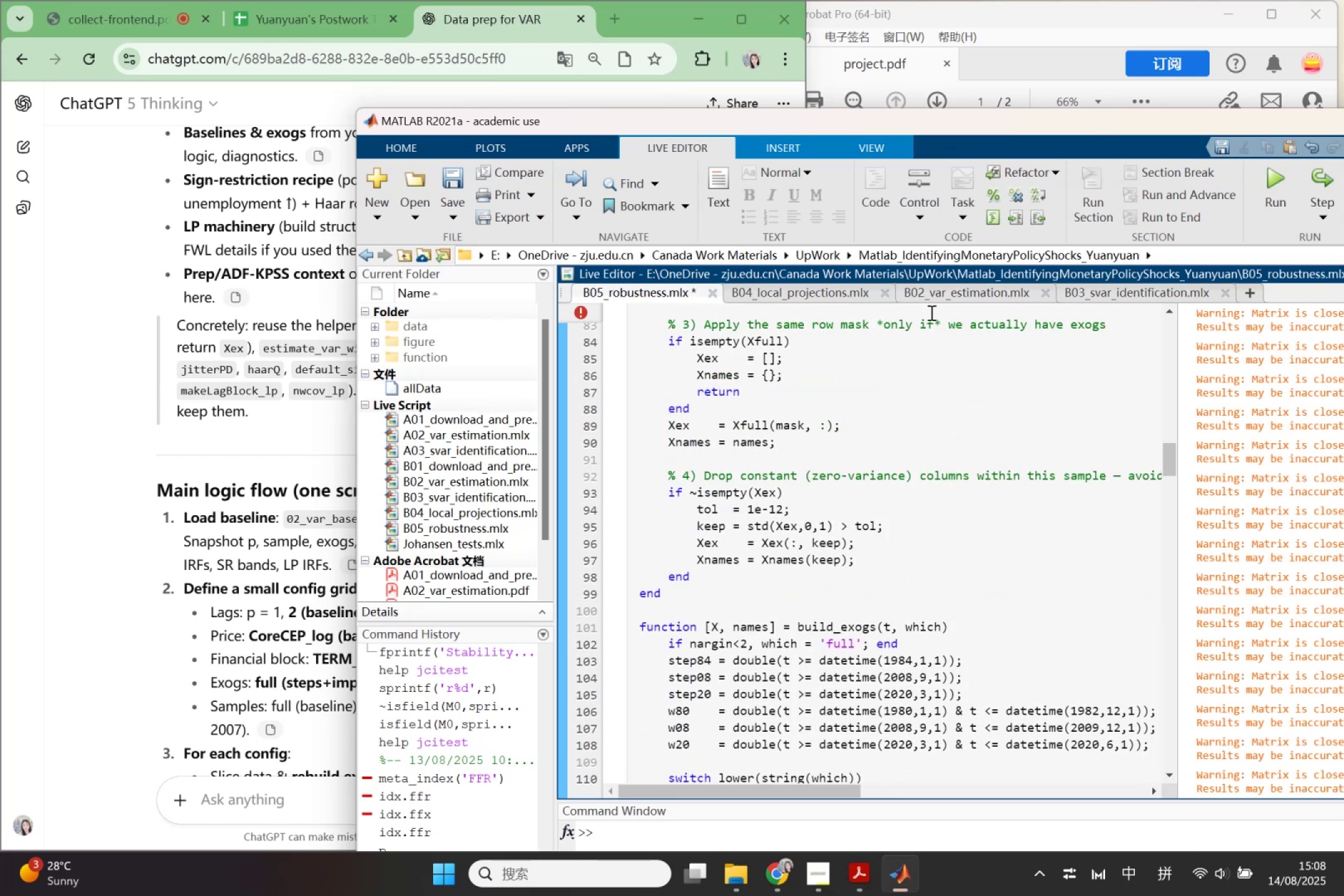 
left_click([931, 293])
 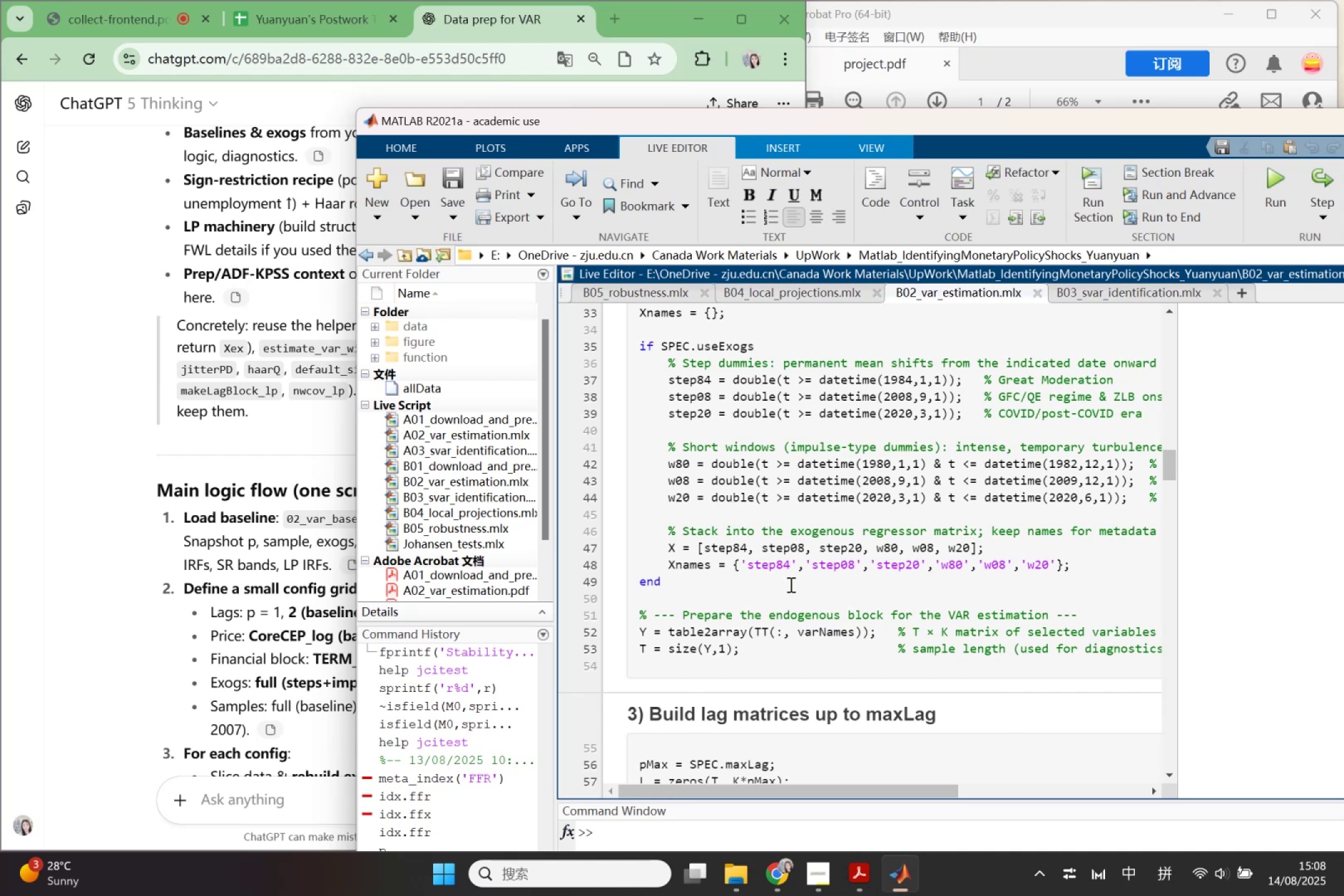 
wait(16.4)
 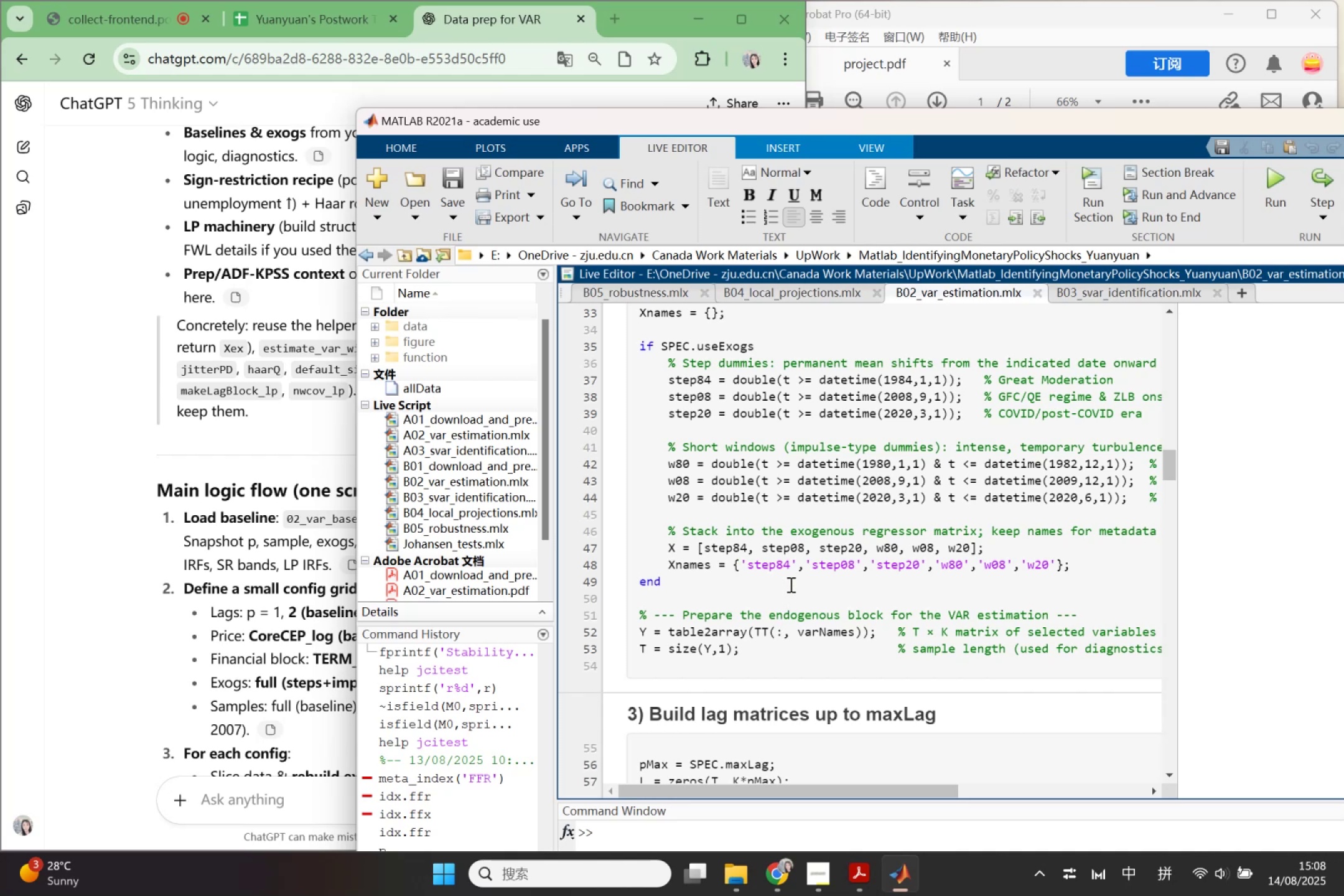 
left_click([717, 633])
 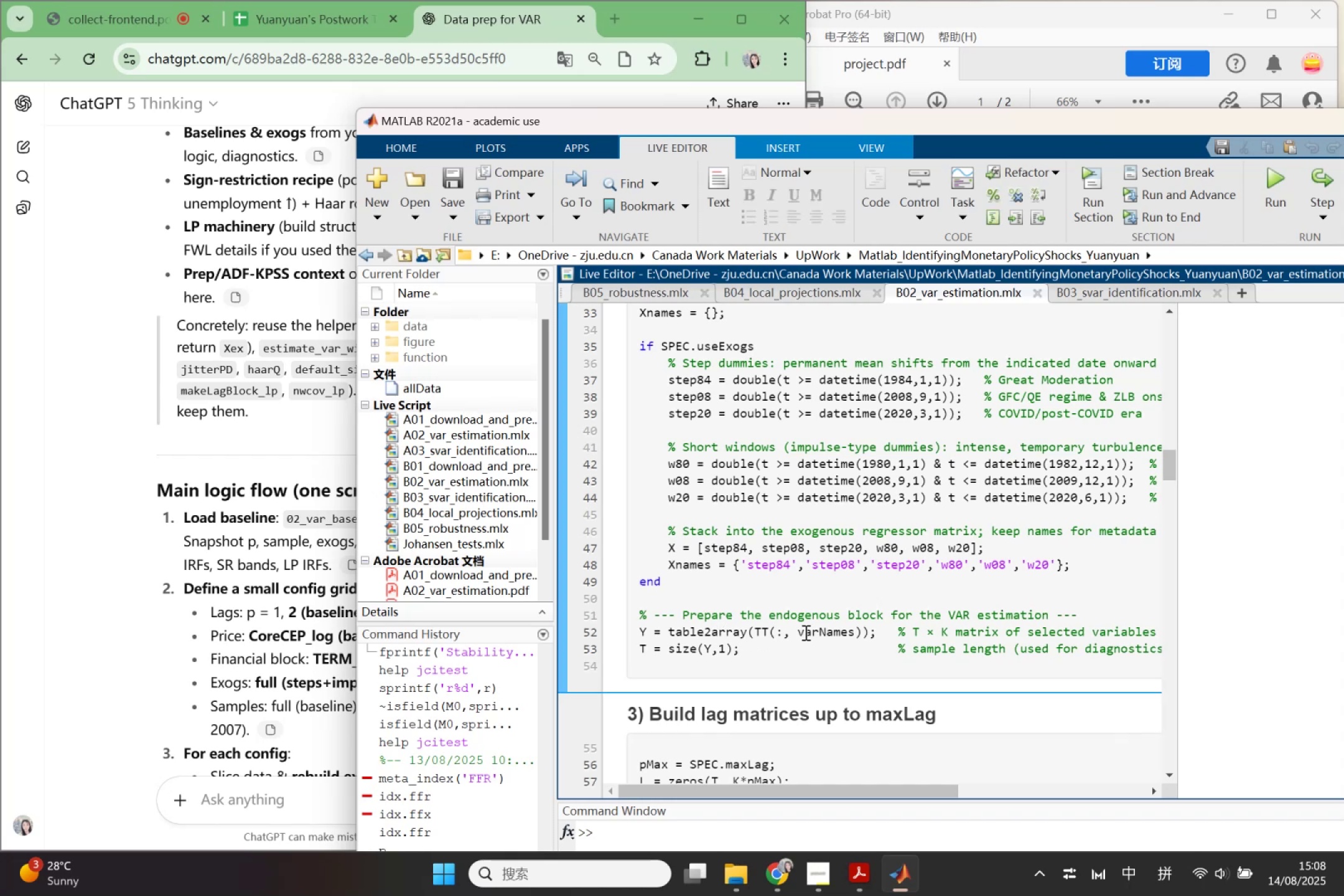 
left_click([805, 632])
 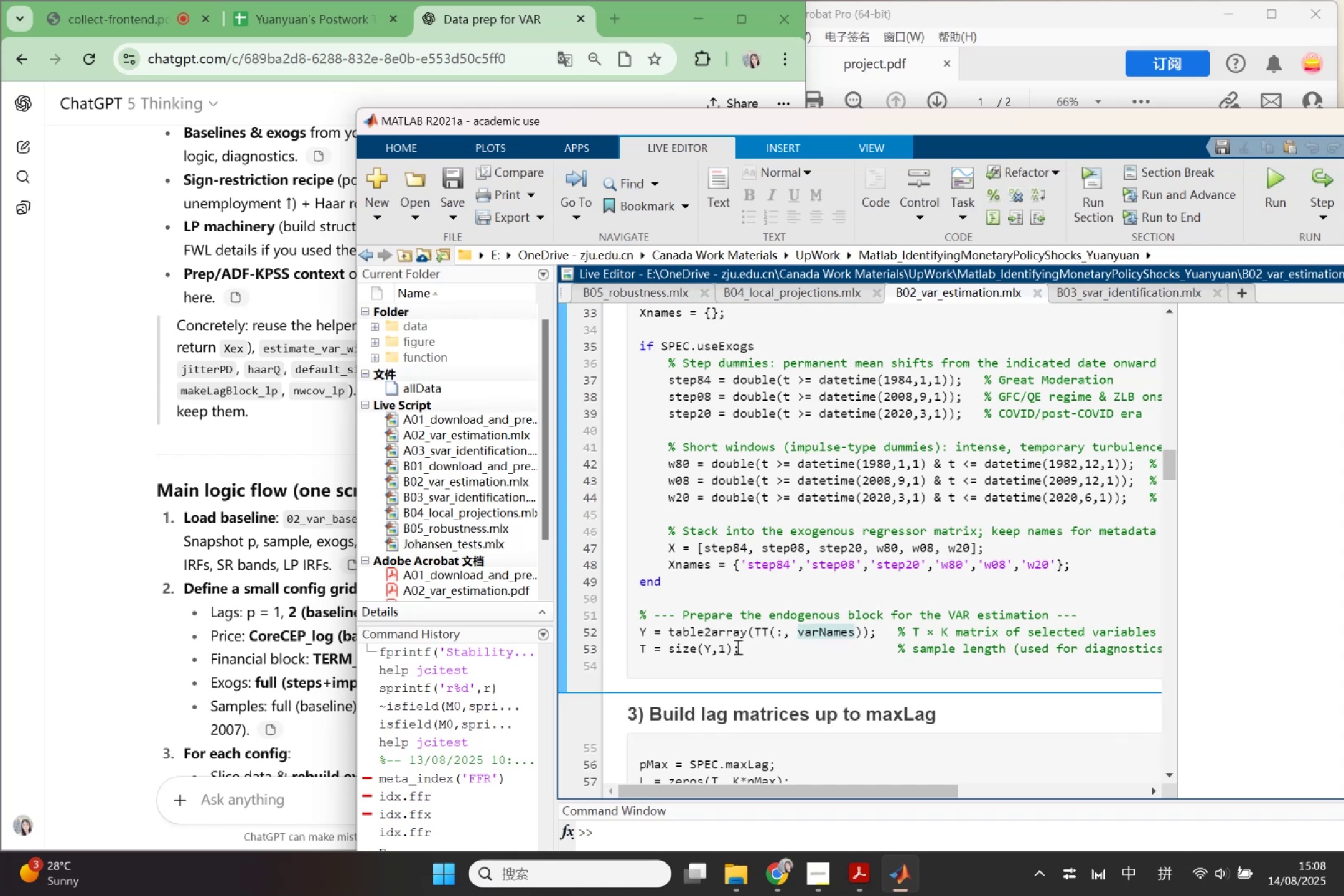 
left_click([737, 646])
 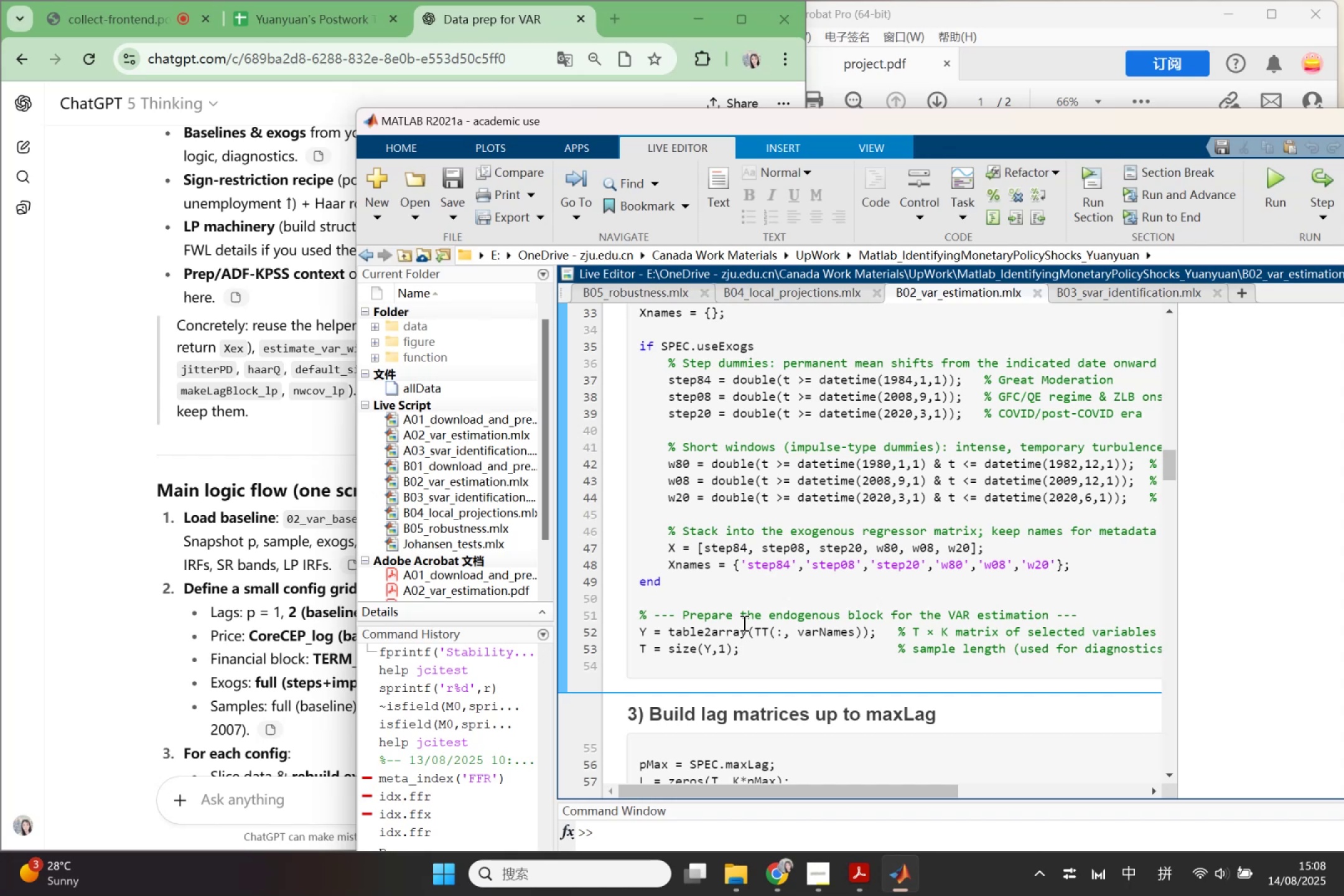 
wait(17.66)
 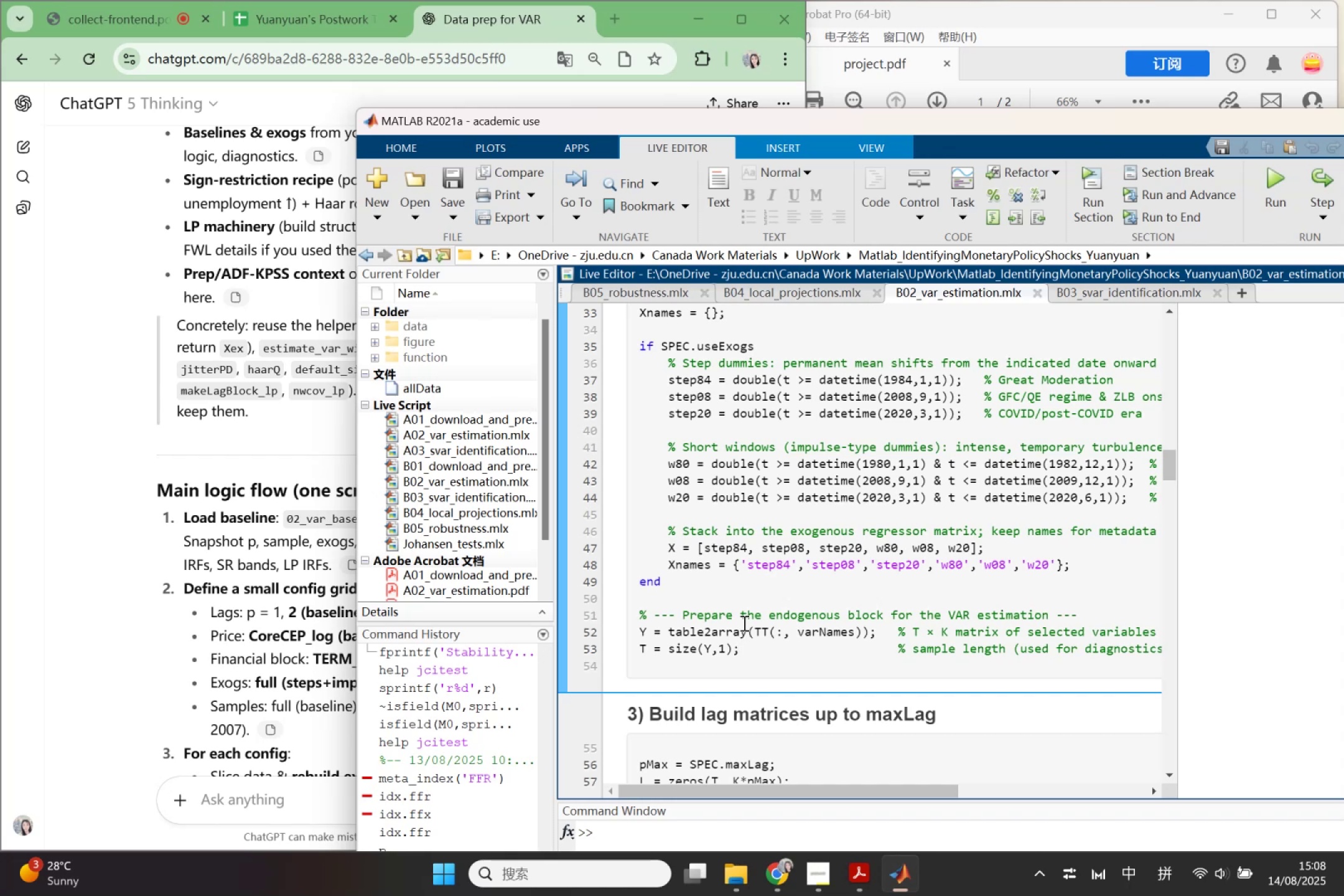 
scroll: coordinate [922, 547], scroll_direction: up, amount: 1.0
 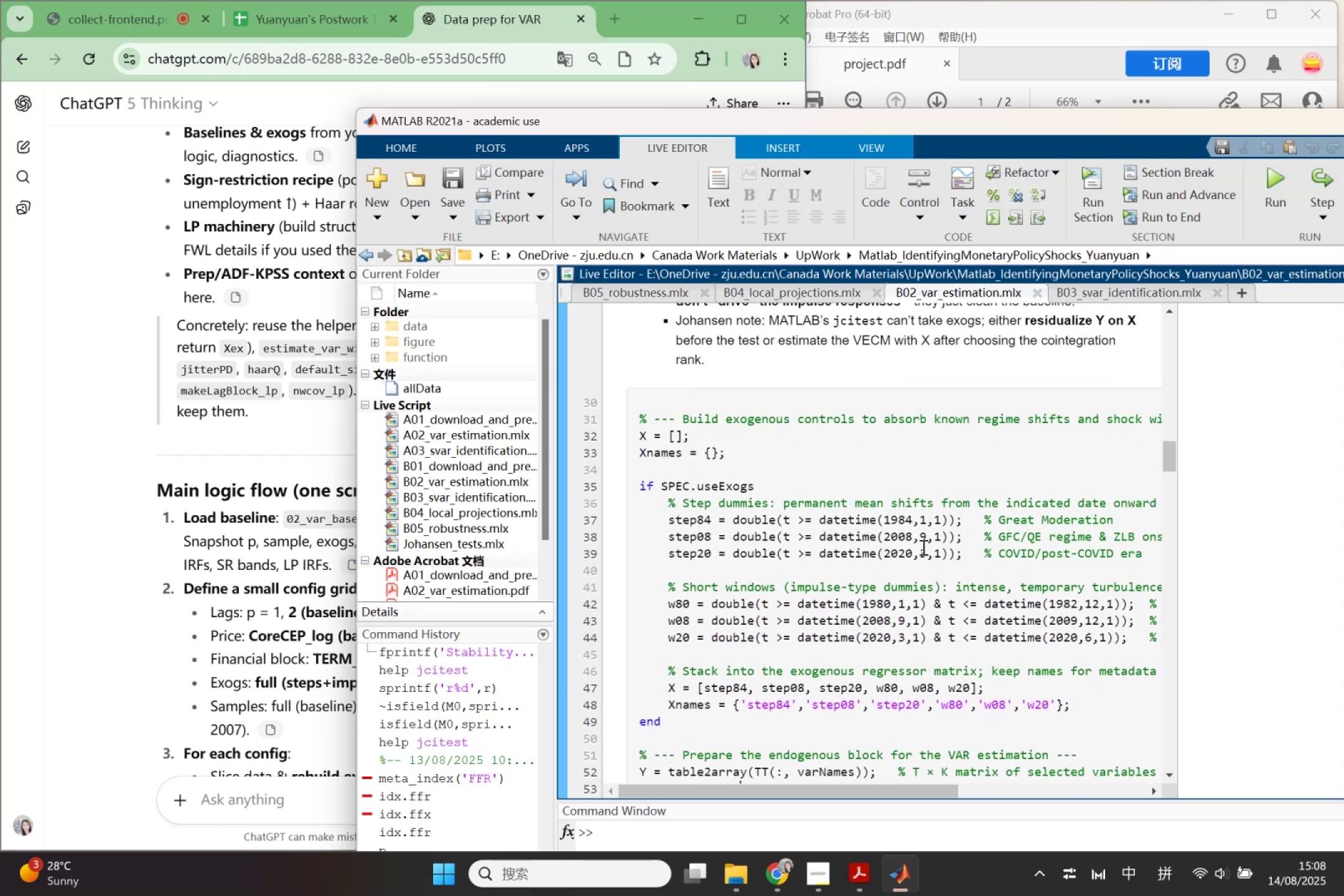 
scroll: coordinate [745, 631], scroll_direction: down, amount: 2.0
 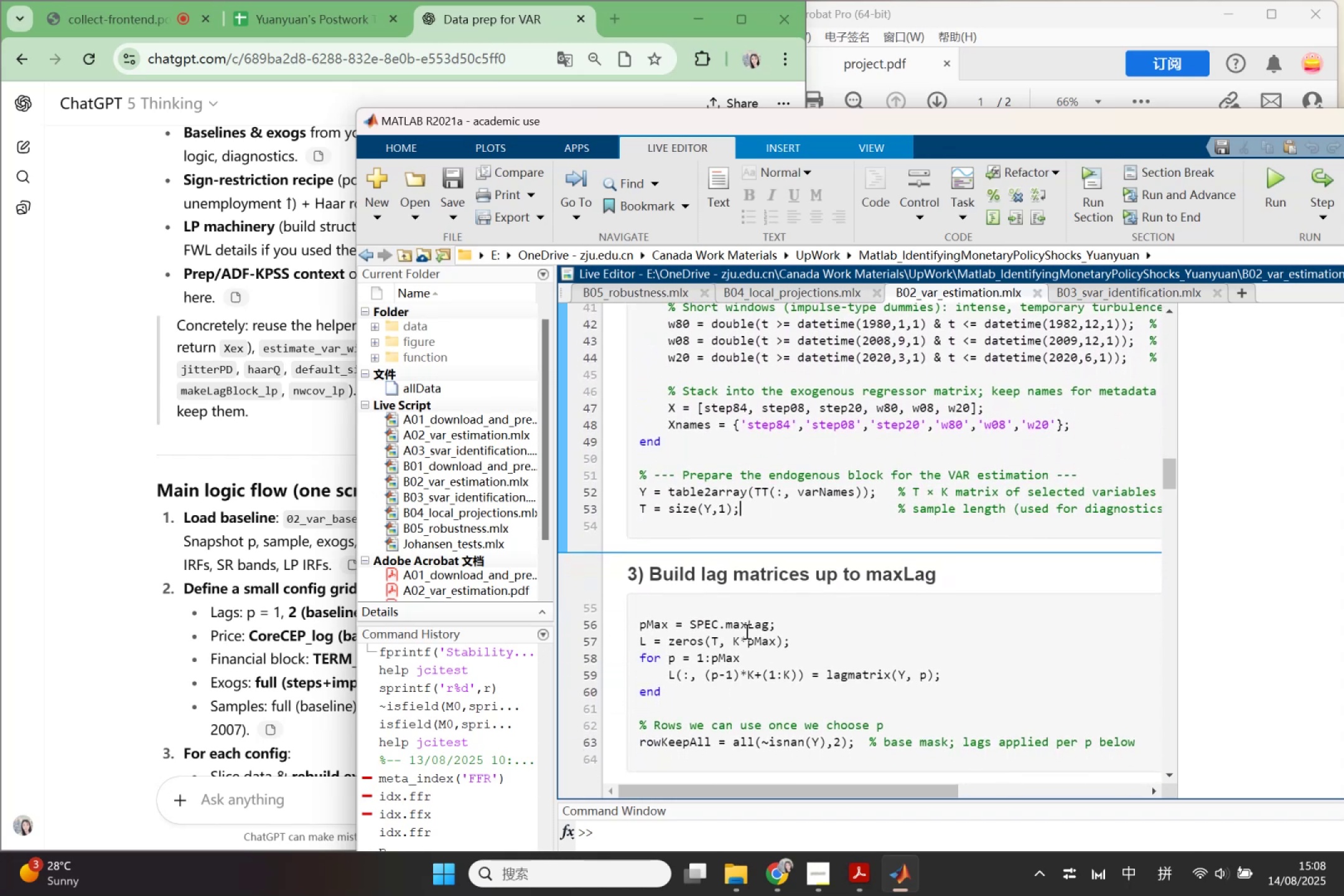 
scroll: coordinate [745, 631], scroll_direction: up, amount: 2.0
 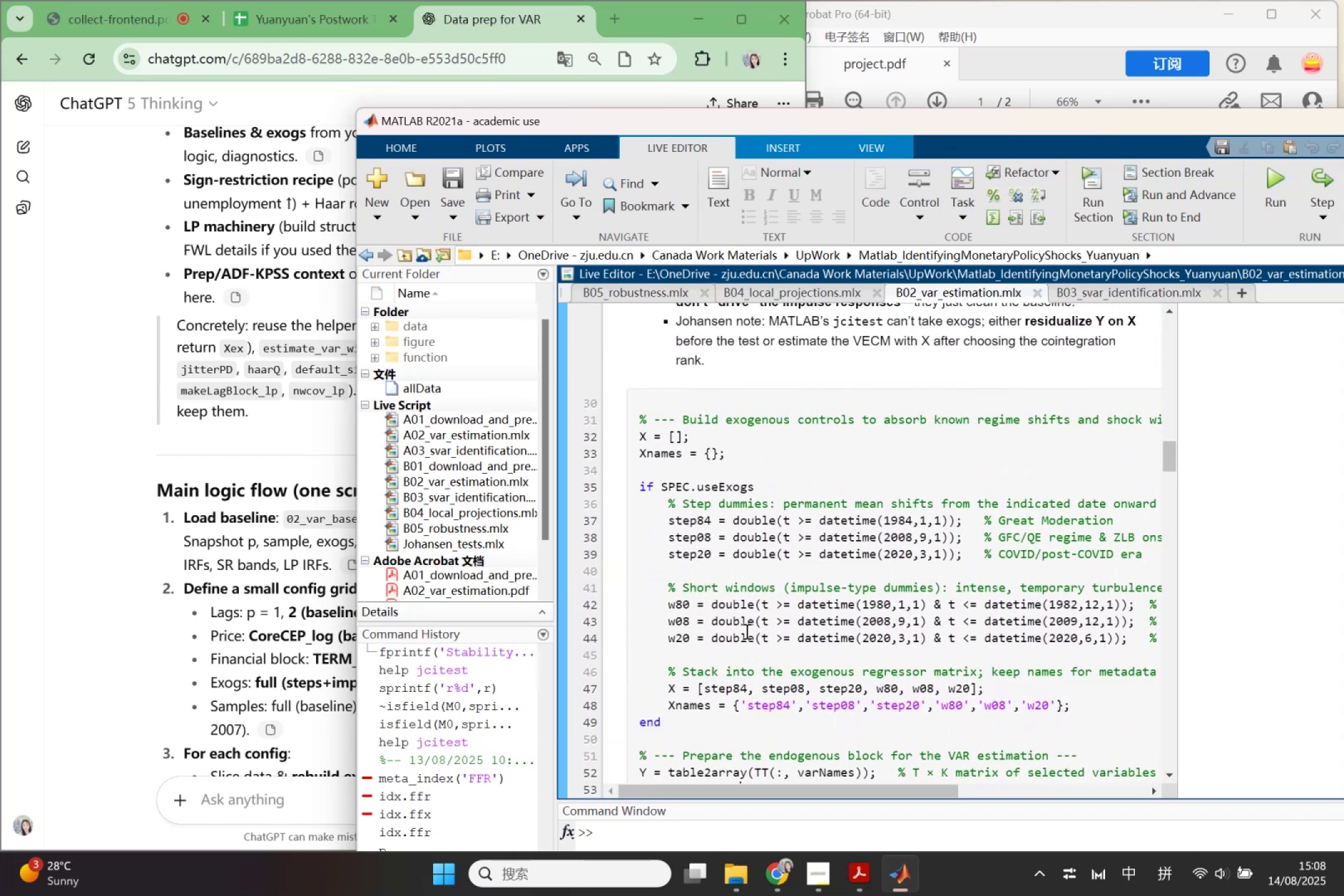 
scroll: coordinate [745, 631], scroll_direction: down, amount: 1.0
 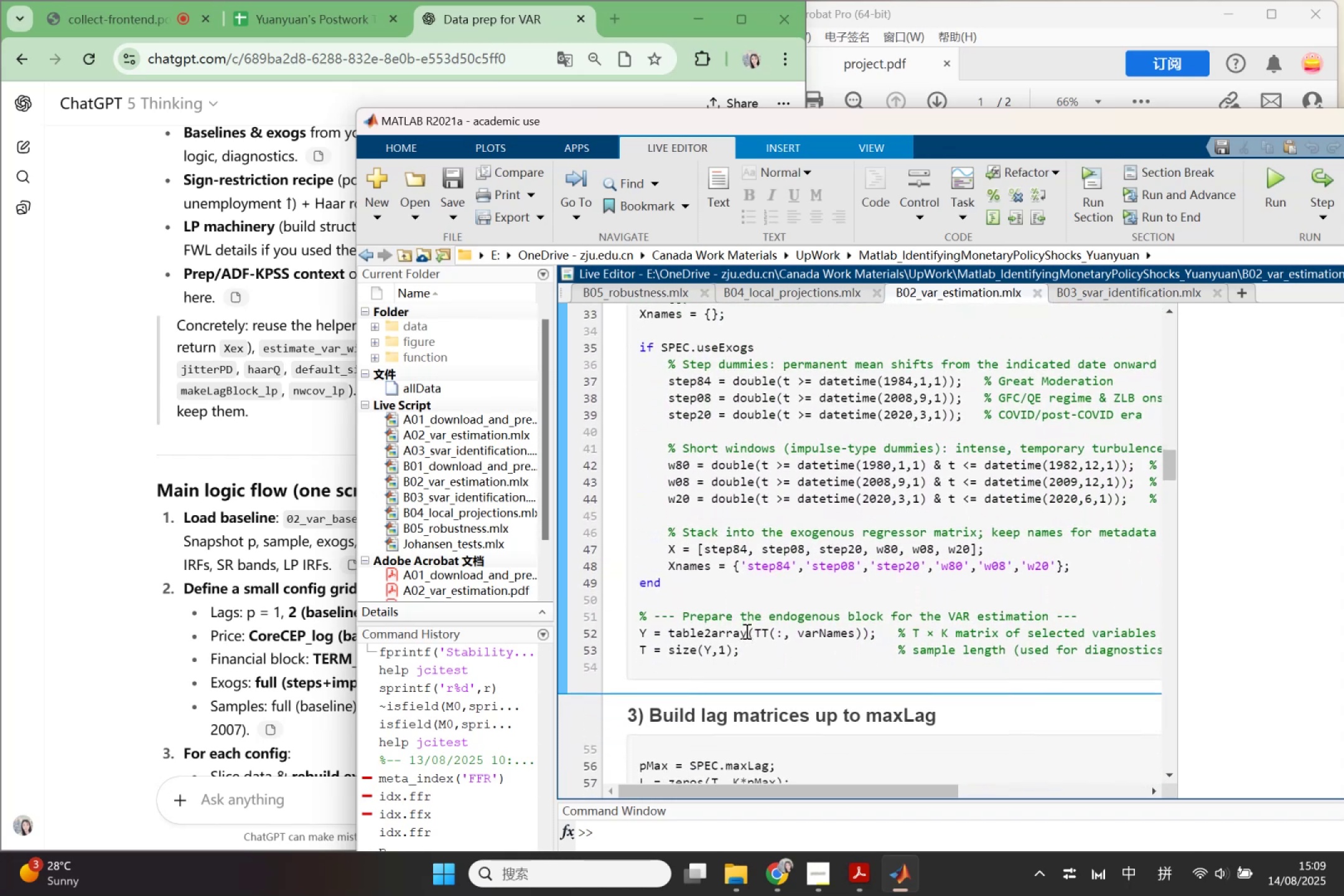 
left_click([745, 631])
 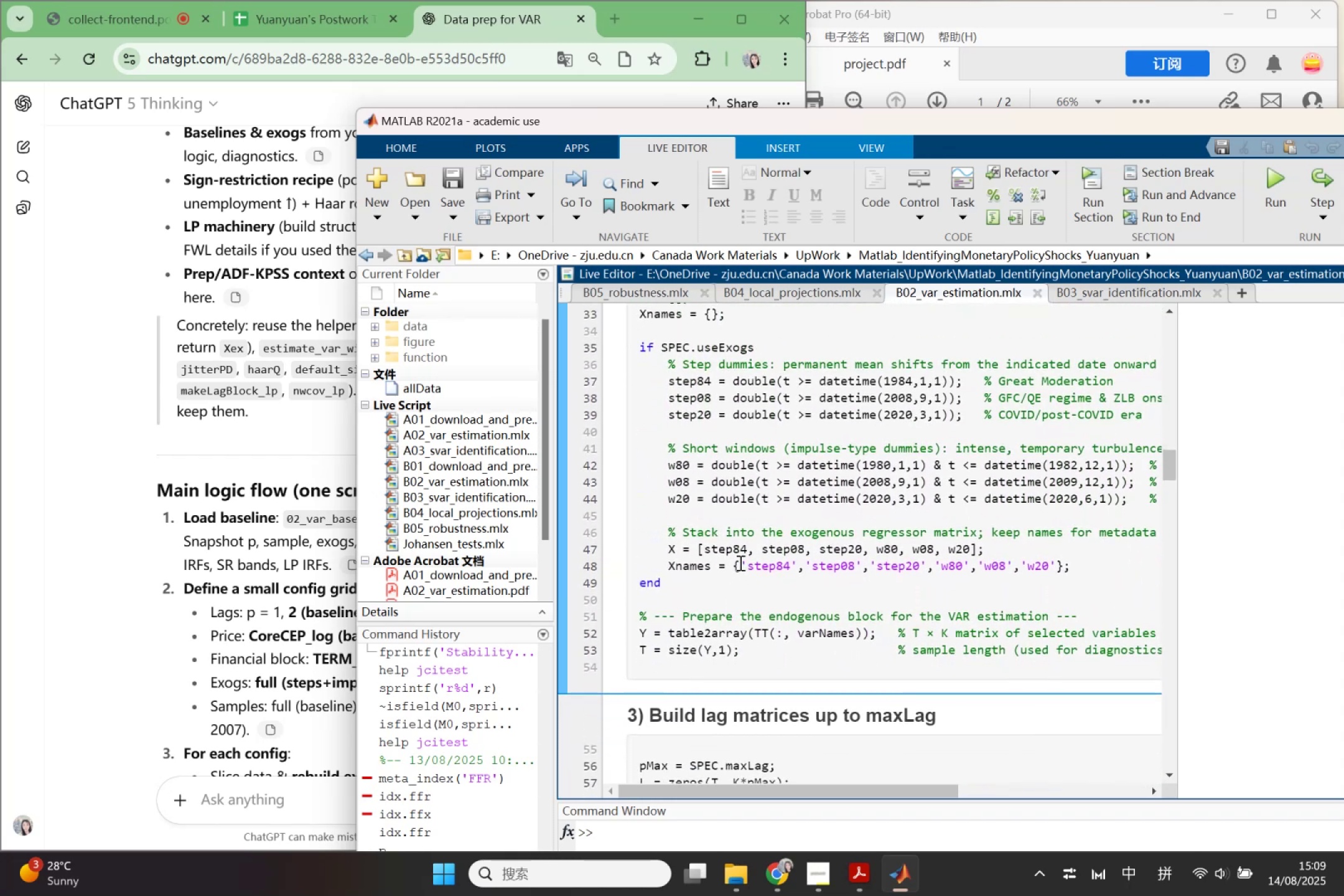 
scroll: coordinate [737, 618], scroll_direction: down, amount: 4.0
 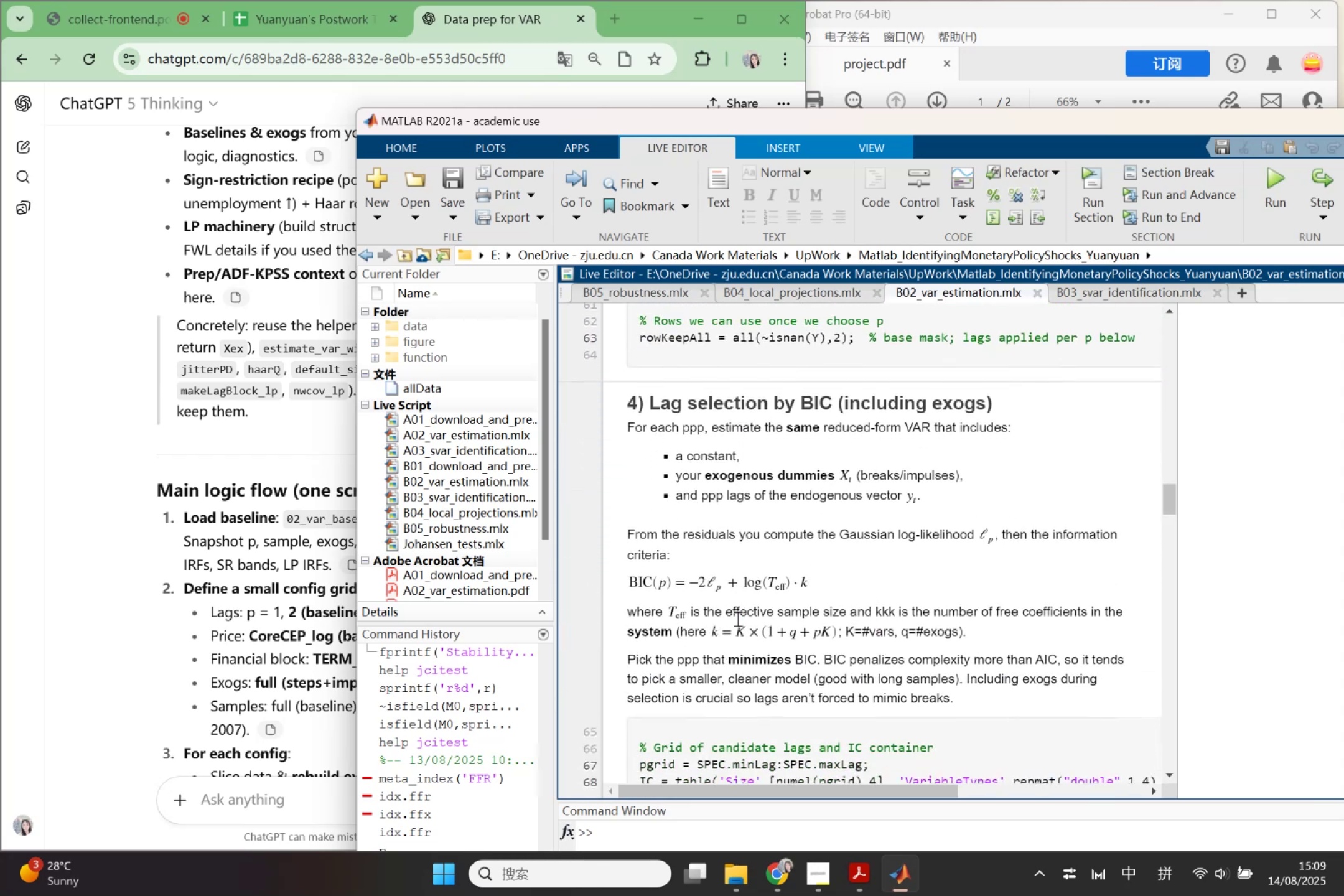 
scroll: coordinate [737, 612], scroll_direction: up, amount: 3.0
 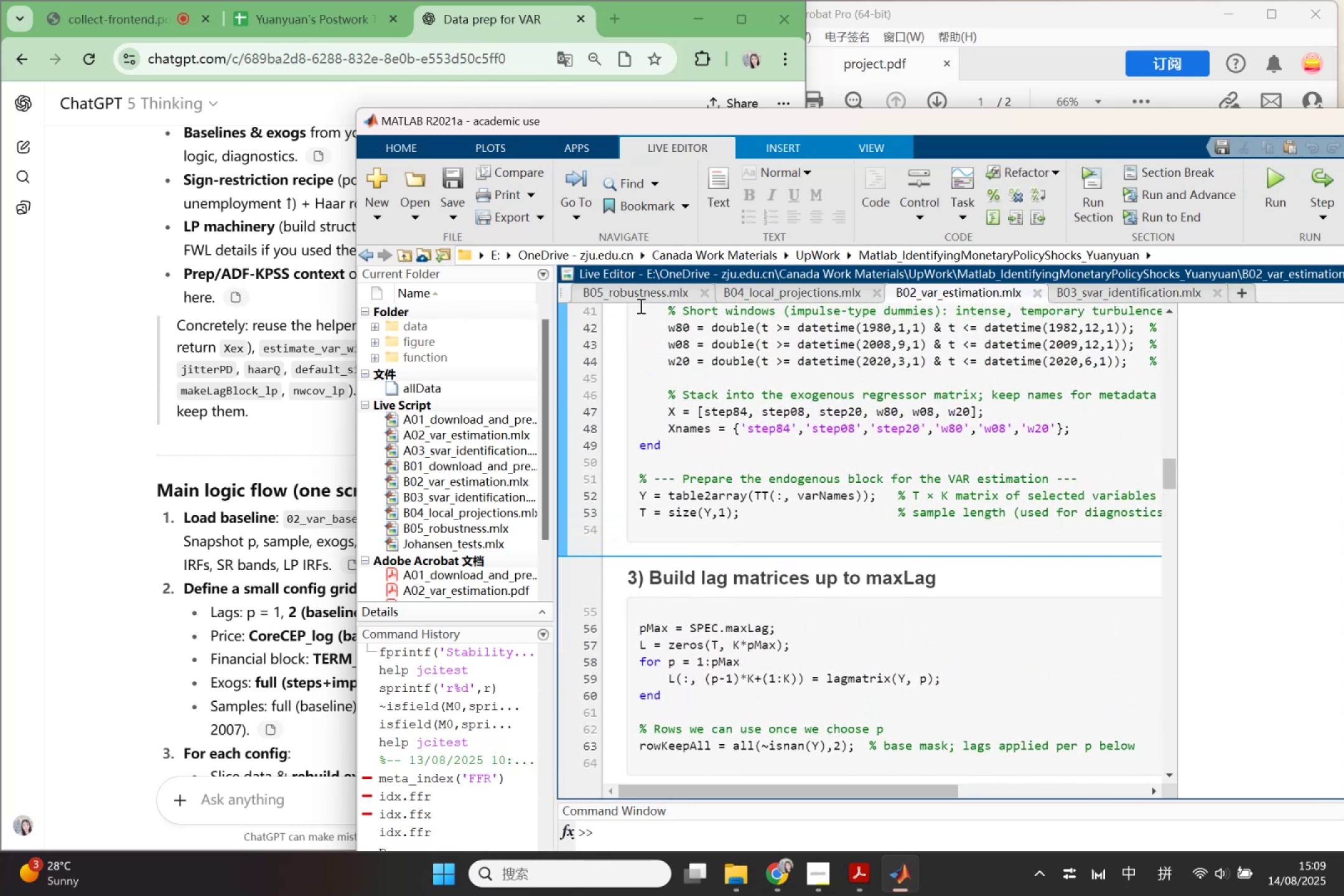 
wait(5.47)
 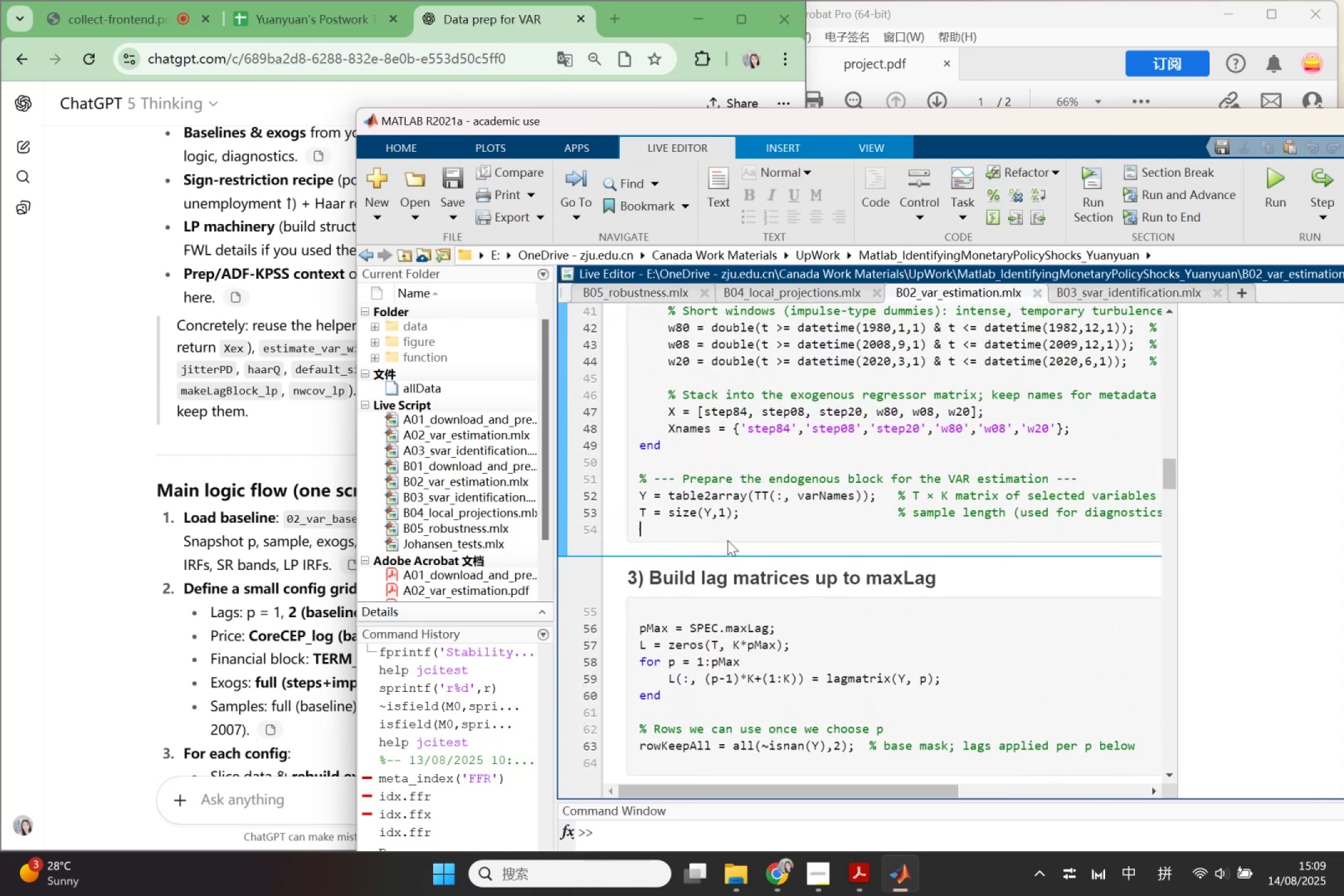 
double_click([643, 288])
 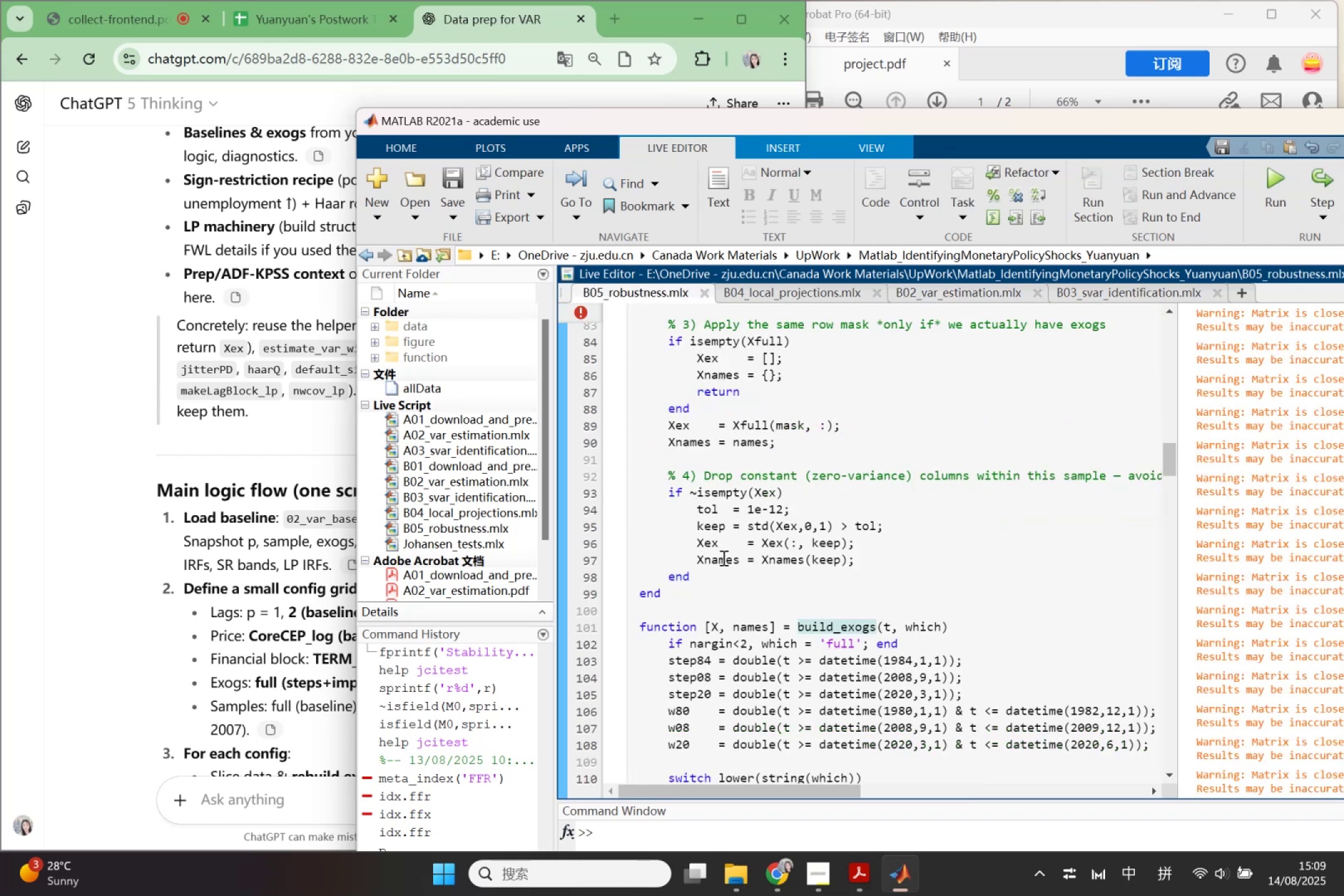 
scroll: coordinate [727, 562], scroll_direction: down, amount: 1.0
 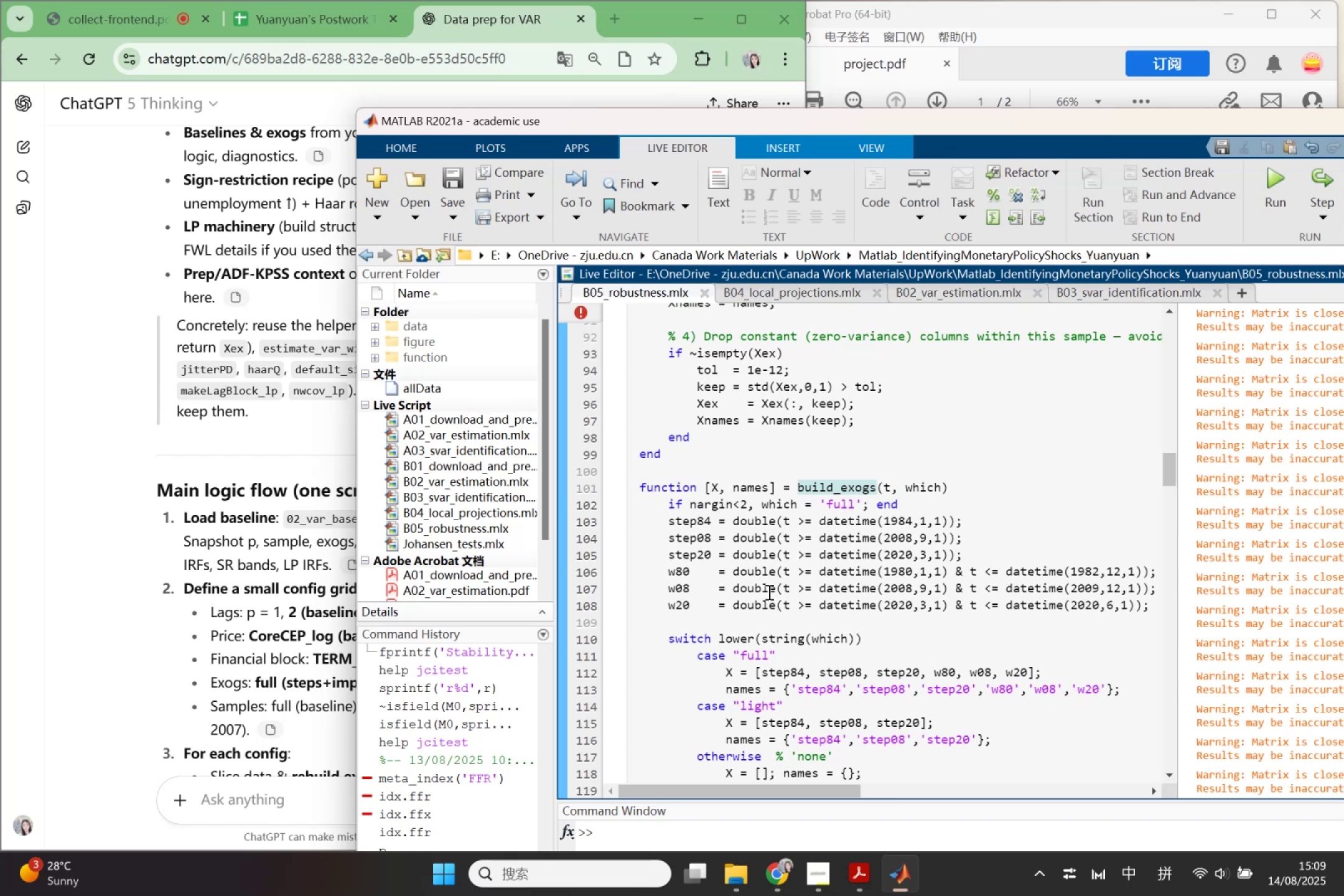 
wait(13.85)
 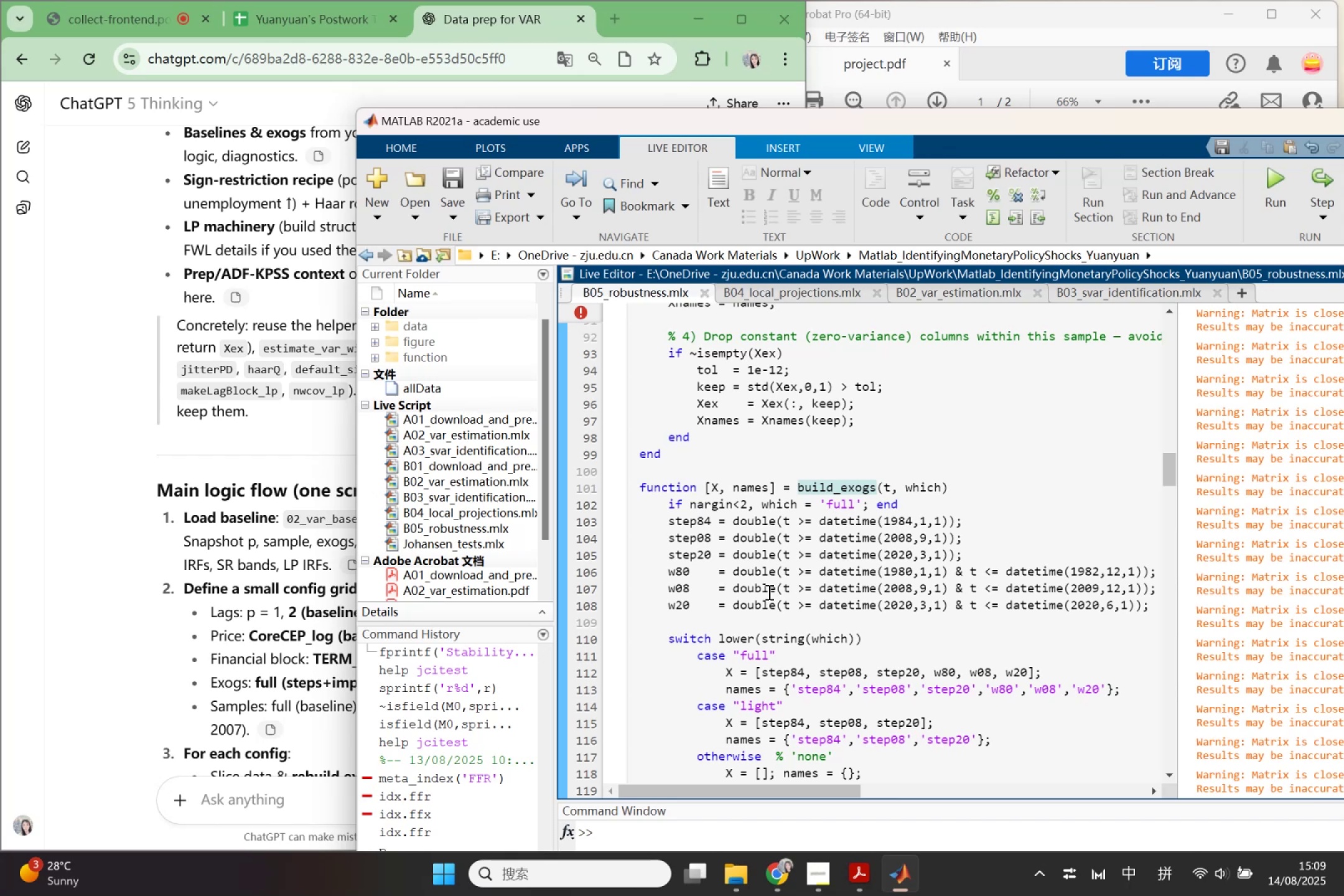 
scroll: coordinate [768, 592], scroll_direction: down, amount: 1.0
 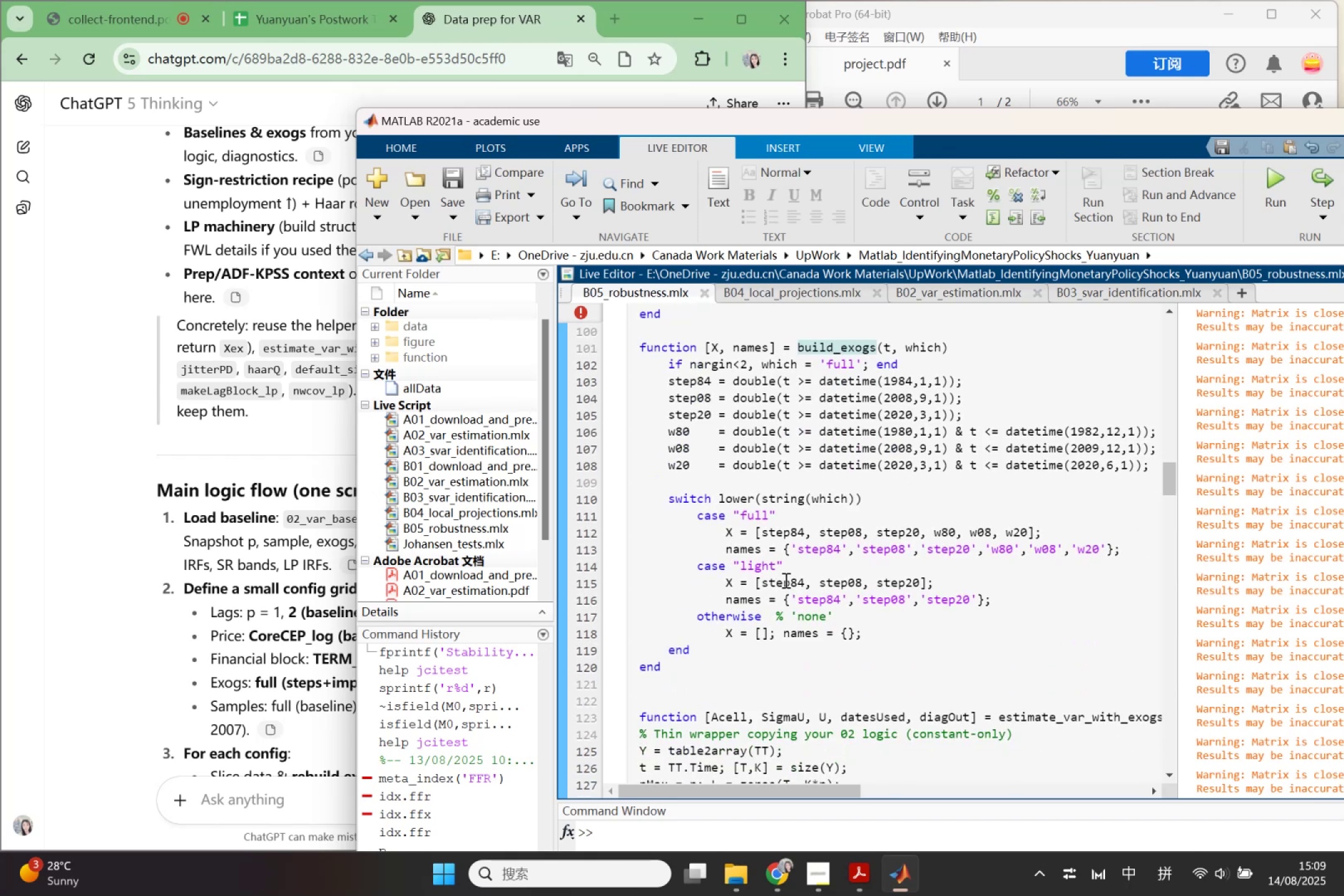 
left_click([785, 580])
 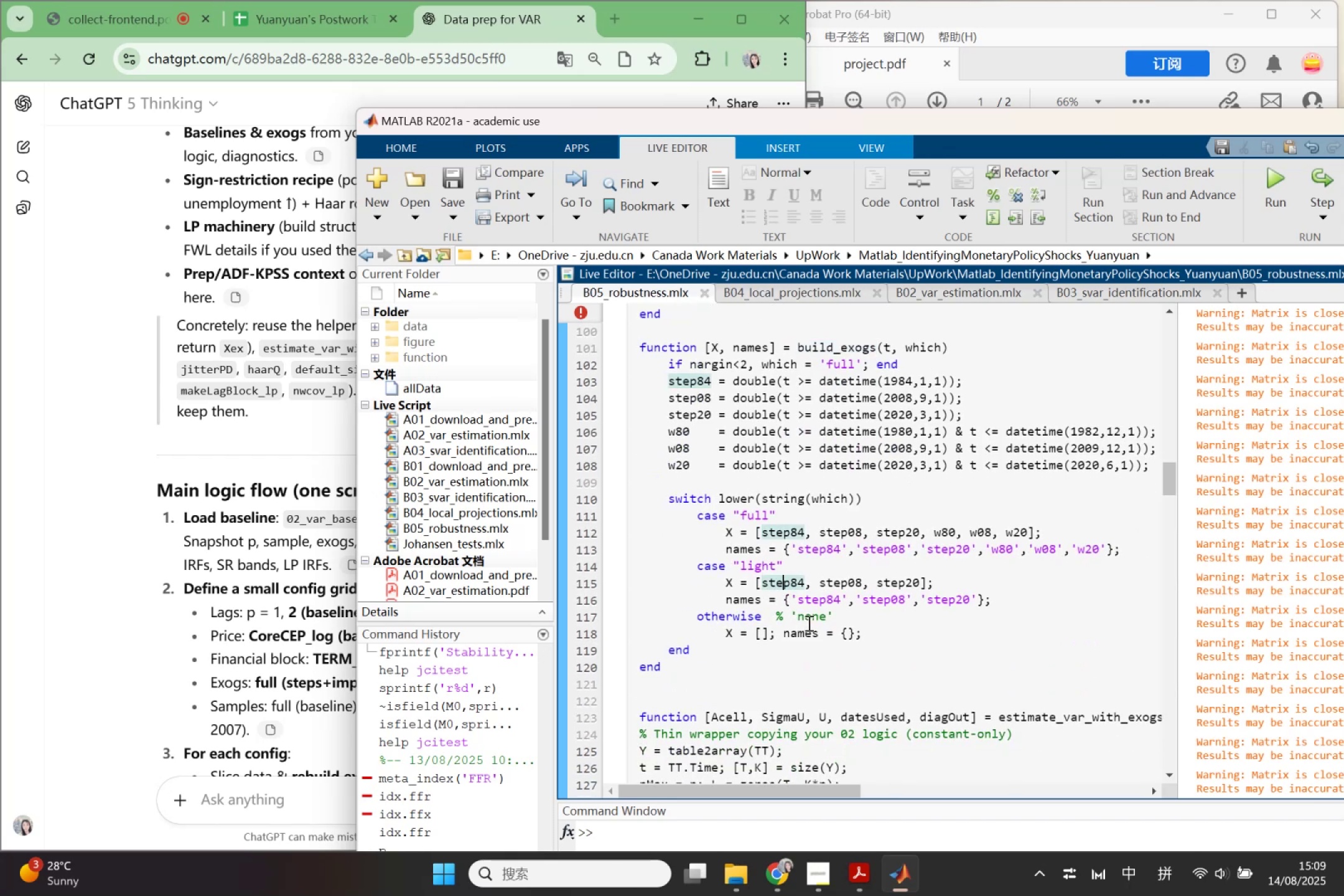 
double_click([811, 631])
 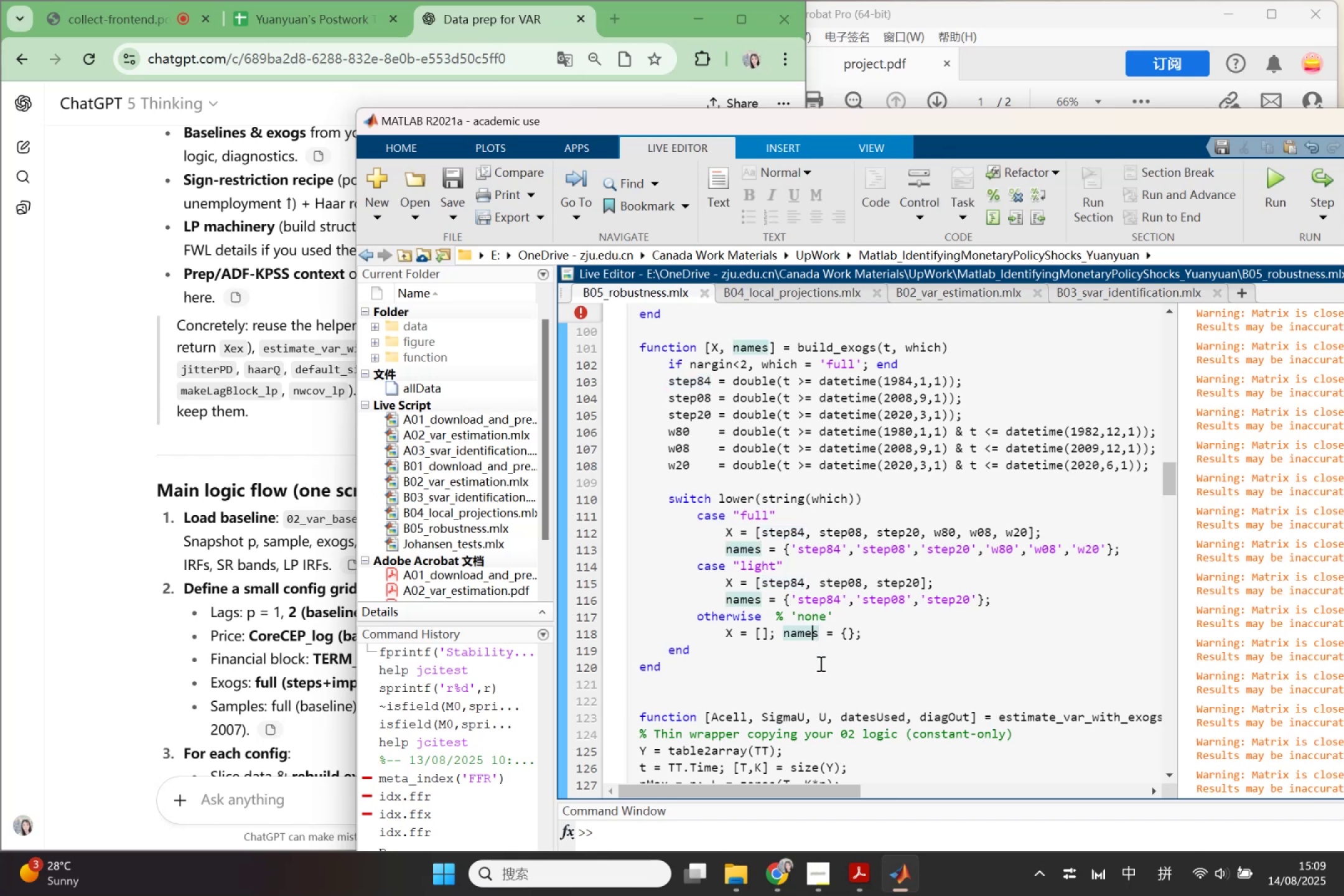 
scroll: coordinate [819, 663], scroll_direction: up, amount: 12.0
 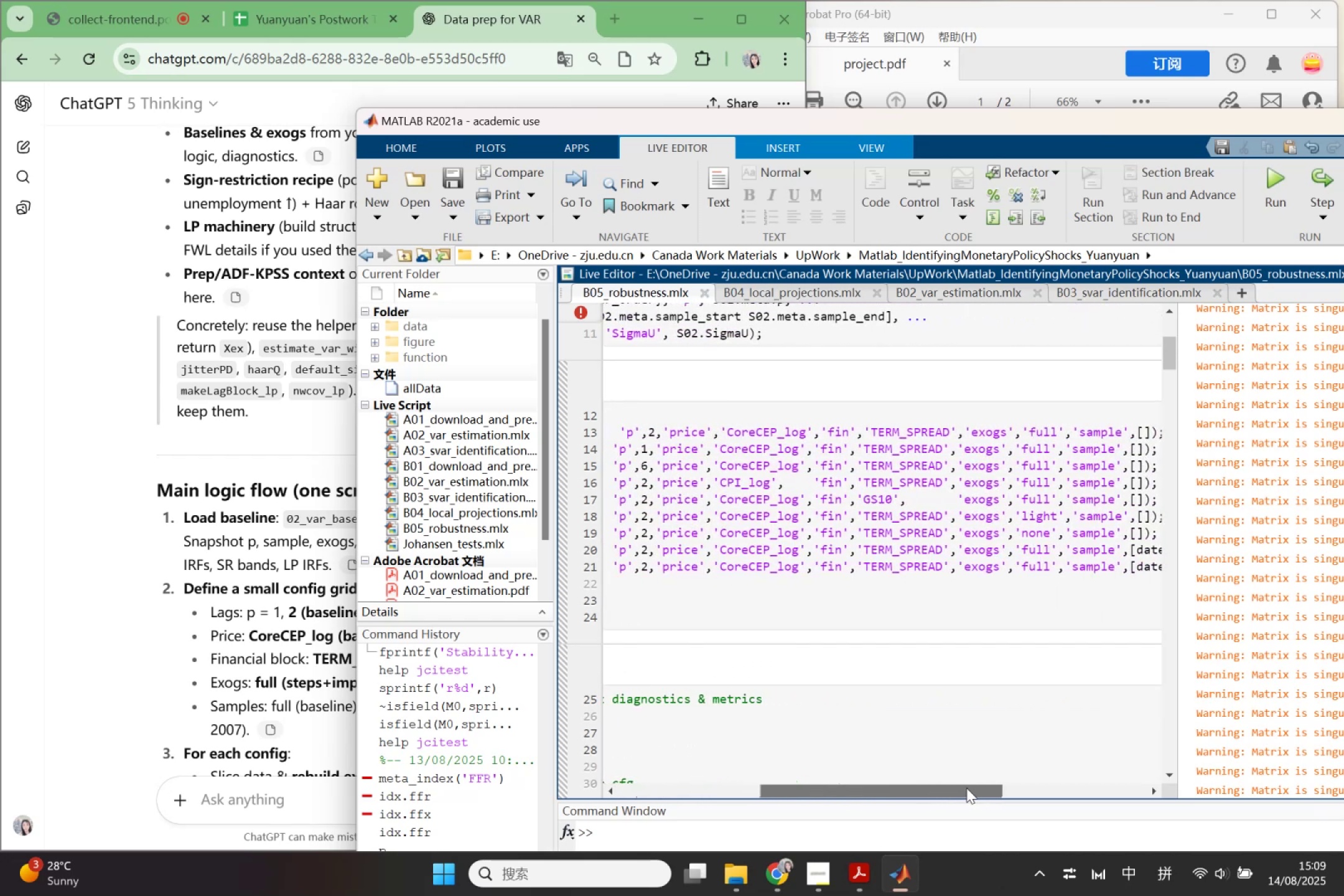 
wait(9.7)
 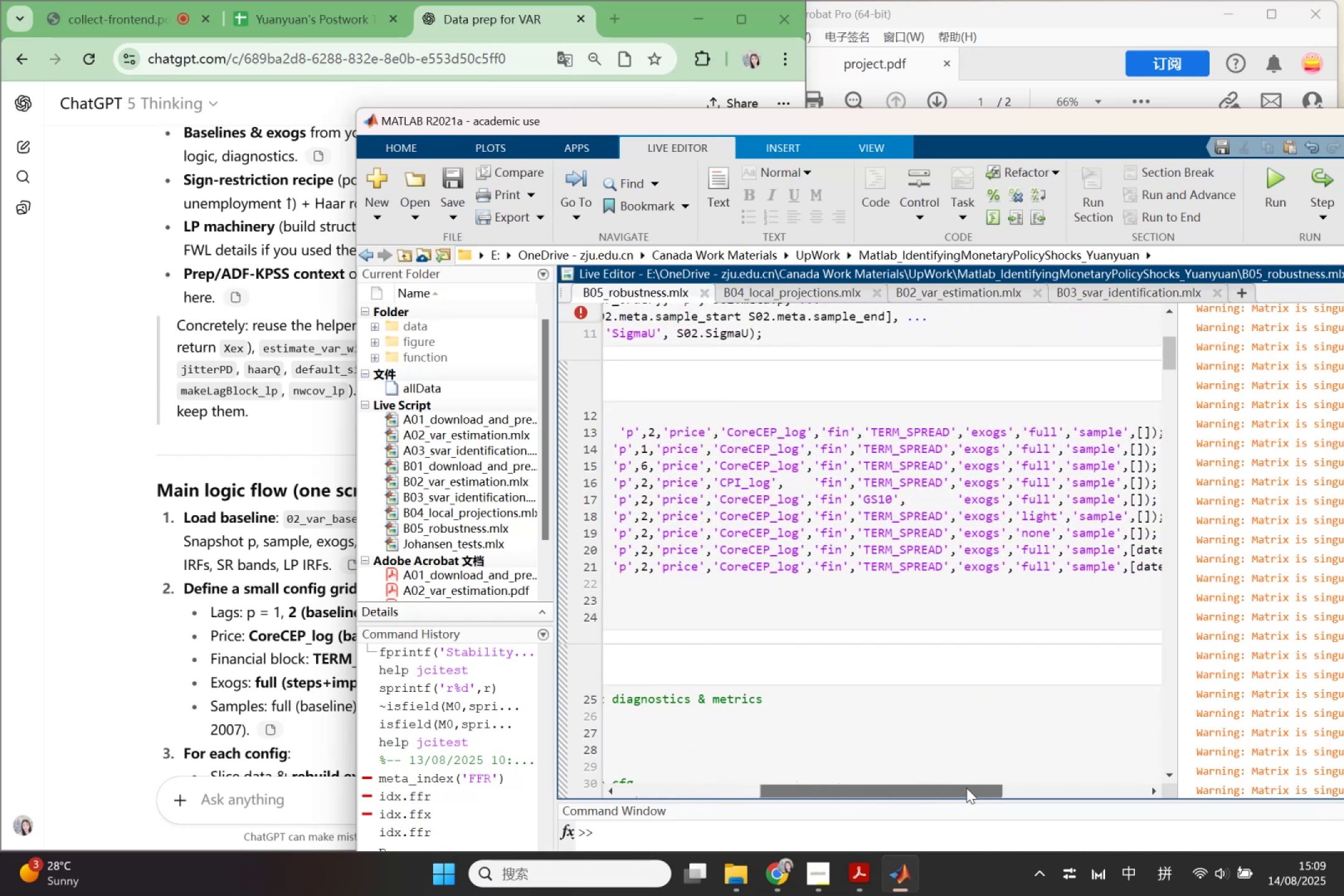 
scroll: coordinate [803, 698], scroll_direction: down, amount: 9.0
 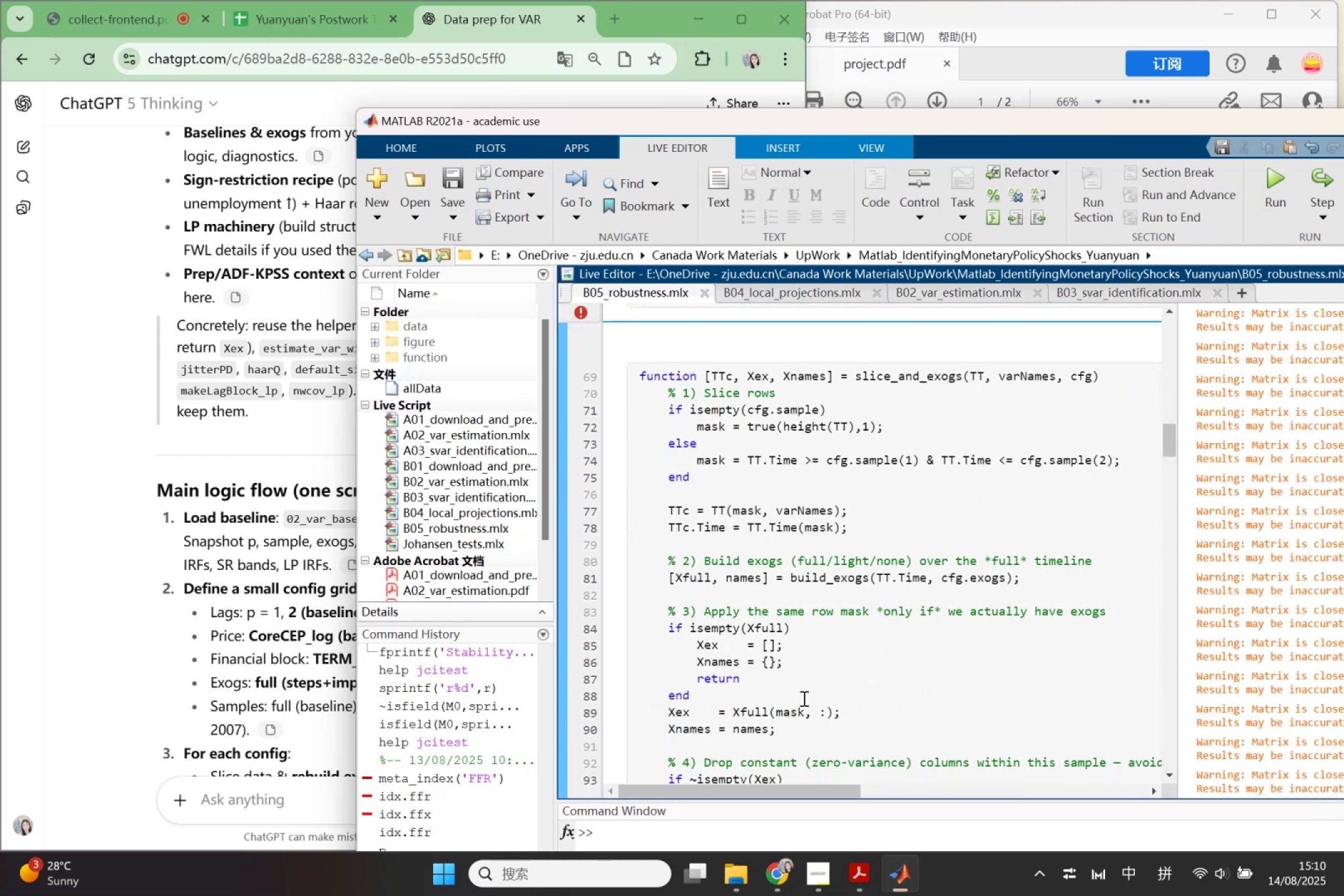 
wait(5.33)
 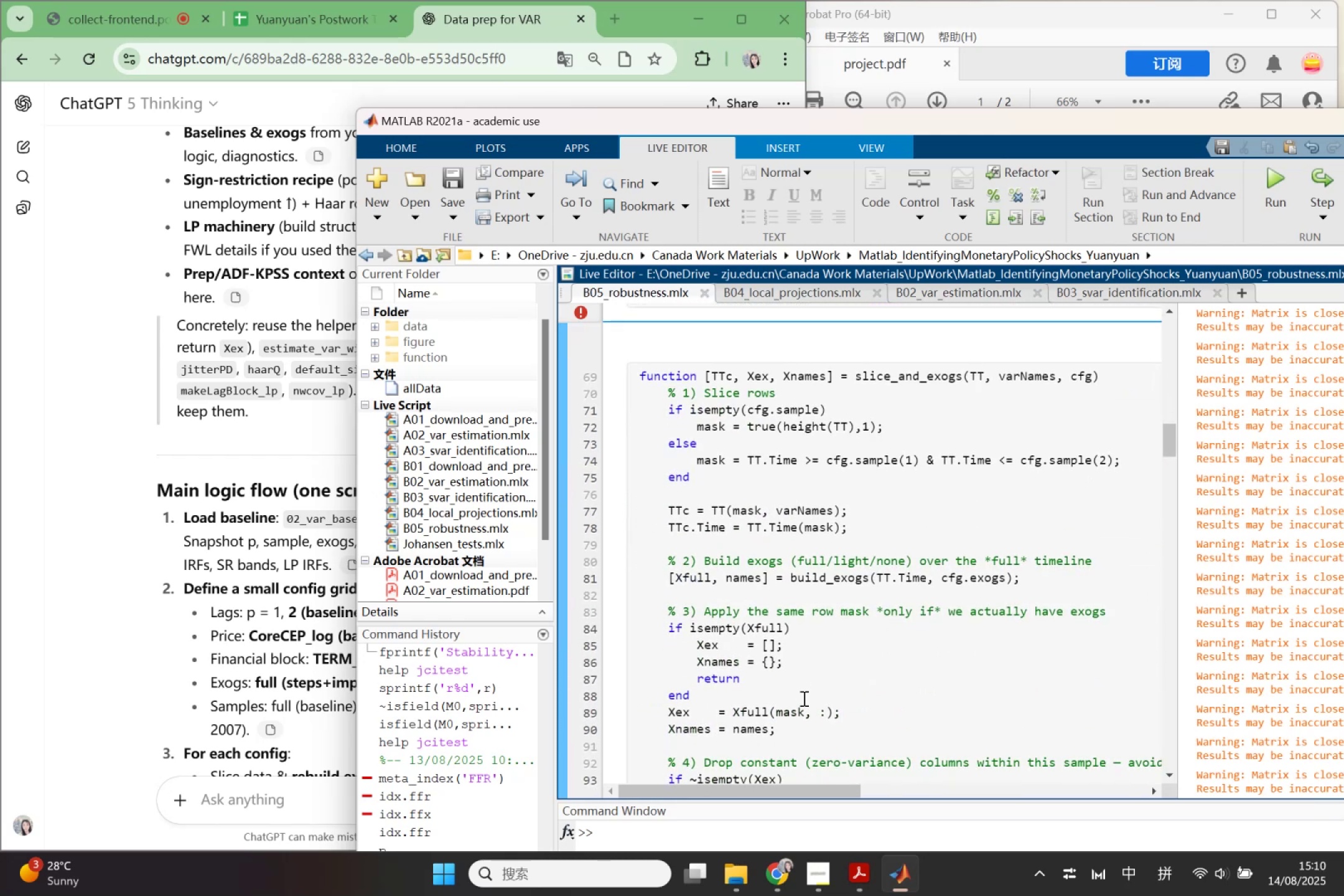 
scroll: coordinate [803, 693], scroll_direction: down, amount: 3.0
 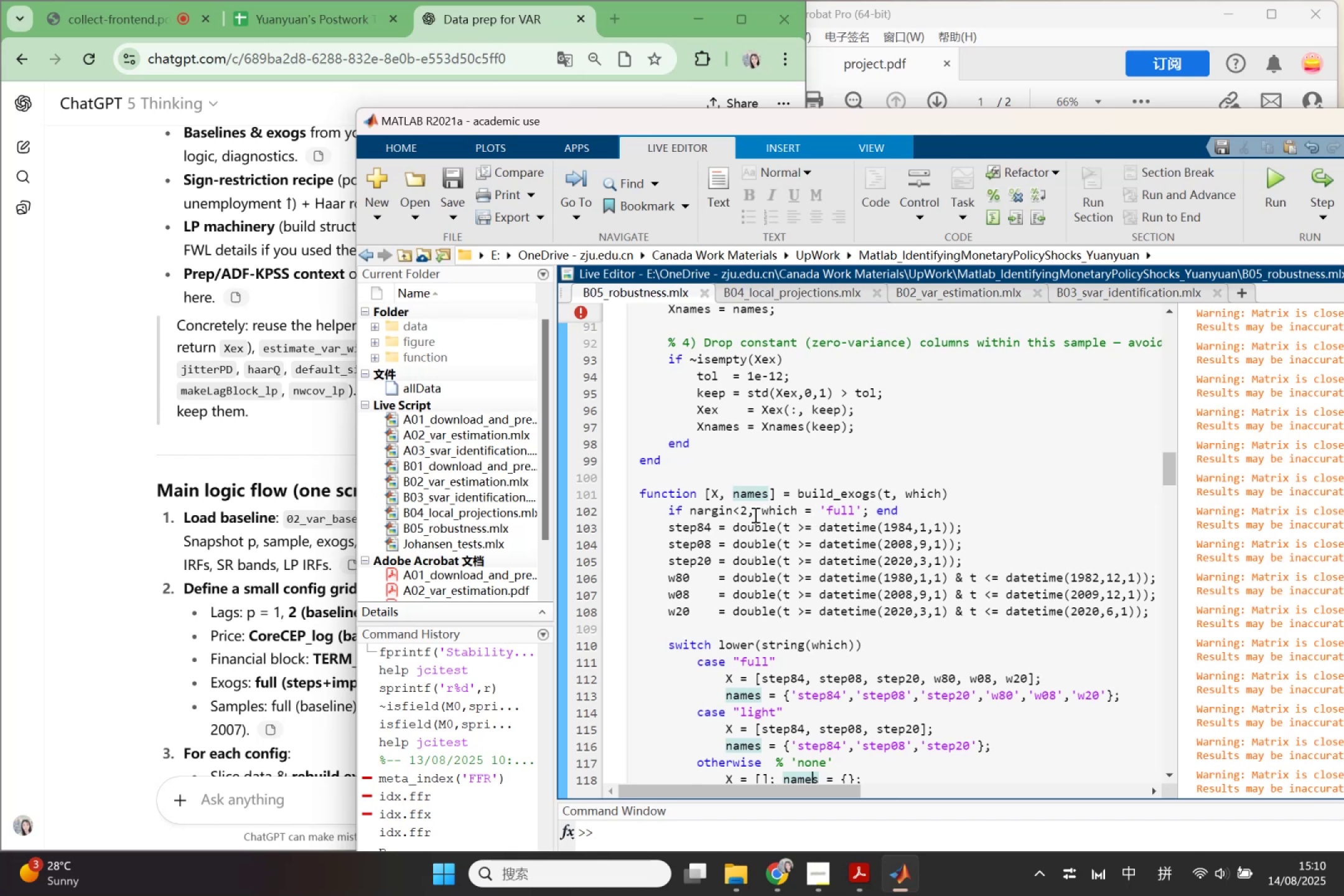 
wait(23.74)
 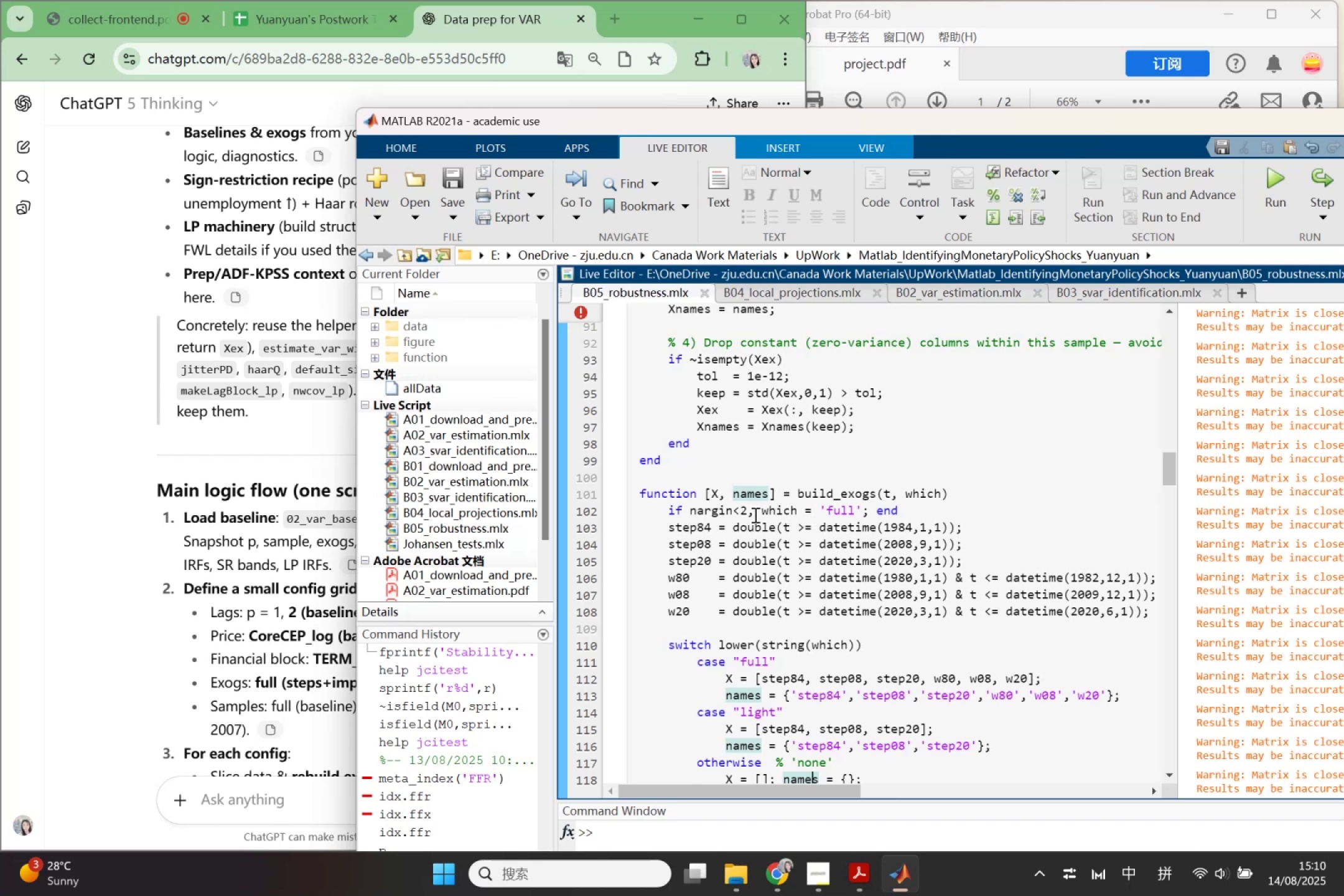 
left_click([905, 505])
 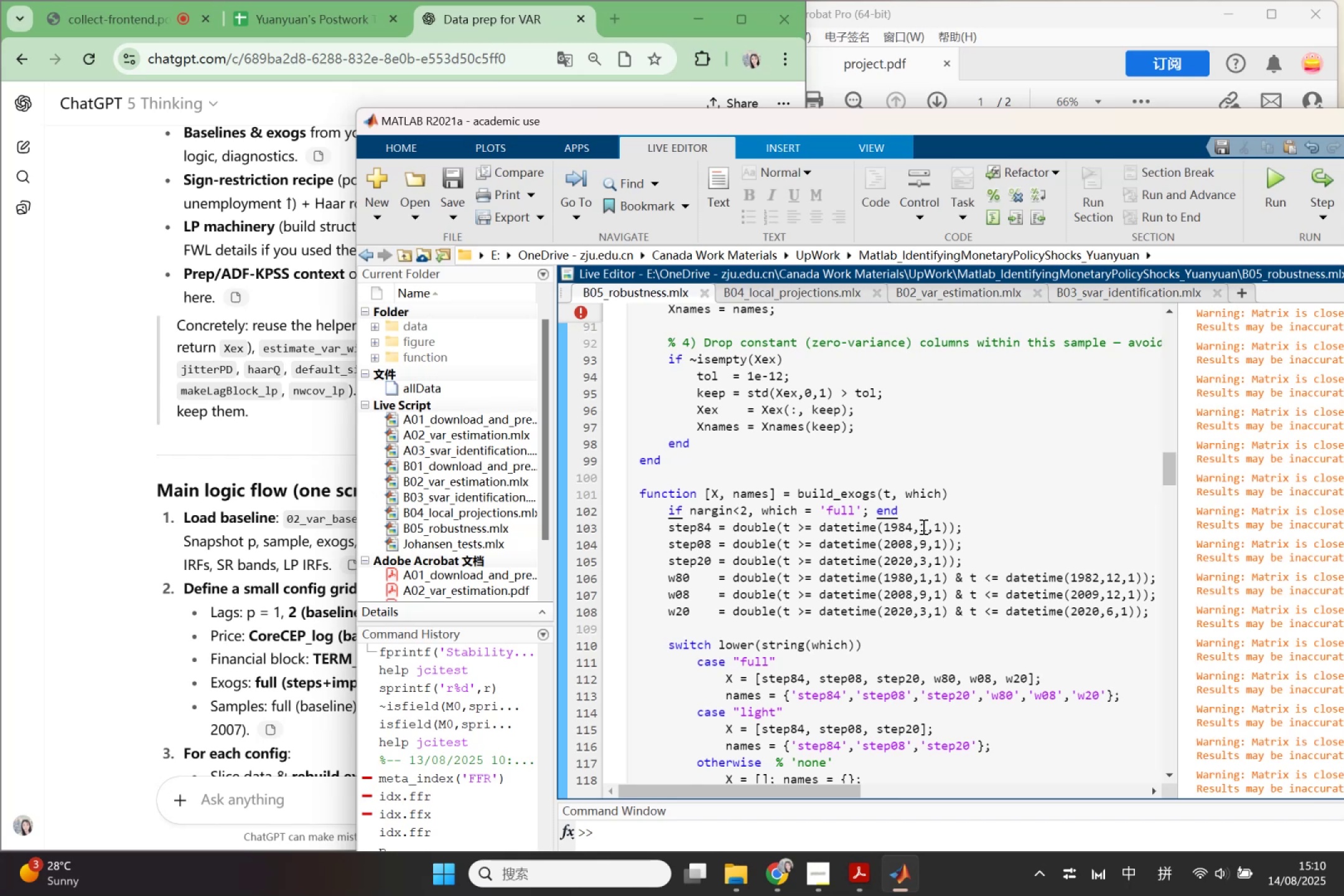 
key(Enter)
 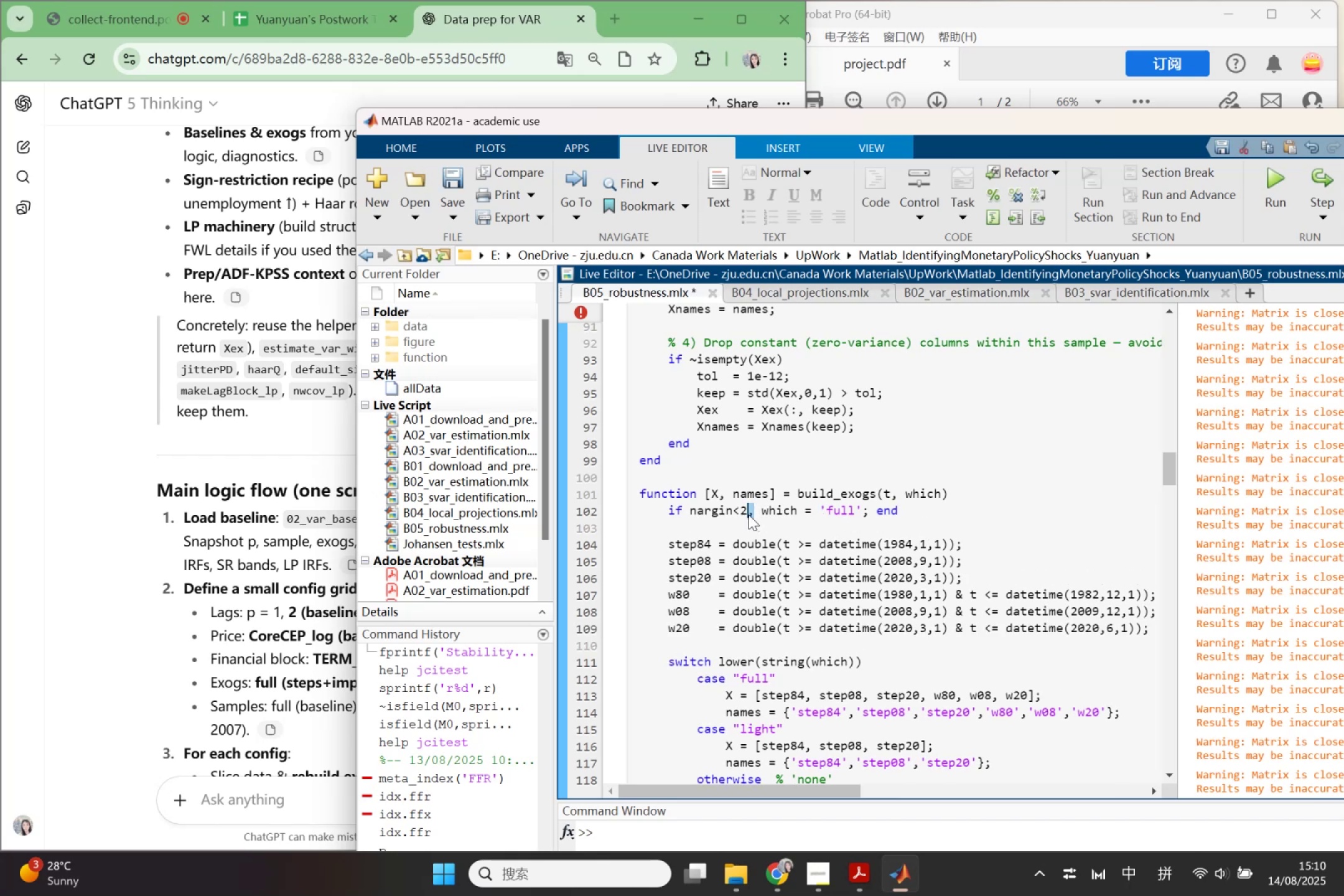 
double_click([817, 595])
 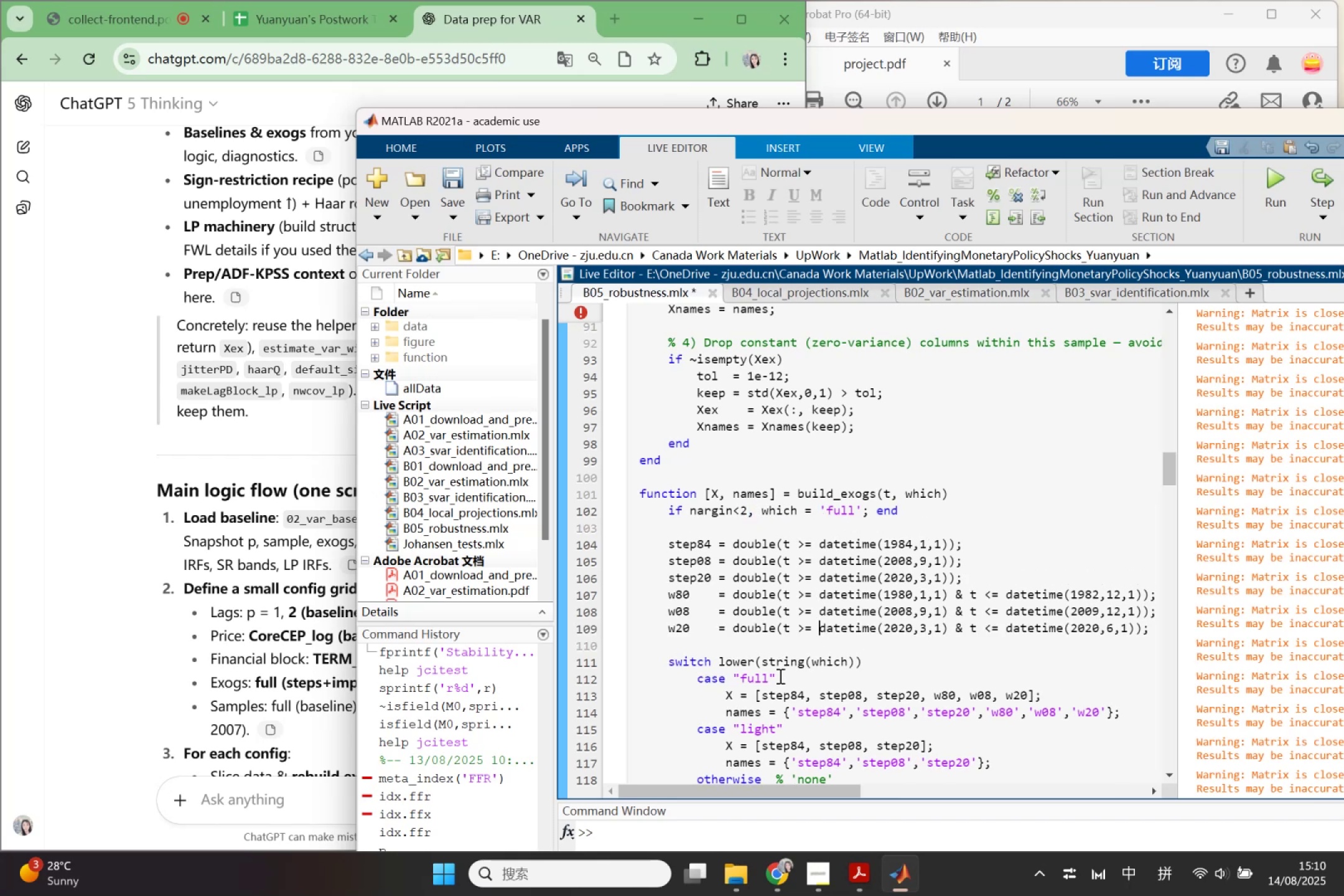 
left_click([779, 676])
 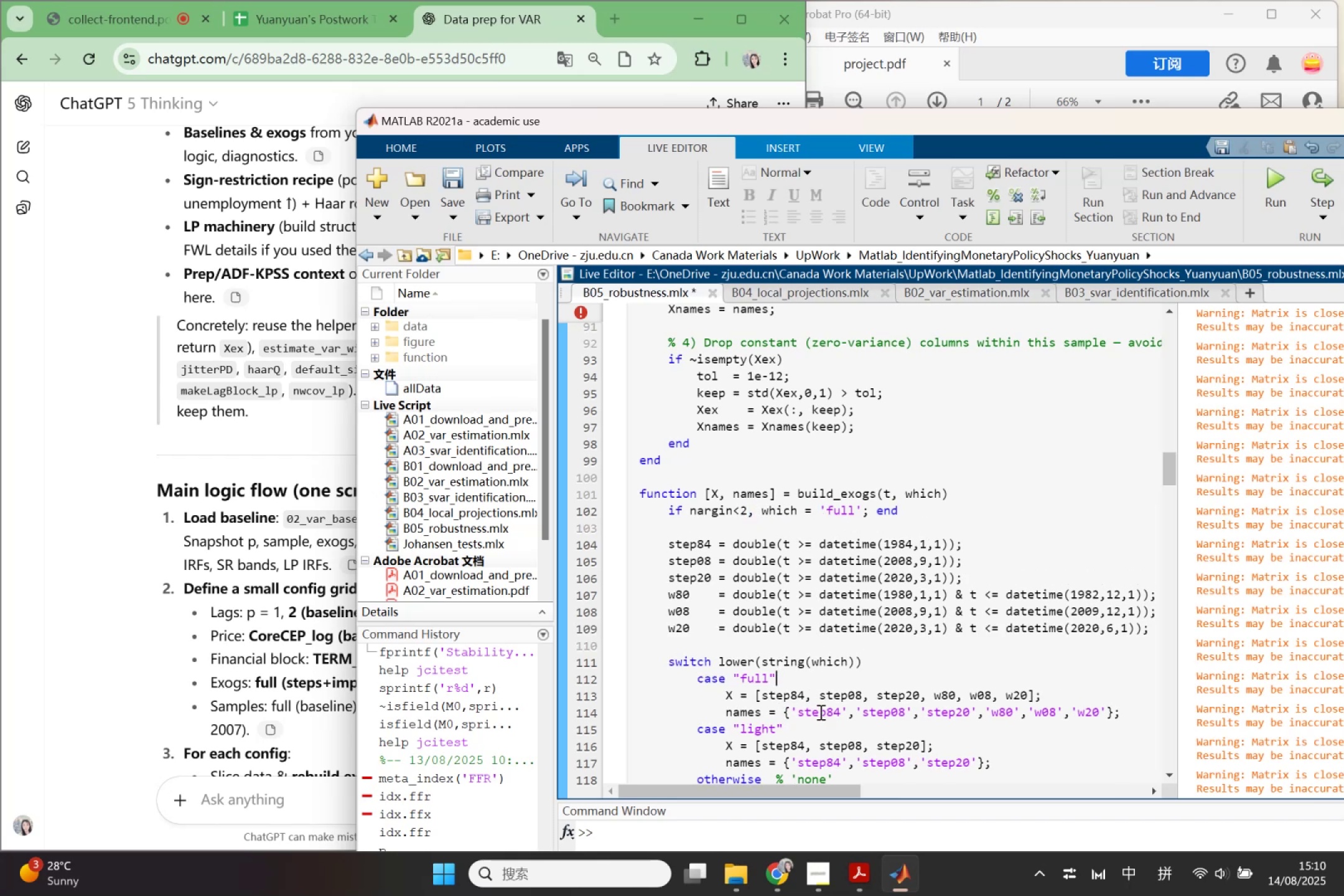 
scroll: coordinate [879, 709], scroll_direction: down, amount: 1.0
 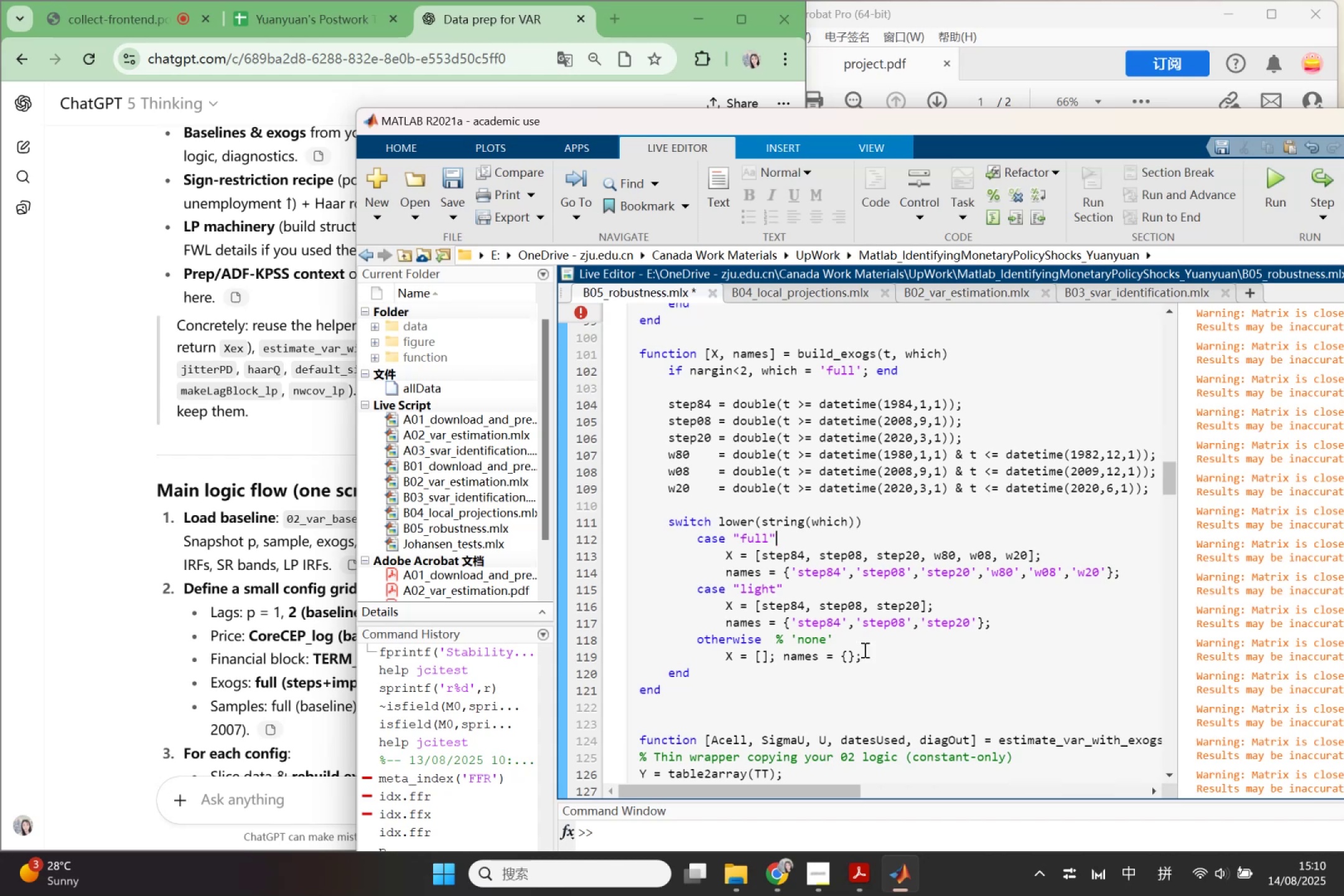 
left_click([849, 681])
 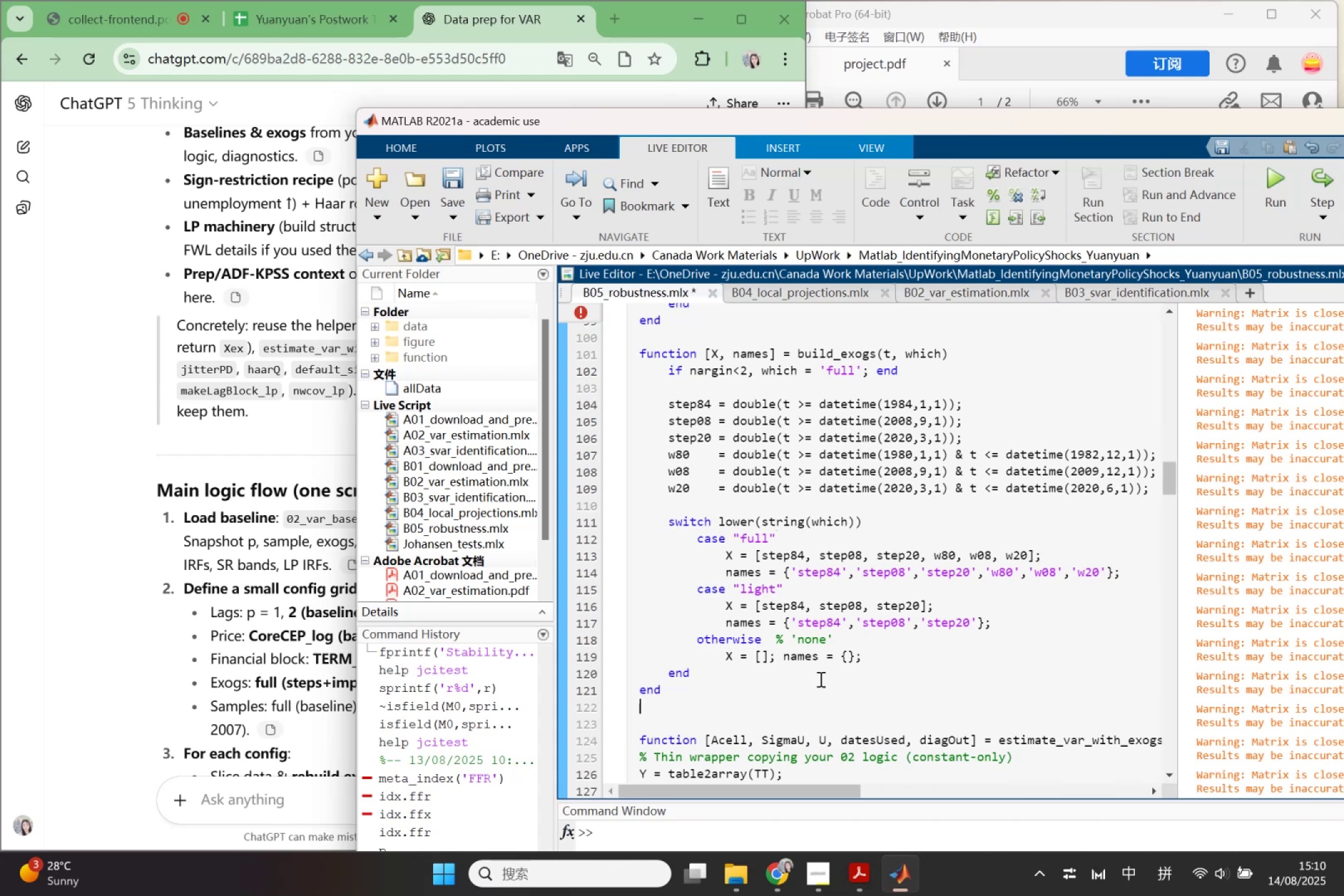 
scroll: coordinate [806, 658], scroll_direction: up, amount: 2.0
 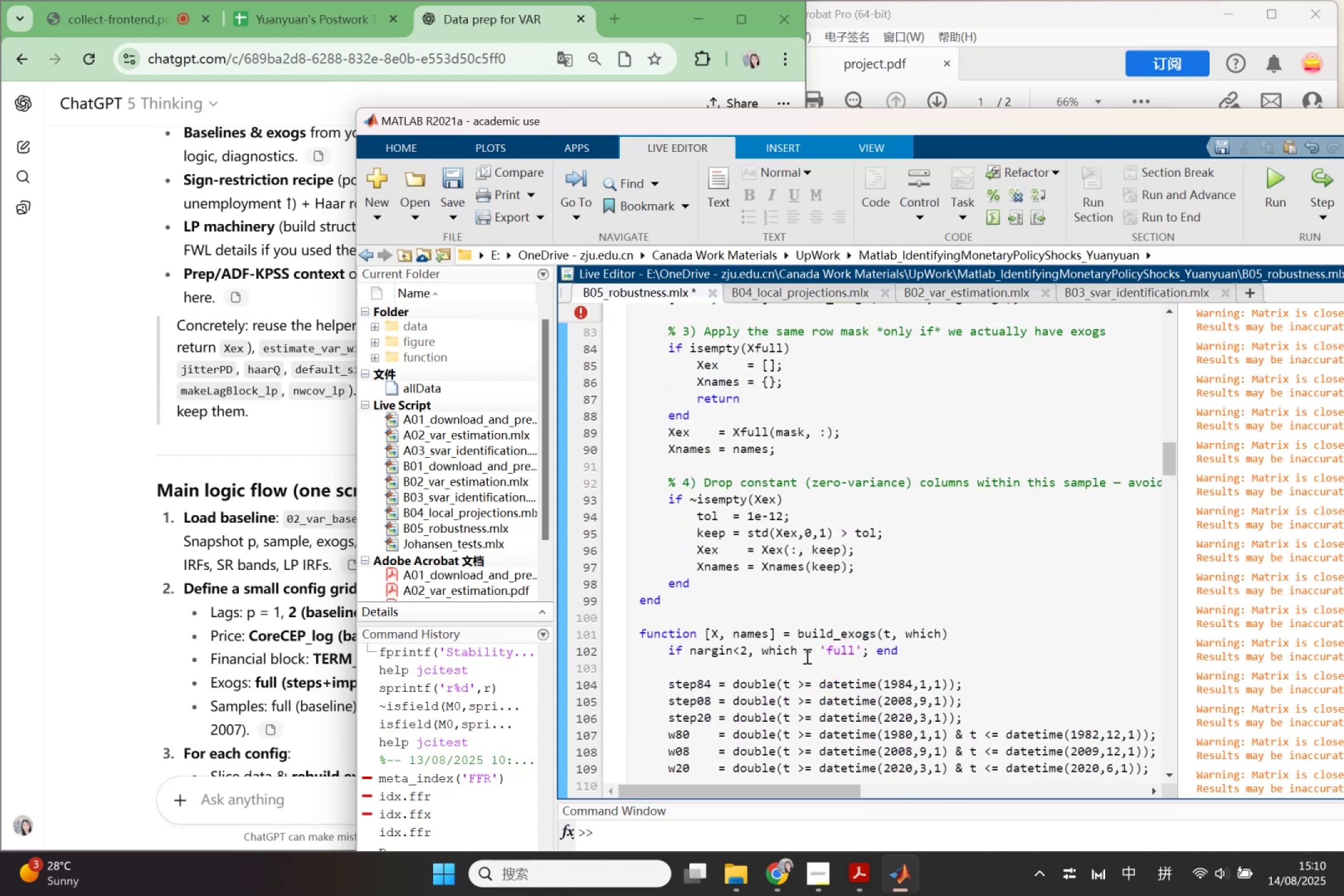 
left_click([729, 418])
 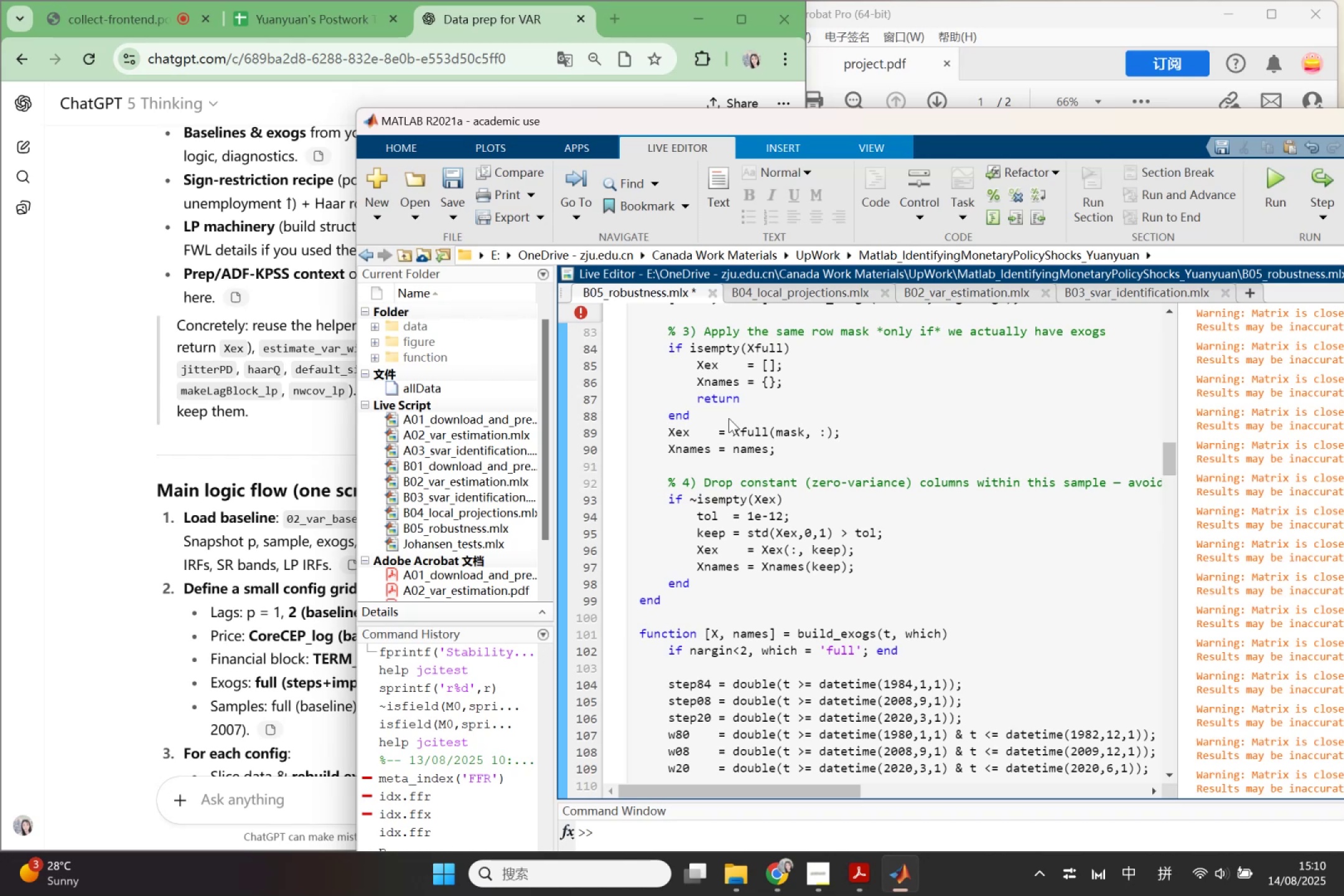 
key(Enter)
 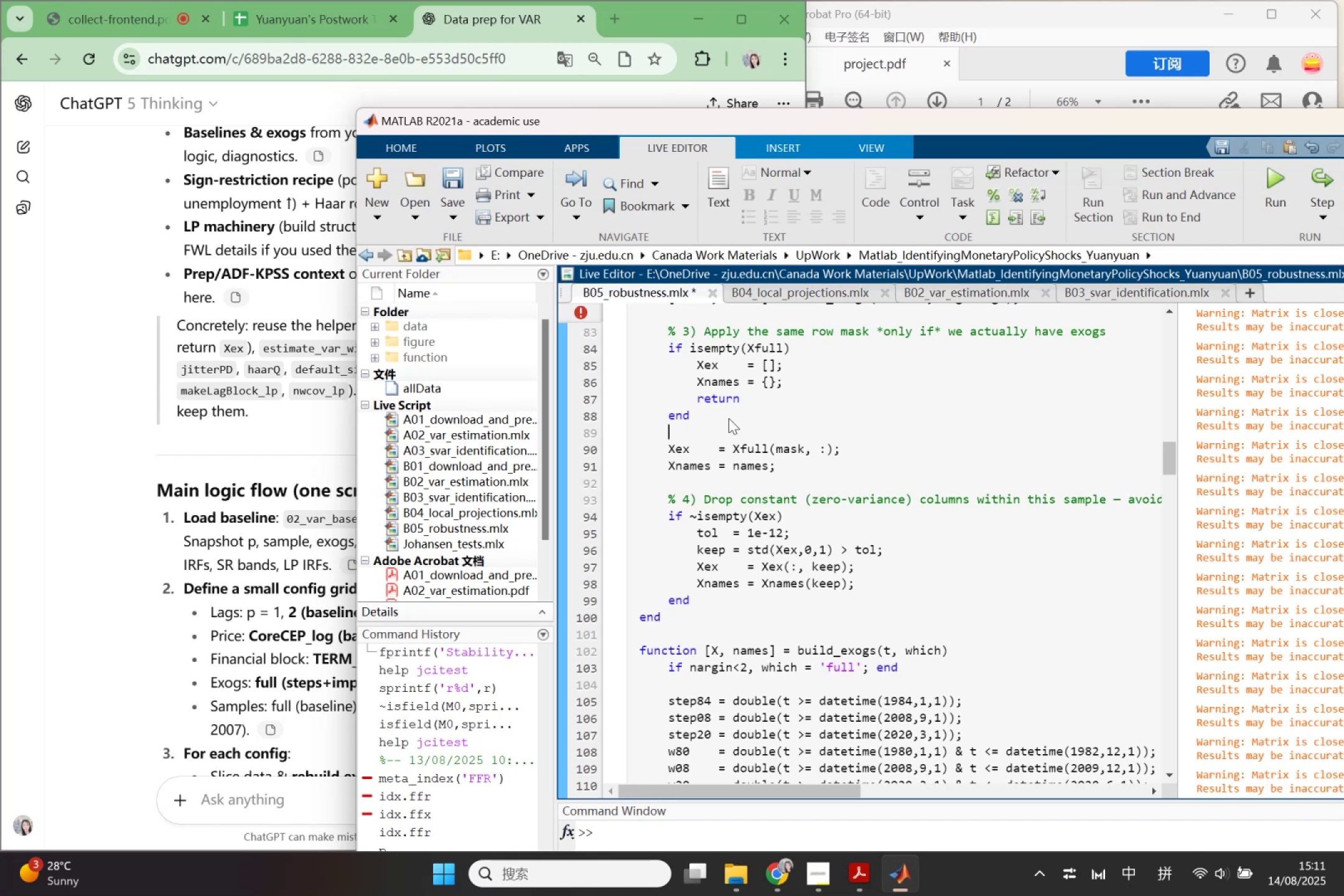 
wait(15.32)
 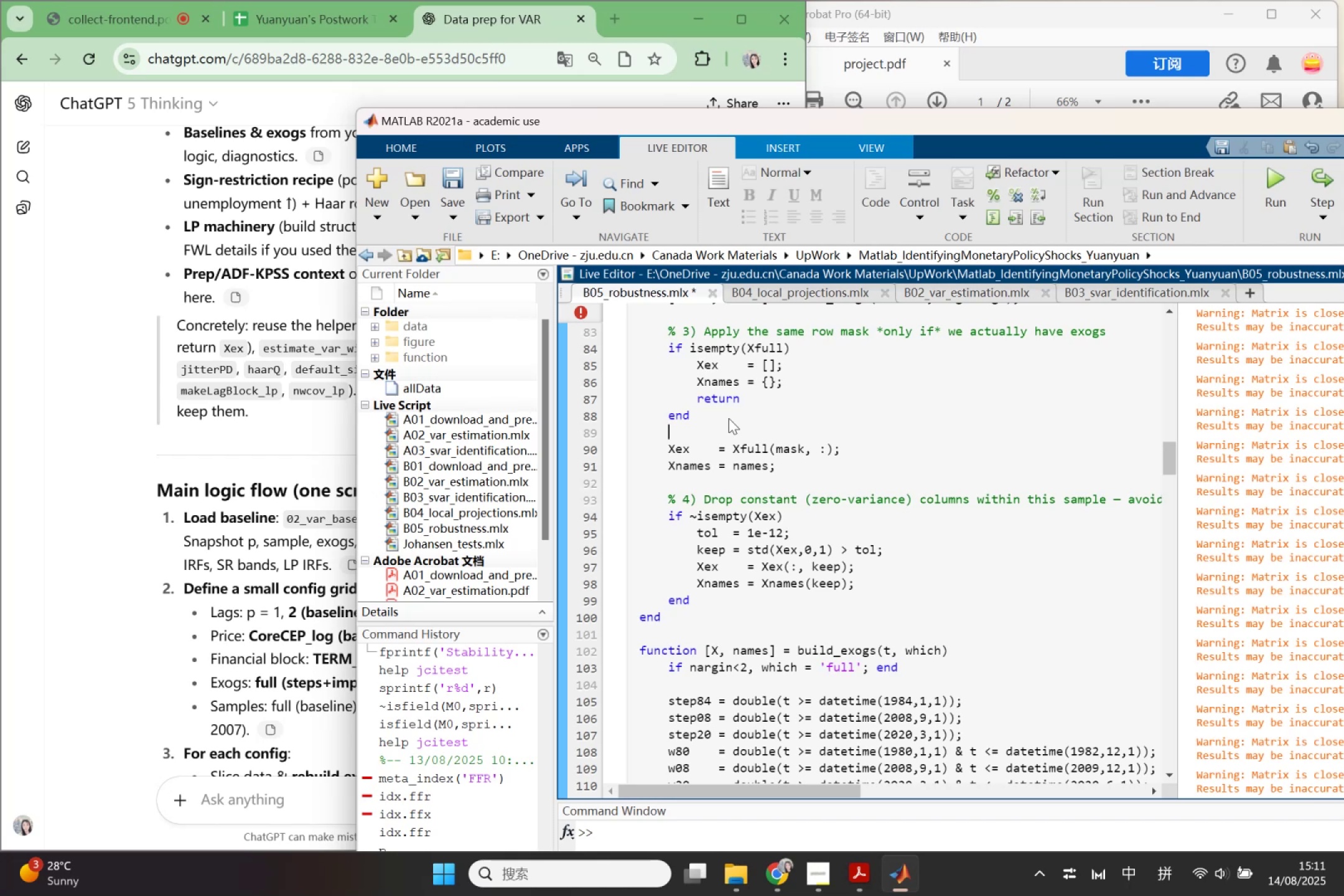 
scroll: coordinate [806, 479], scroll_direction: down, amount: 2.0
 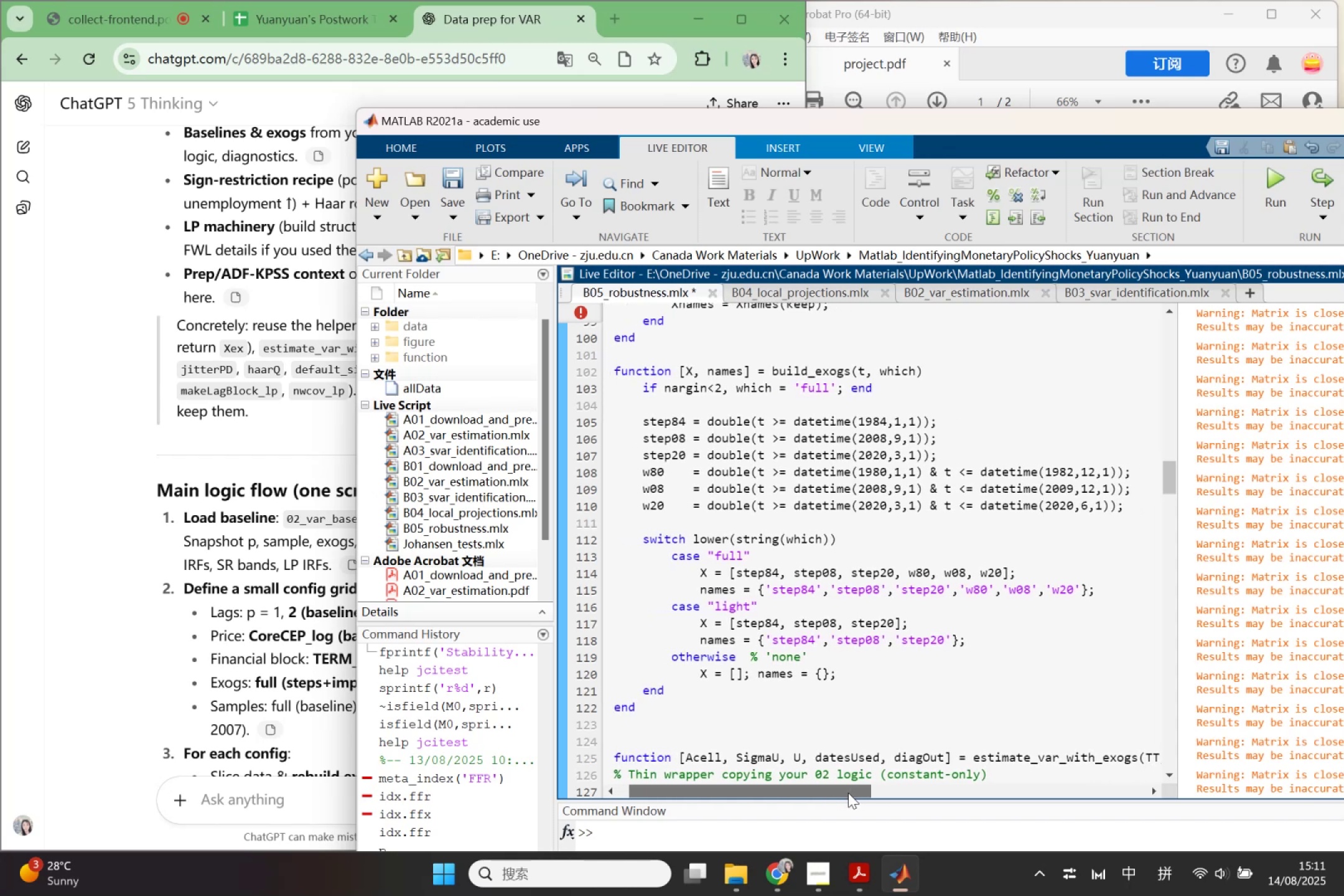 
wait(14.97)
 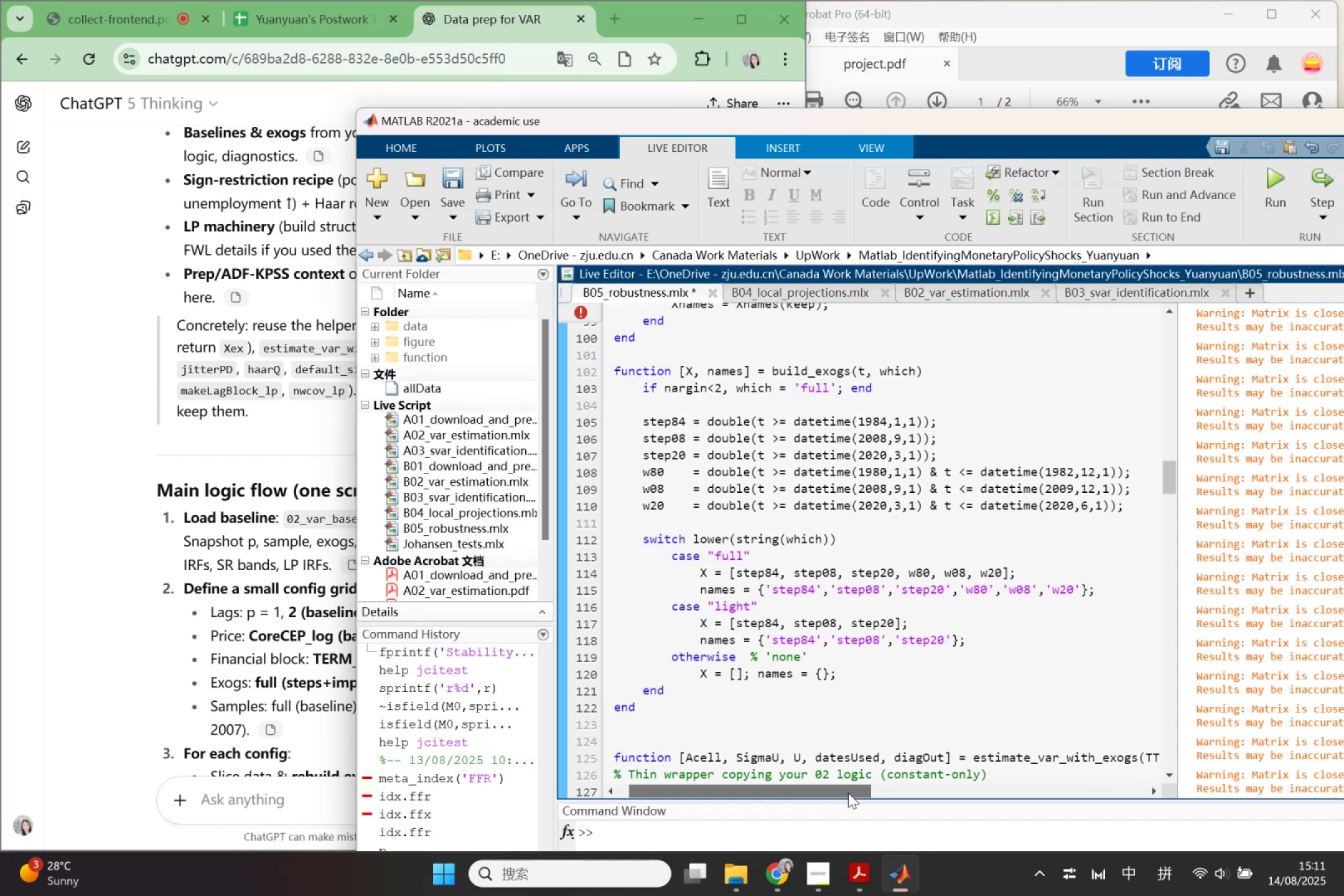 
scroll: coordinate [977, 683], scroll_direction: up, amount: 2.0
 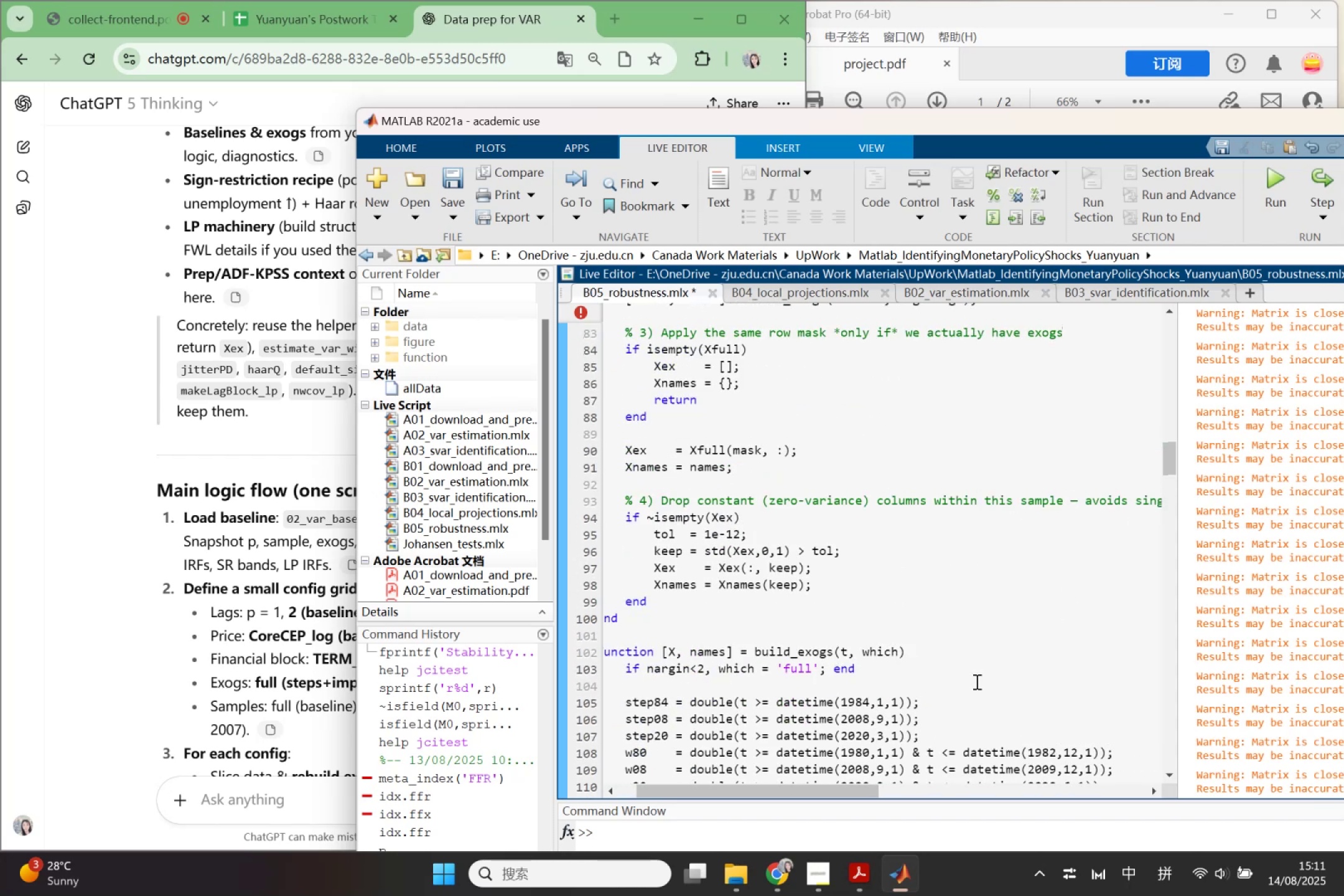 
wait(5.5)
 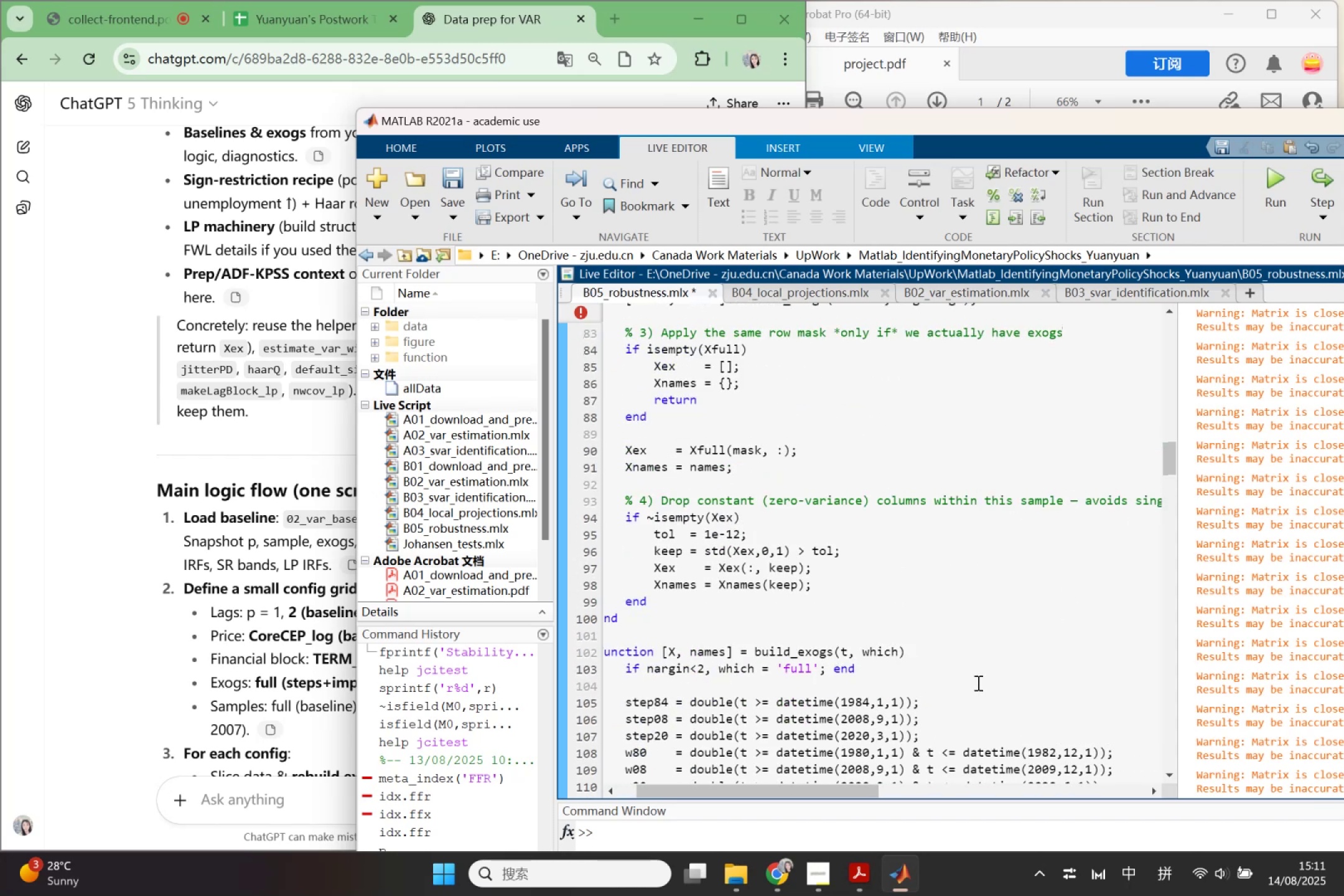 
left_click([706, 521])
 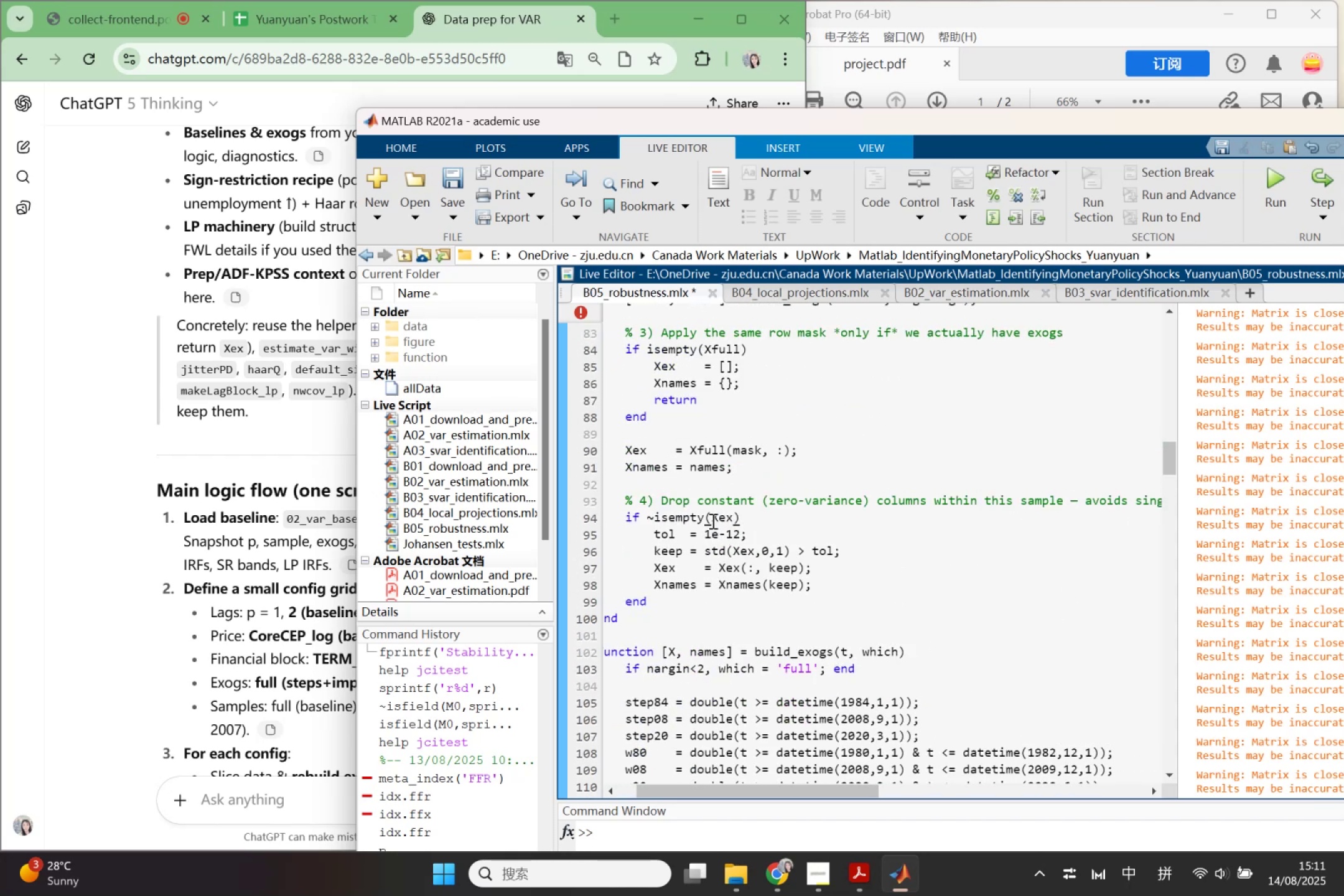 
left_click([712, 521])
 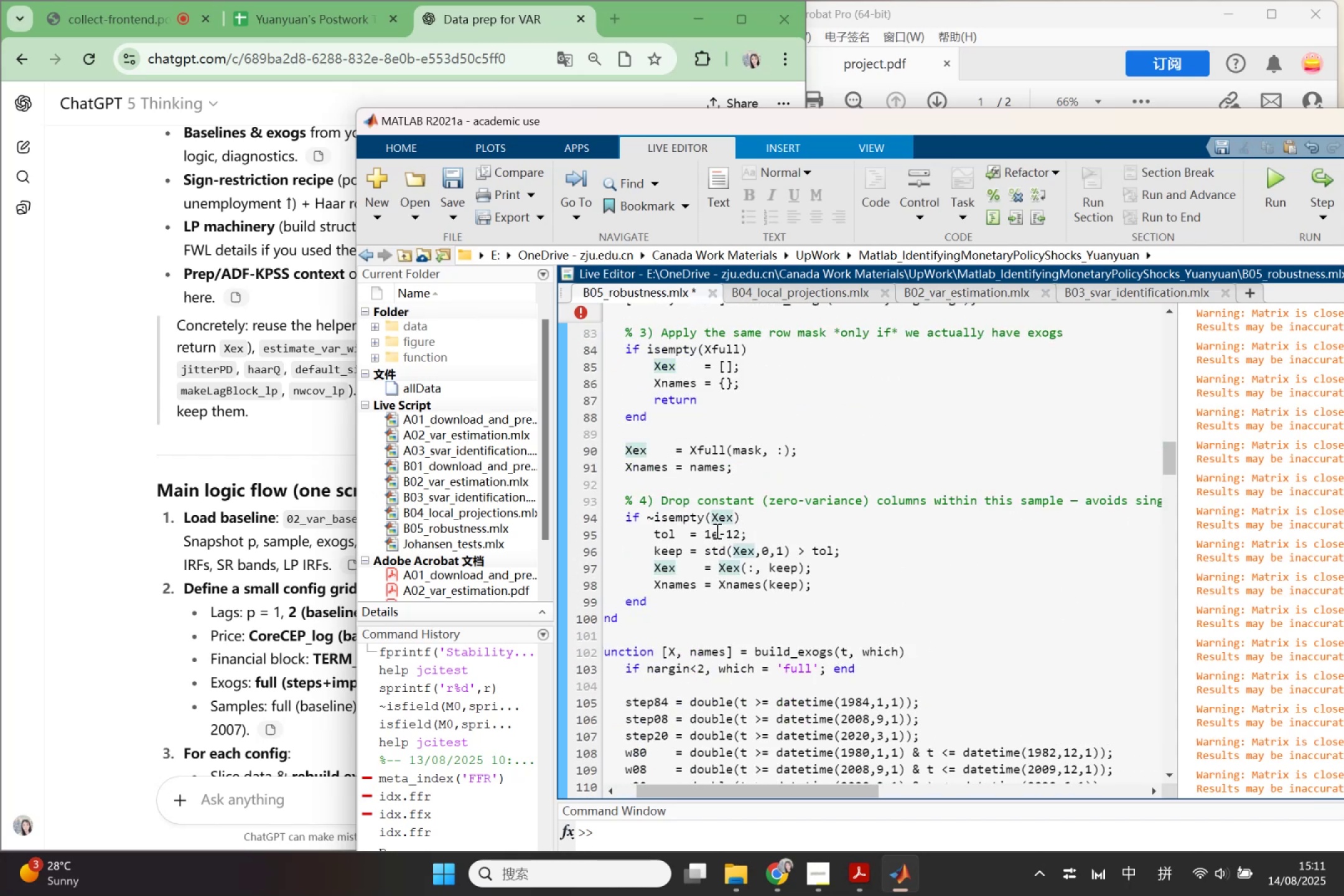 
left_click([716, 531])
 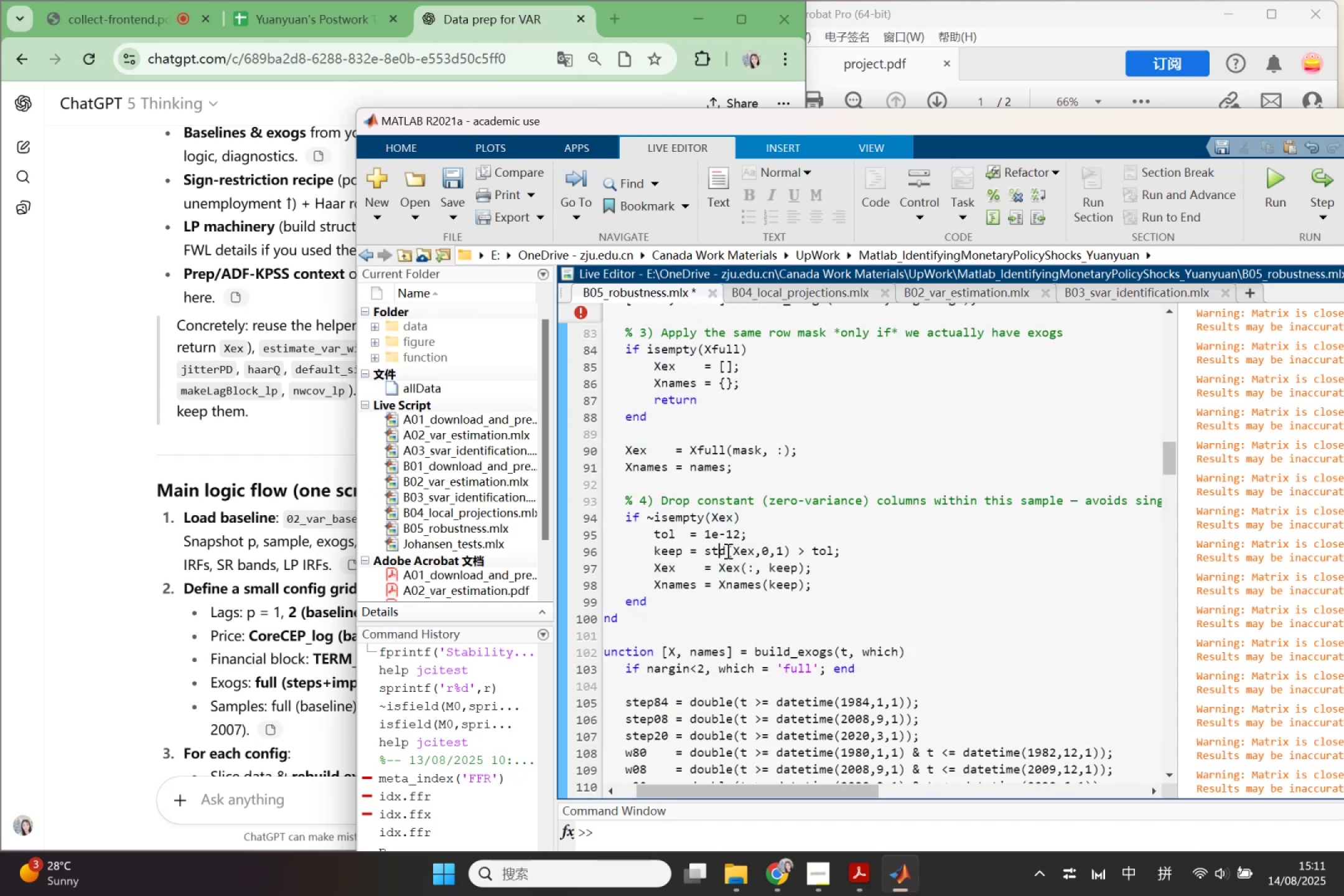 
double_click([773, 554])
 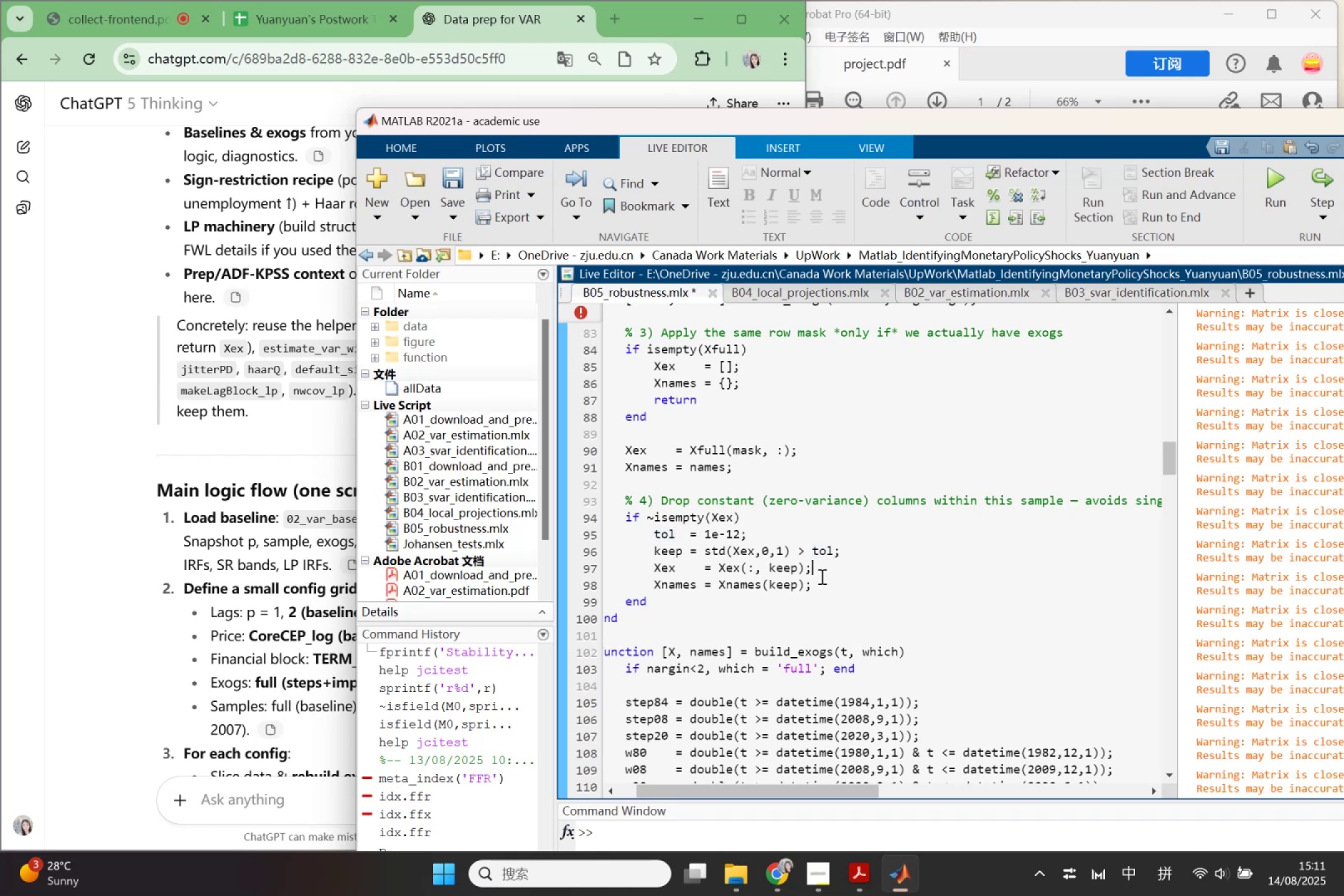 
double_click([819, 583])
 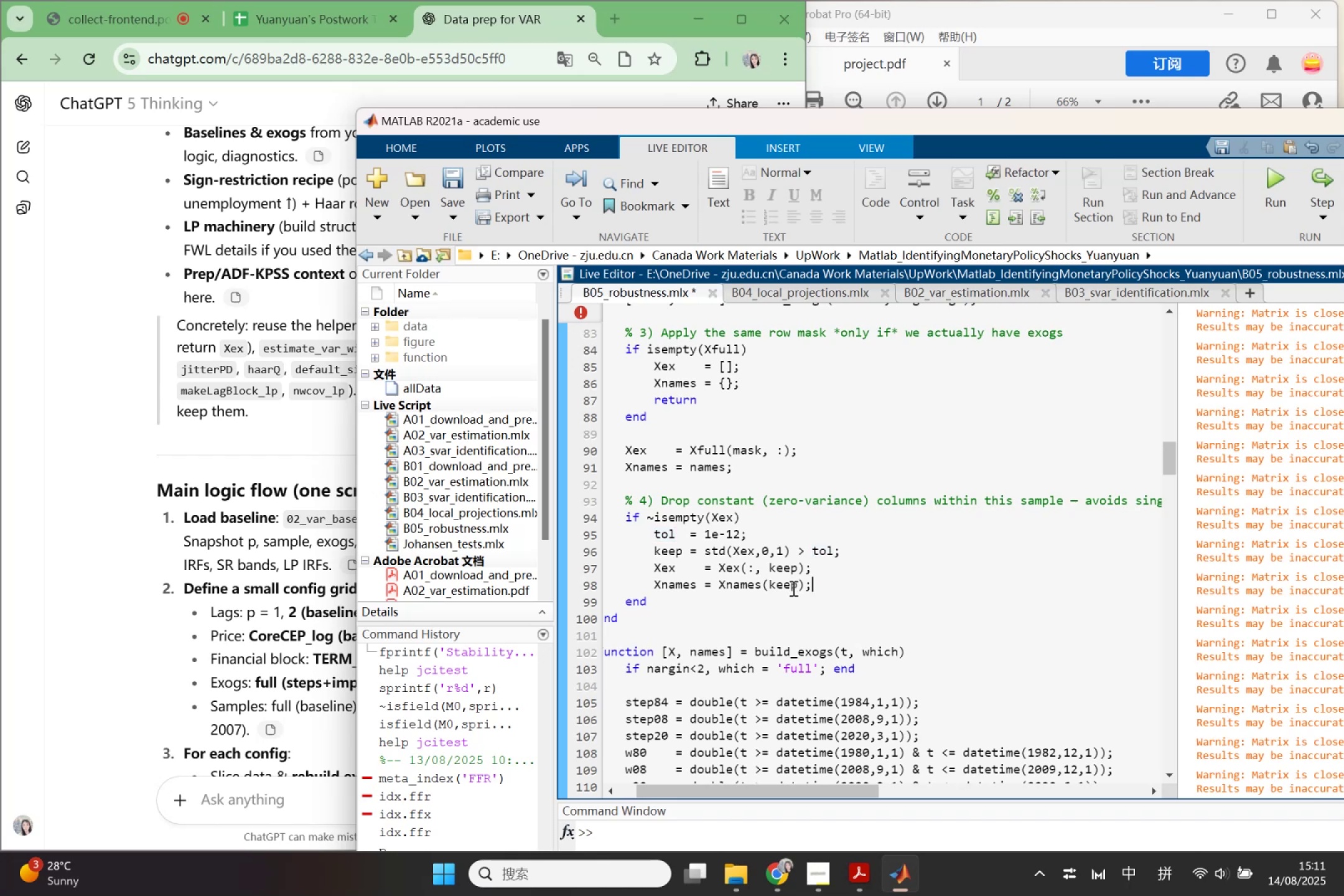 
triple_click([792, 588])
 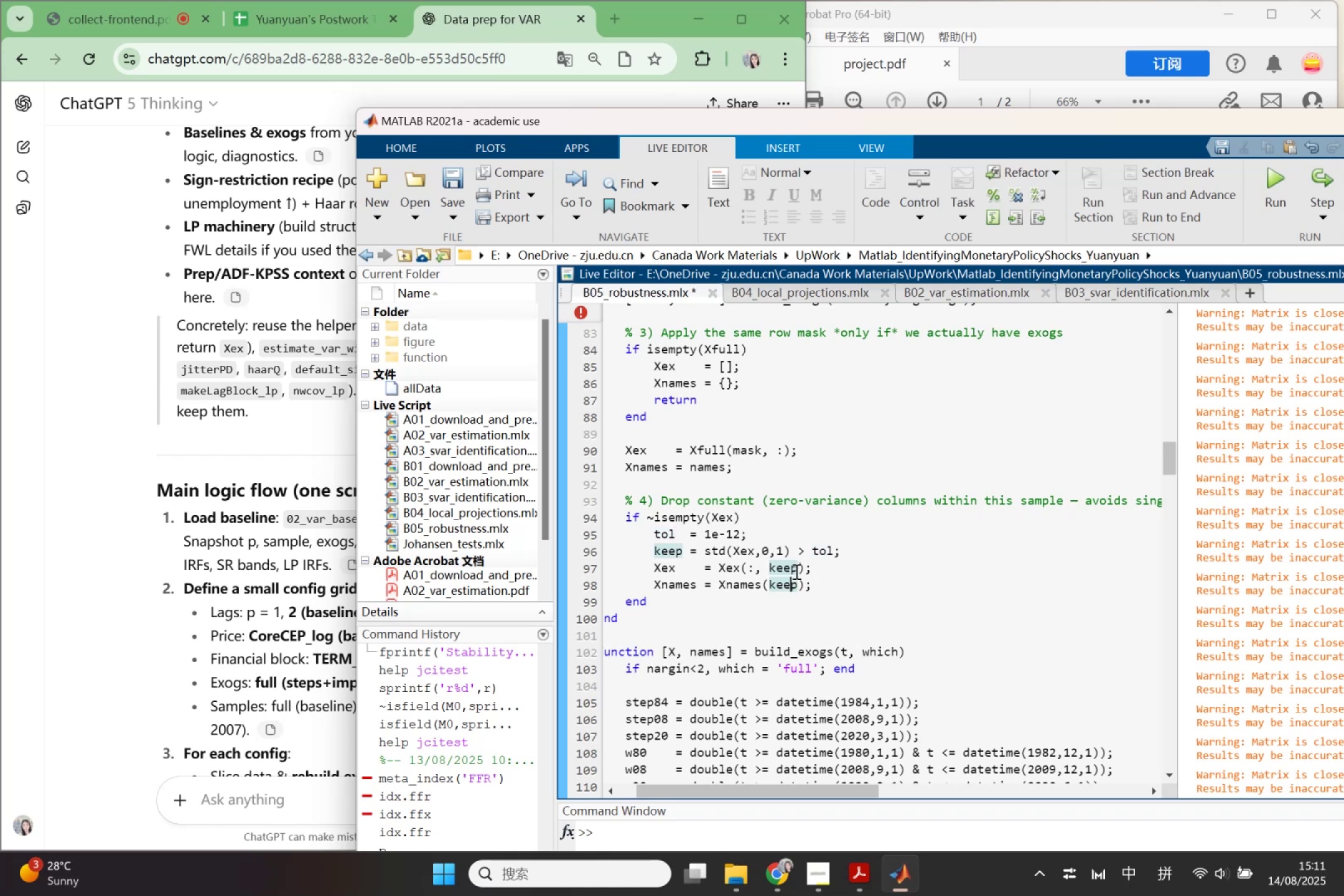 
wait(12.42)
 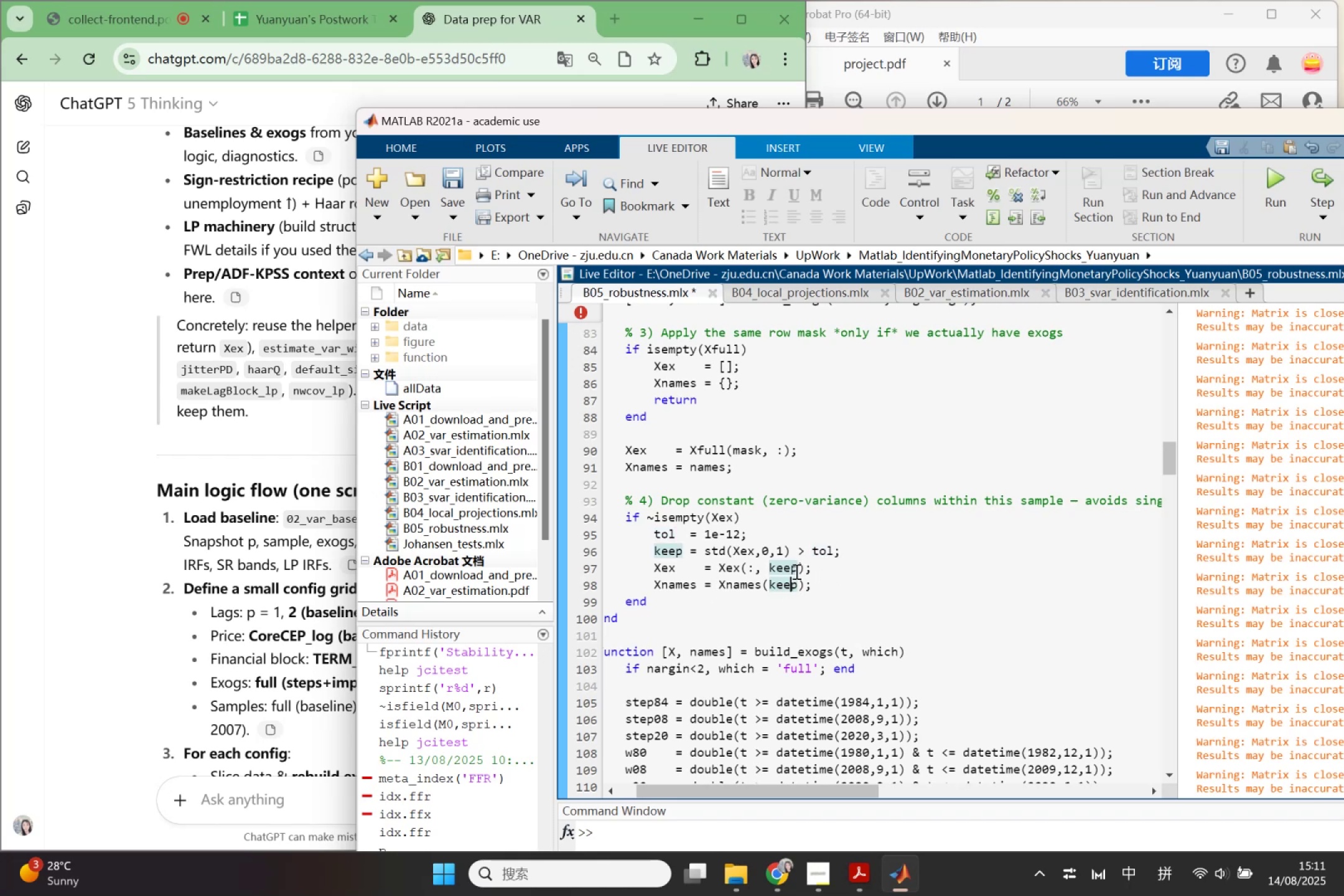 
left_click([750, 291])
 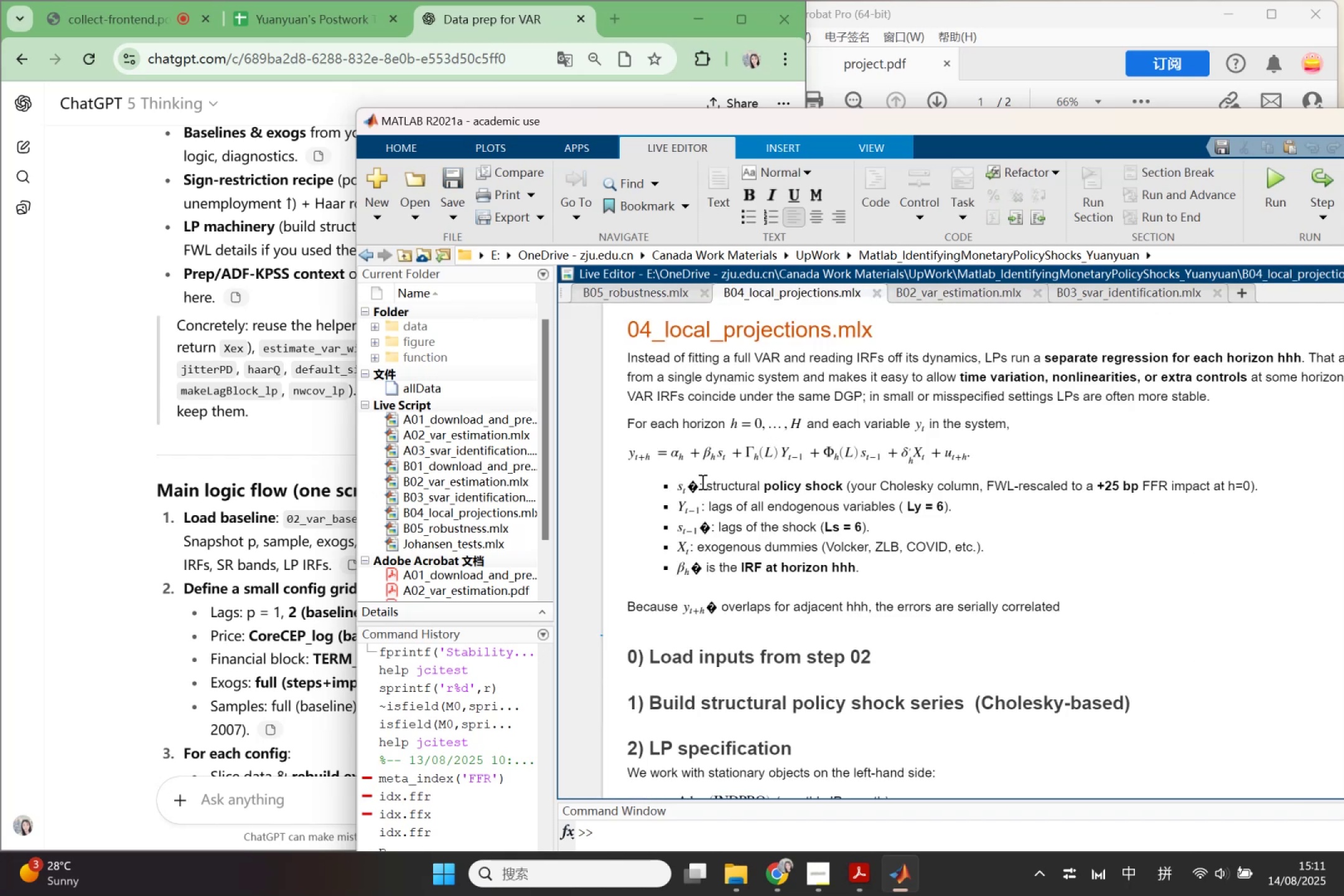 
left_click([999, 296])
 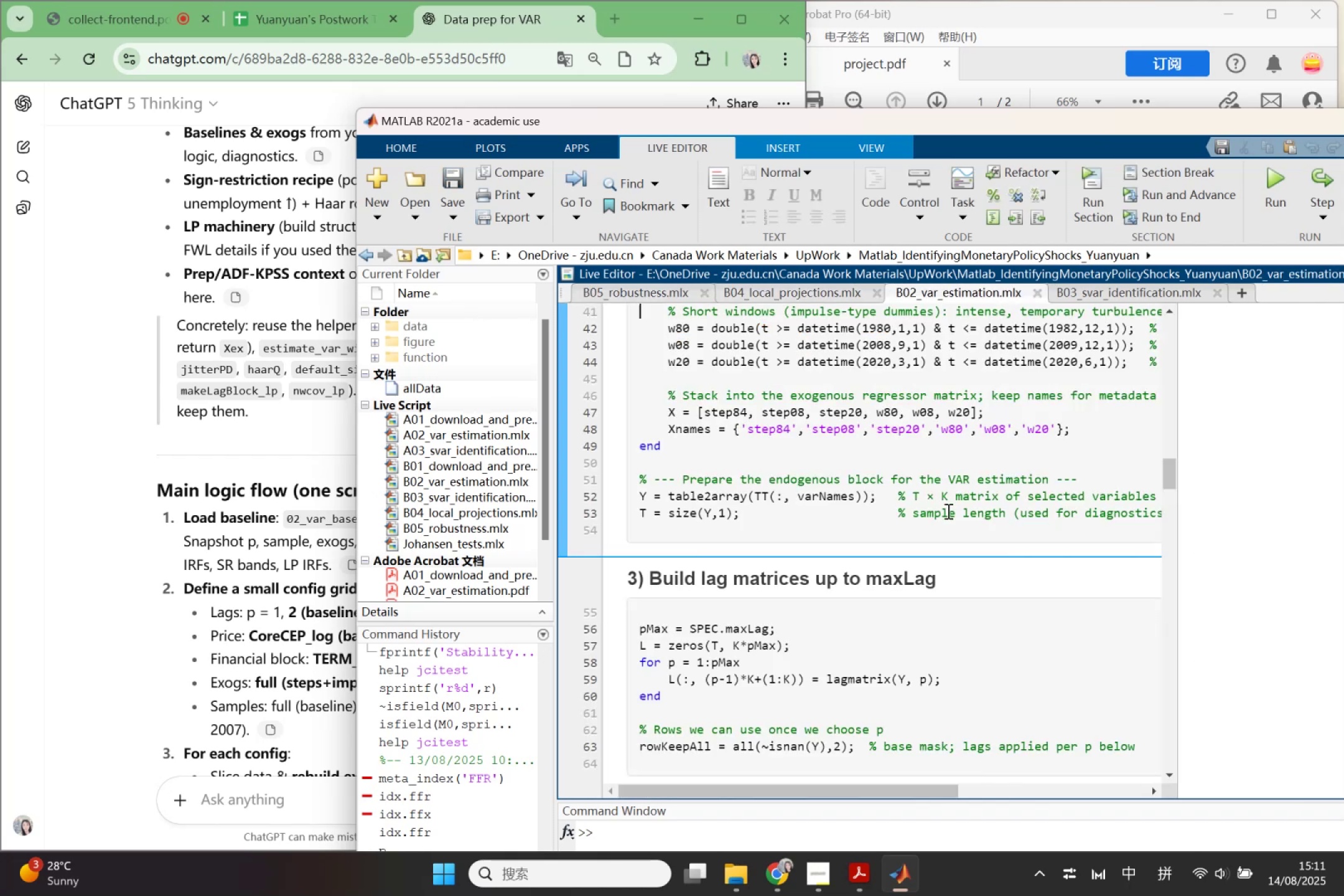 
scroll: coordinate [946, 511], scroll_direction: down, amount: 5.0
 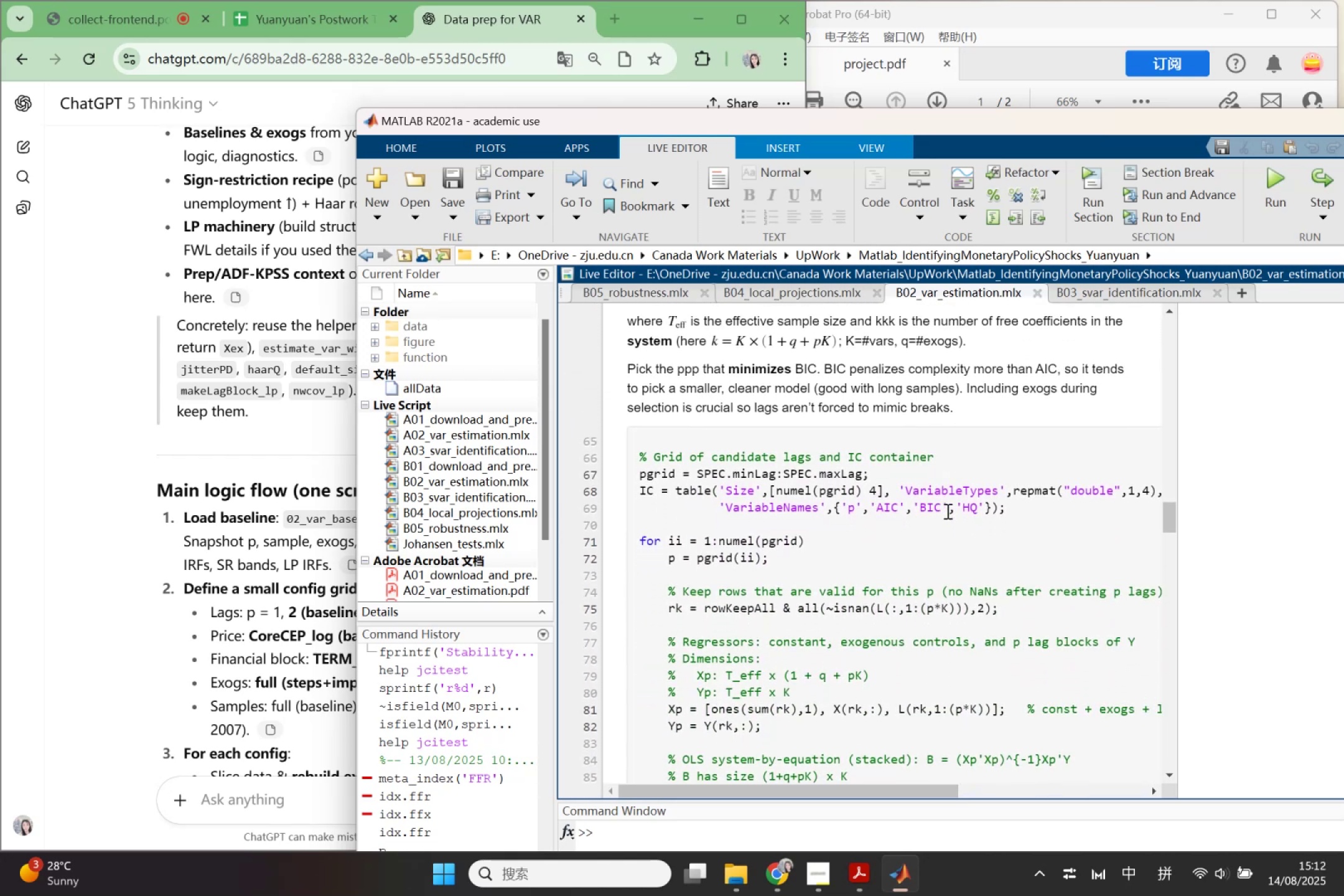 
scroll: coordinate [946, 511], scroll_direction: up, amount: 1.0
 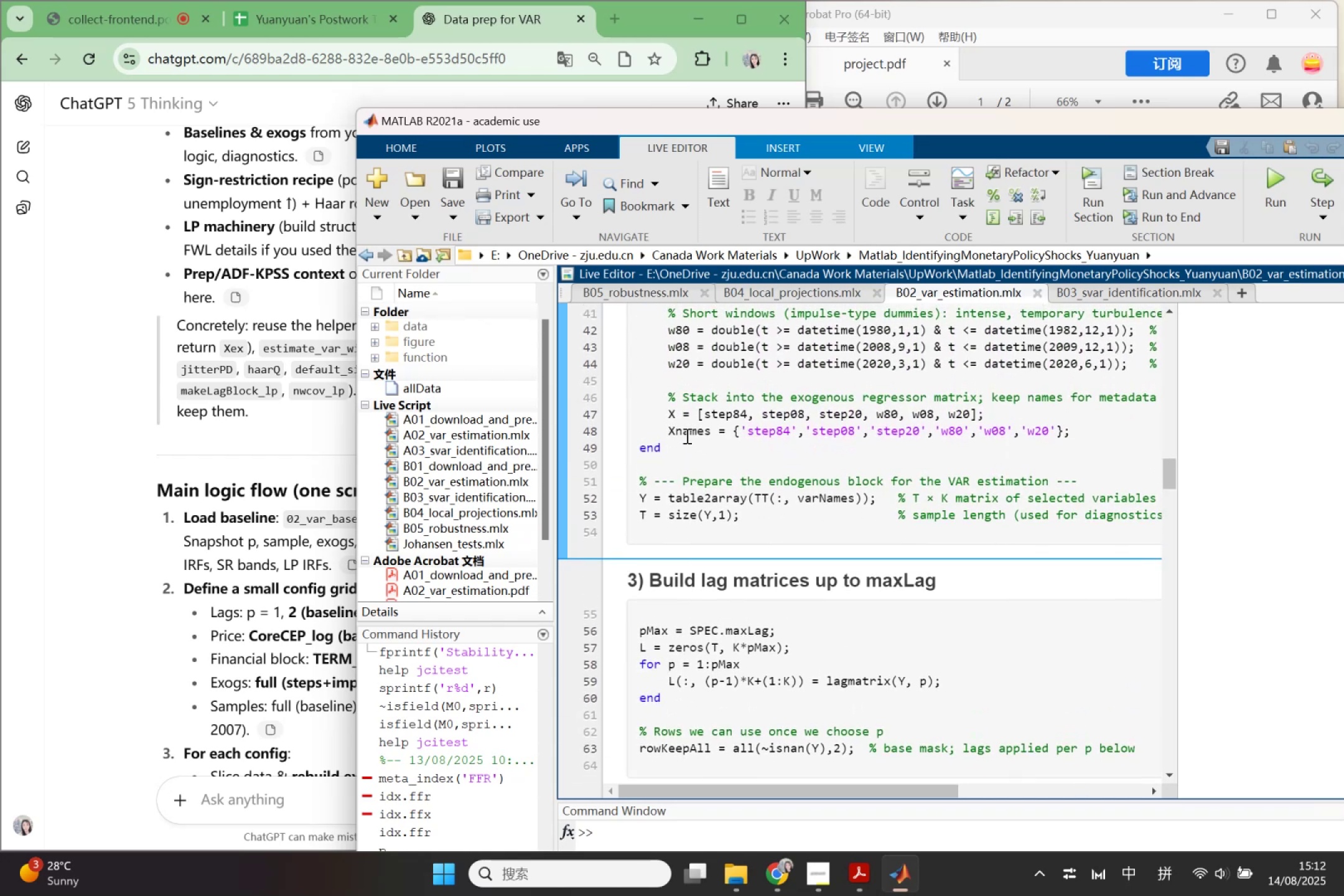 
left_click([671, 415])
 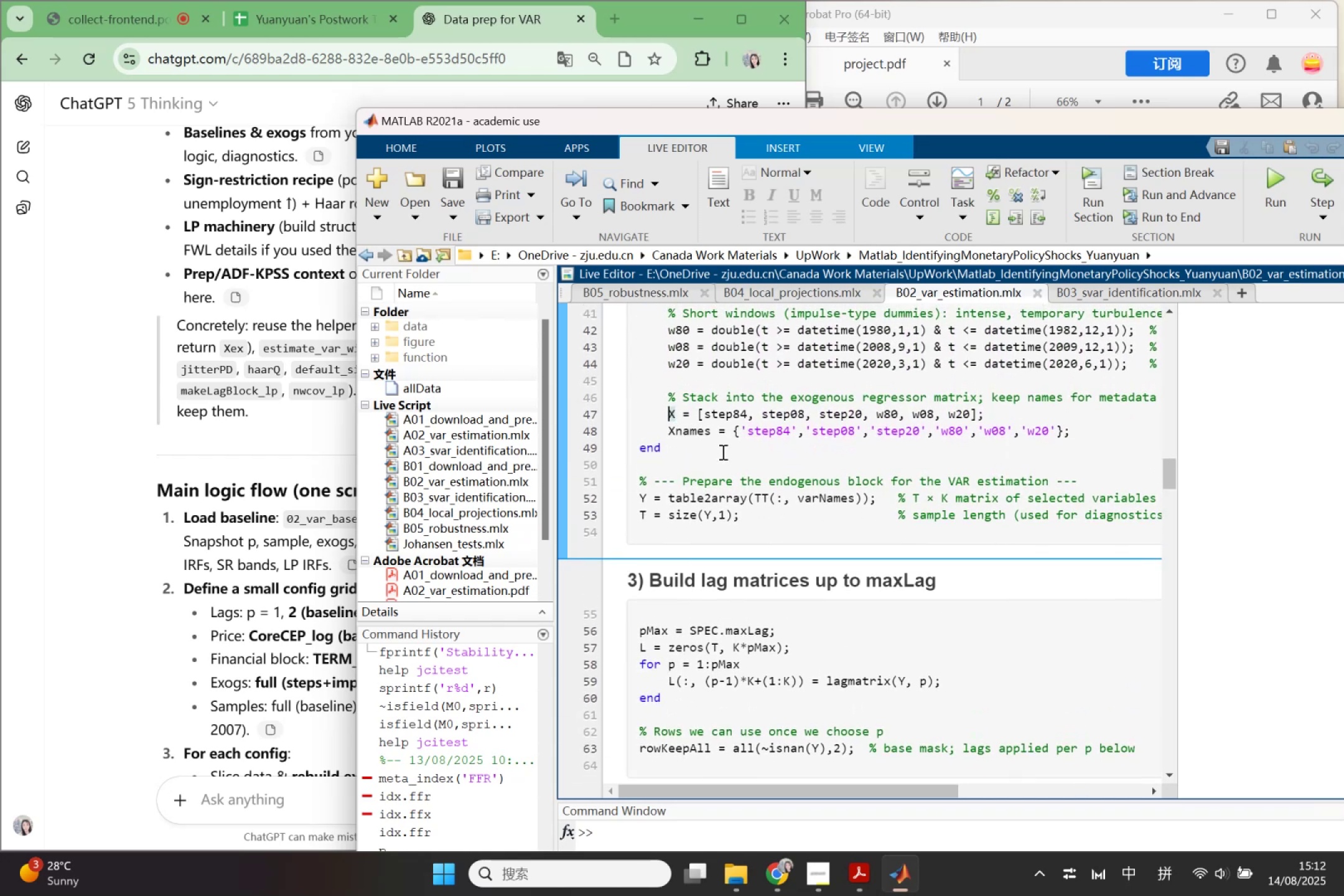 
scroll: coordinate [727, 714], scroll_direction: down, amount: 5.0
 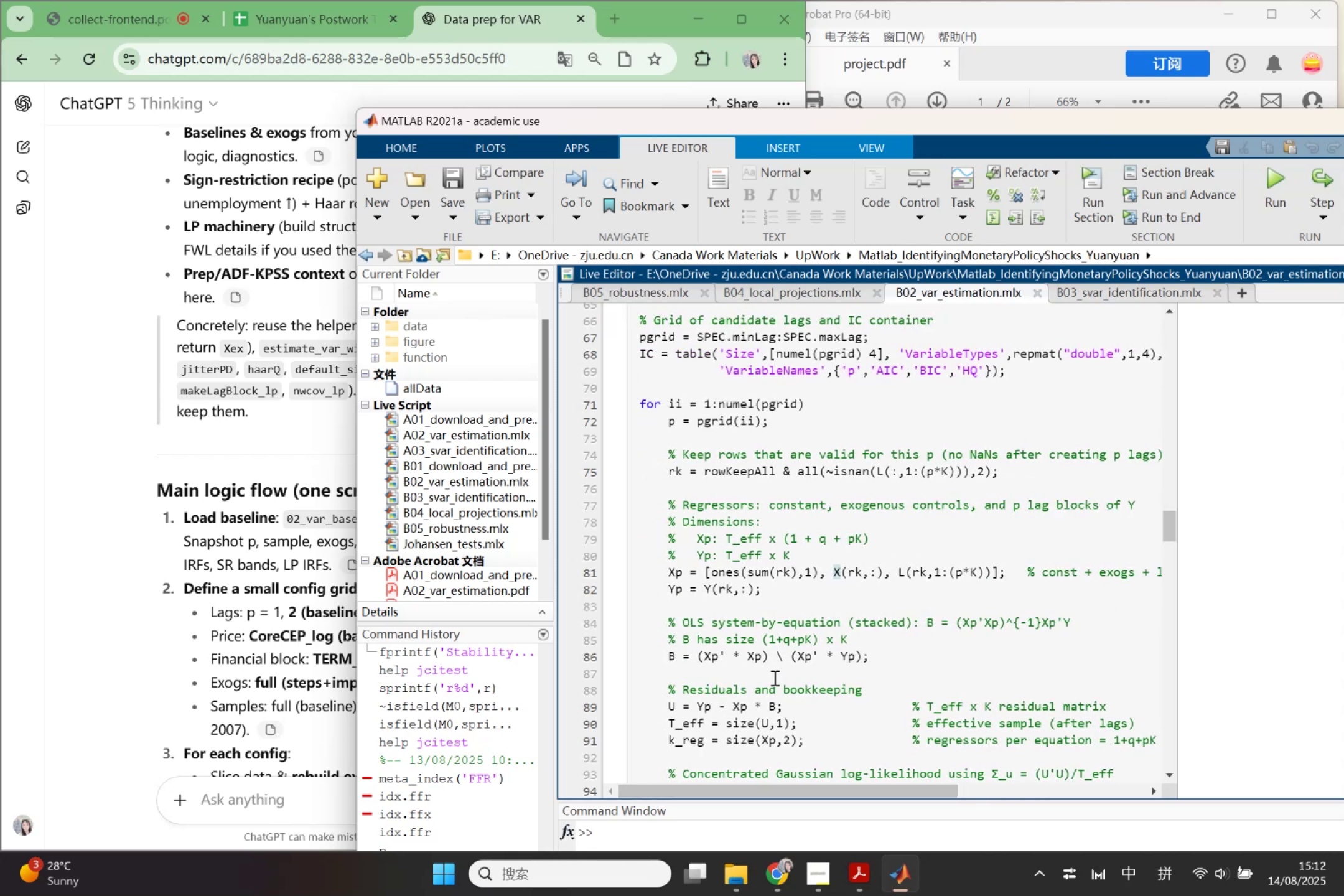 
wait(15.49)
 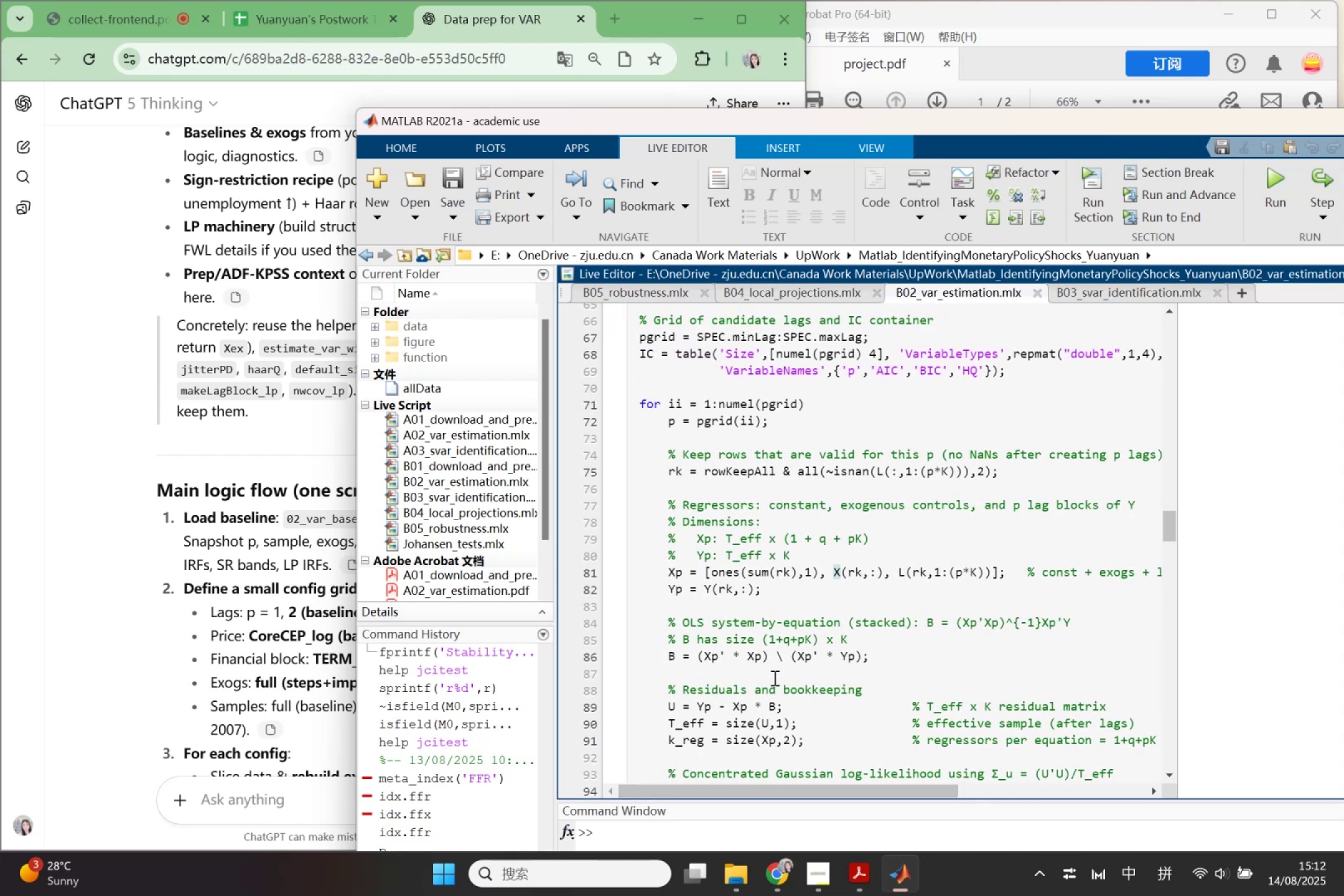 
left_click([701, 550])
 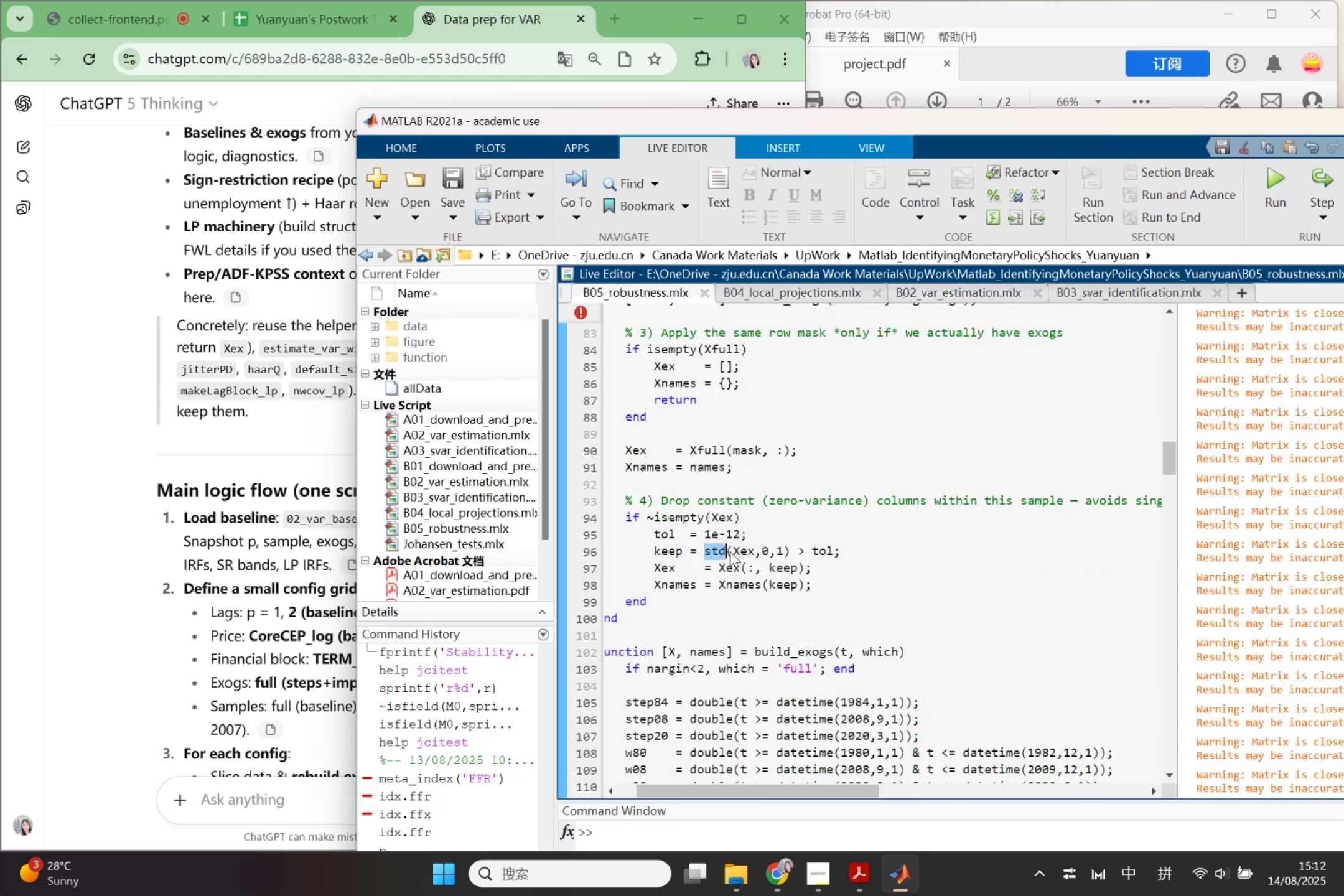 
wait(5.79)
 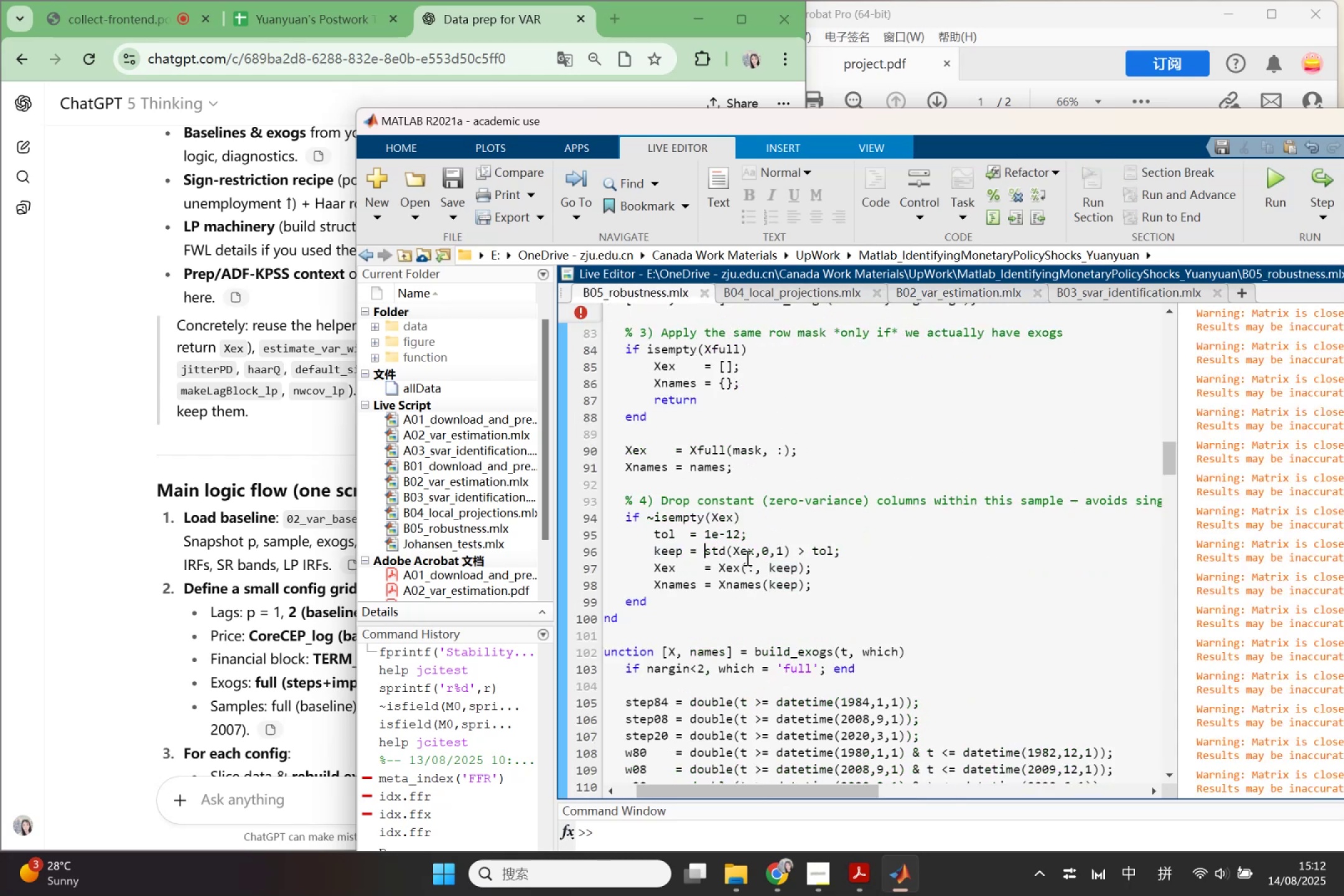 
key(Control+C)
 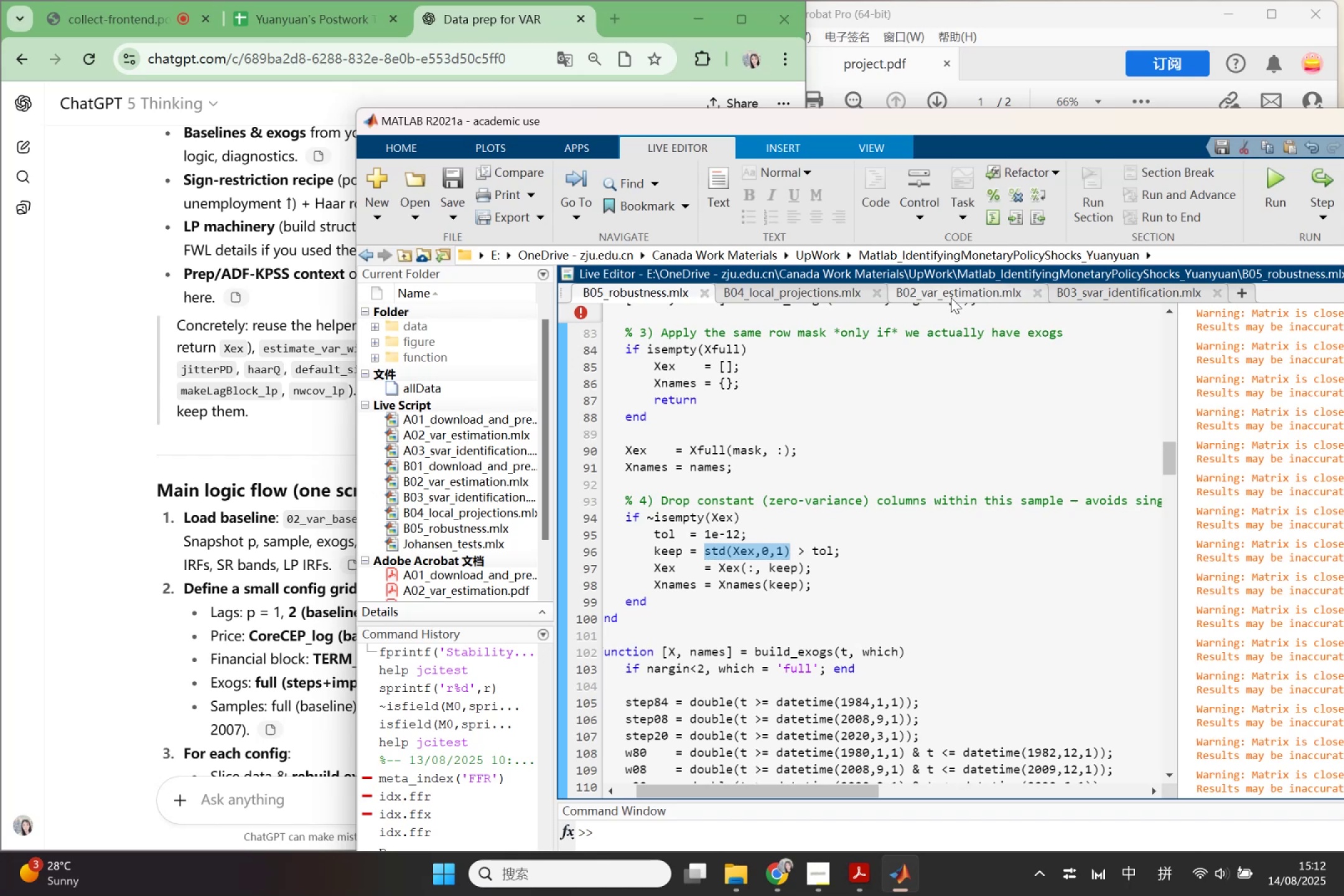 
left_click([948, 294])
 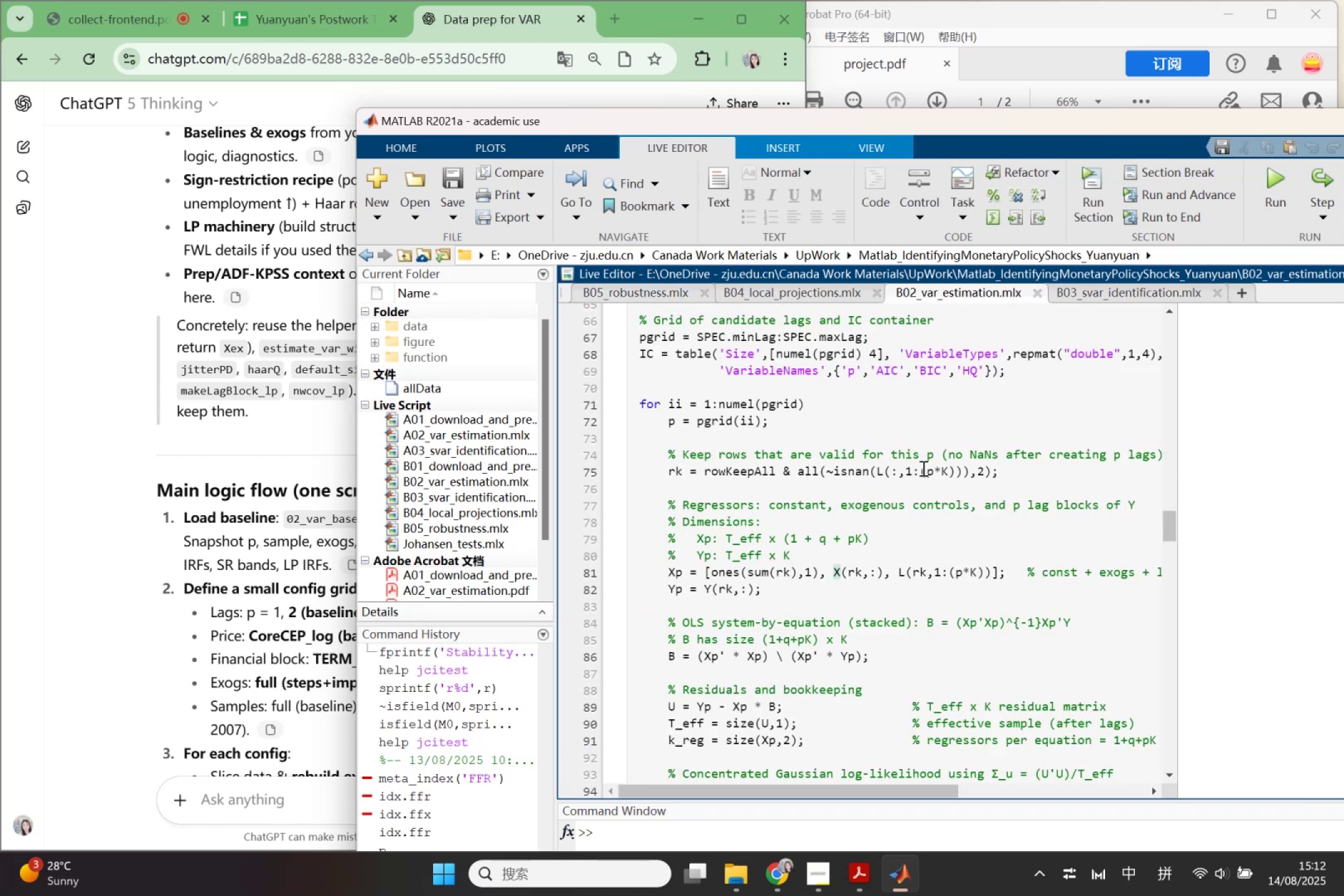 
key(Control+F)
 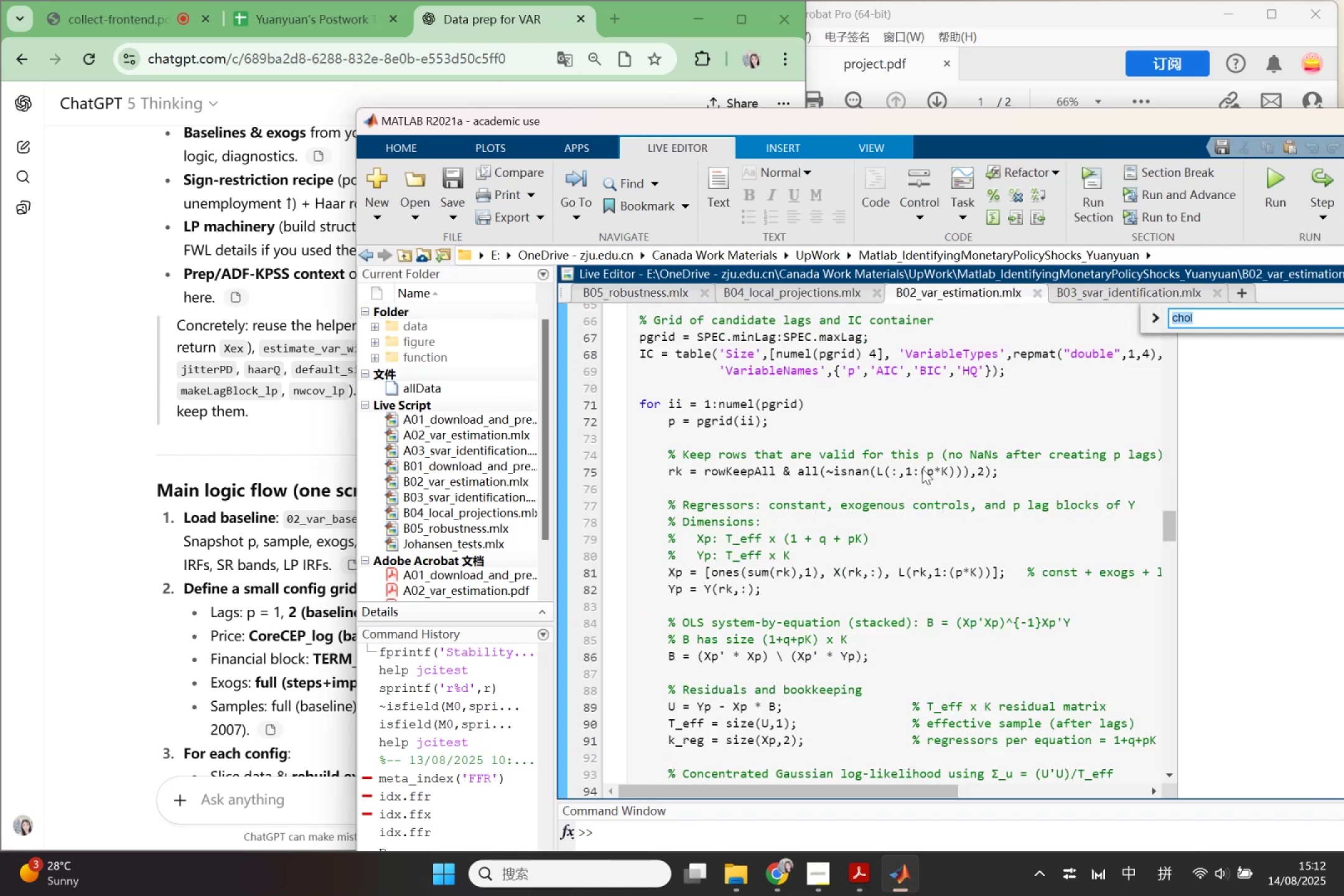 
key(Control+V)
 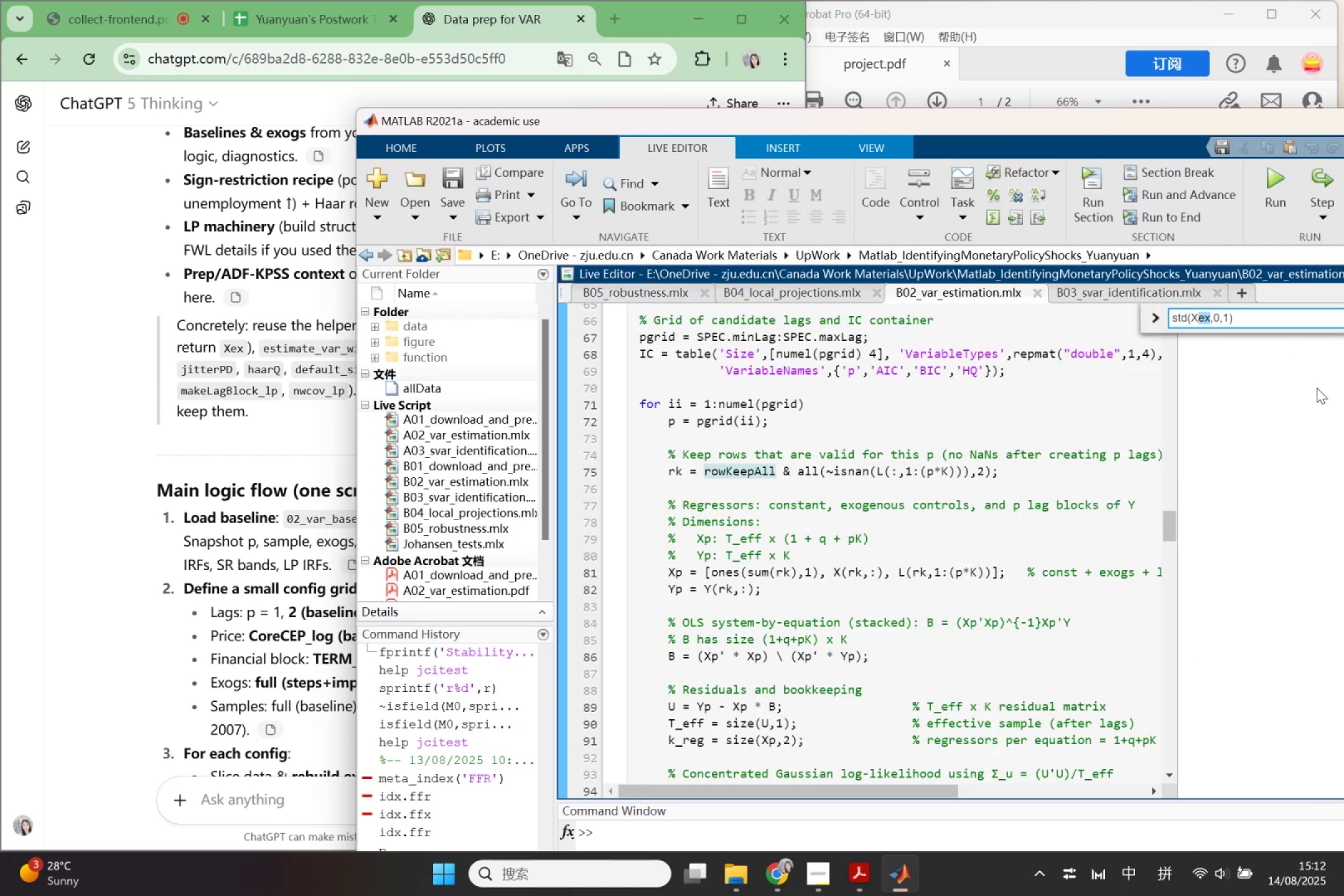 
key(Backspace)
 